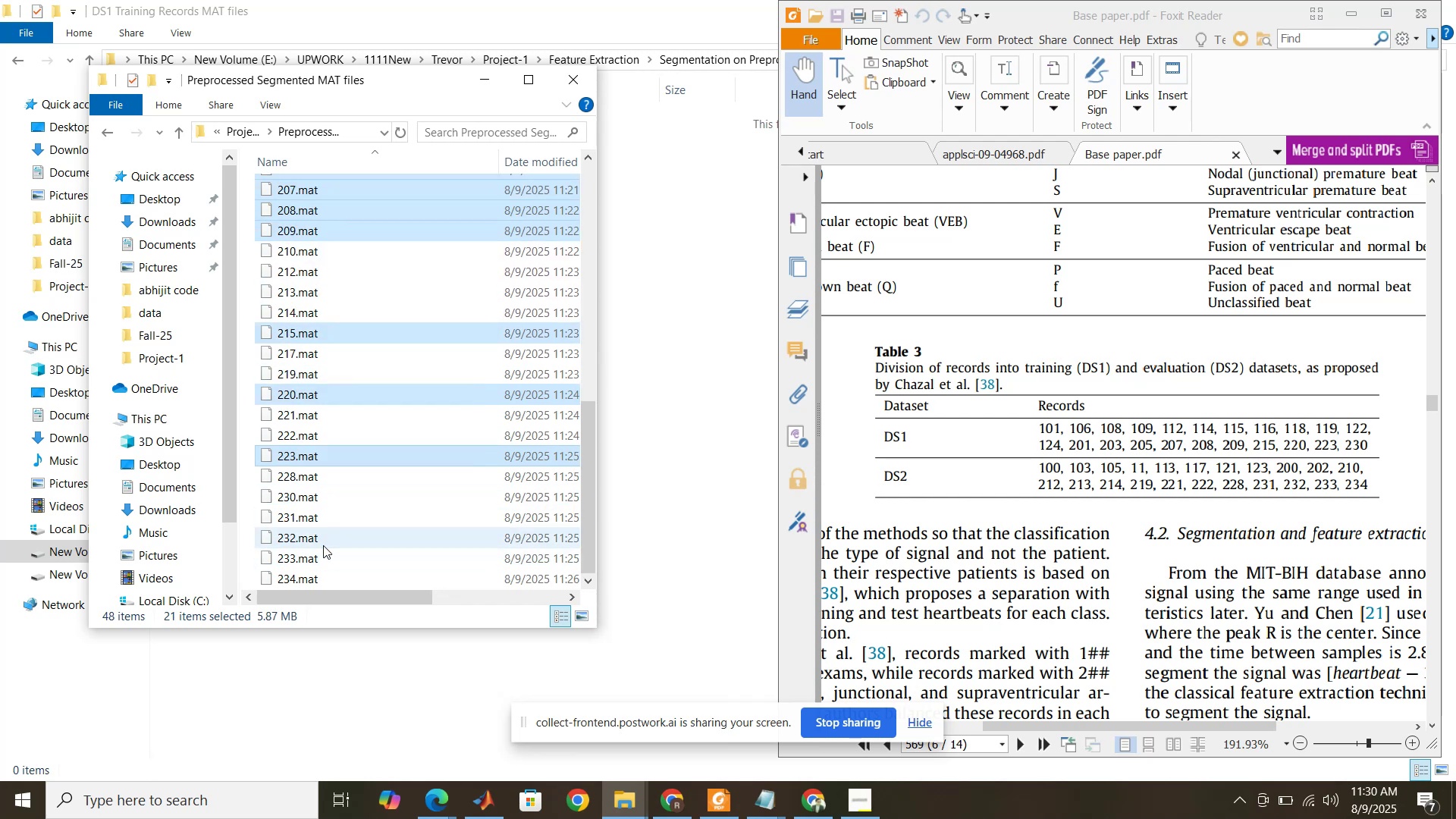 
hold_key(key=ControlLeft, duration=1.5)
left_click([340, 497])
 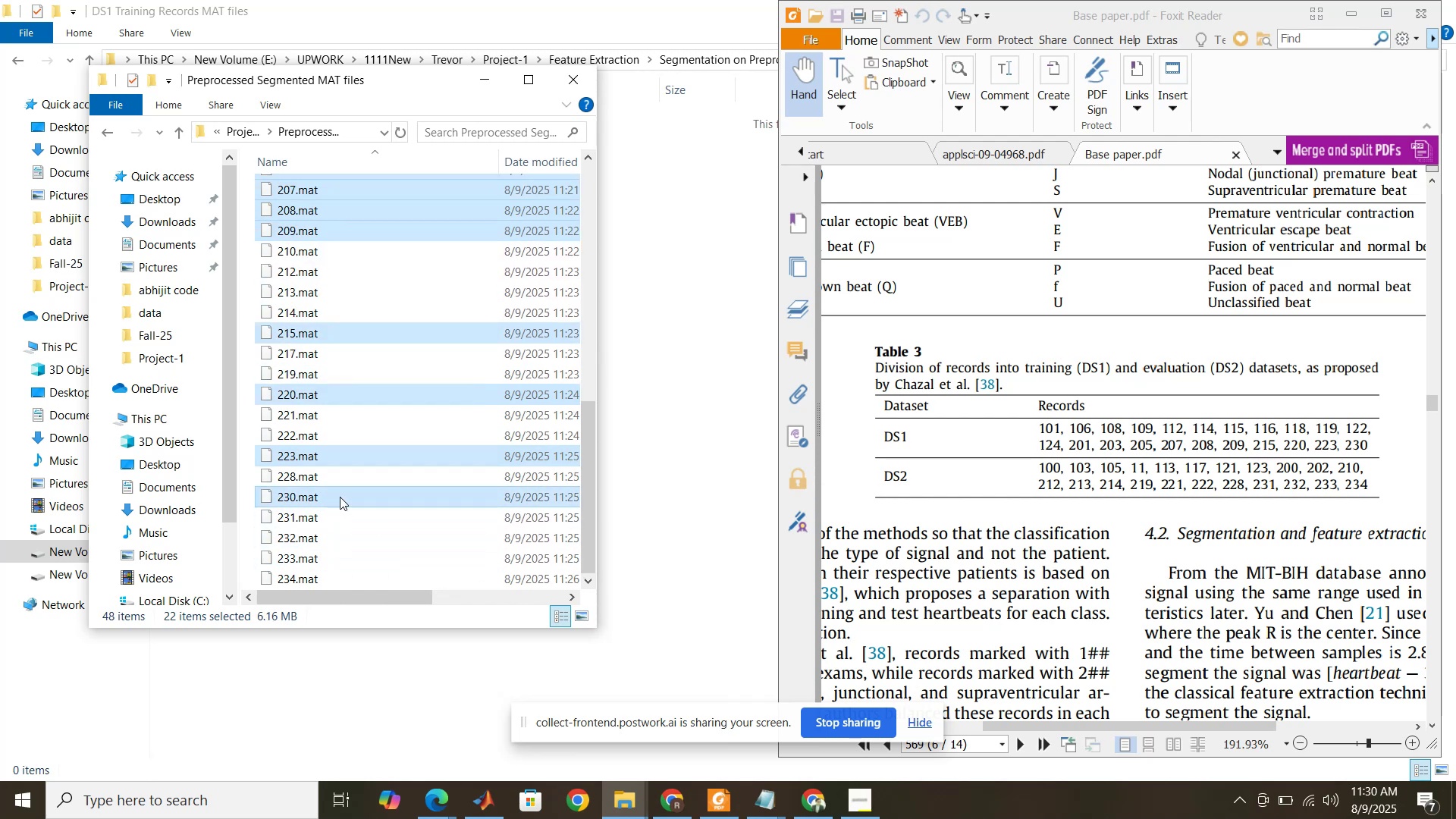 
hold_key(key=ControlLeft, duration=1.52)
 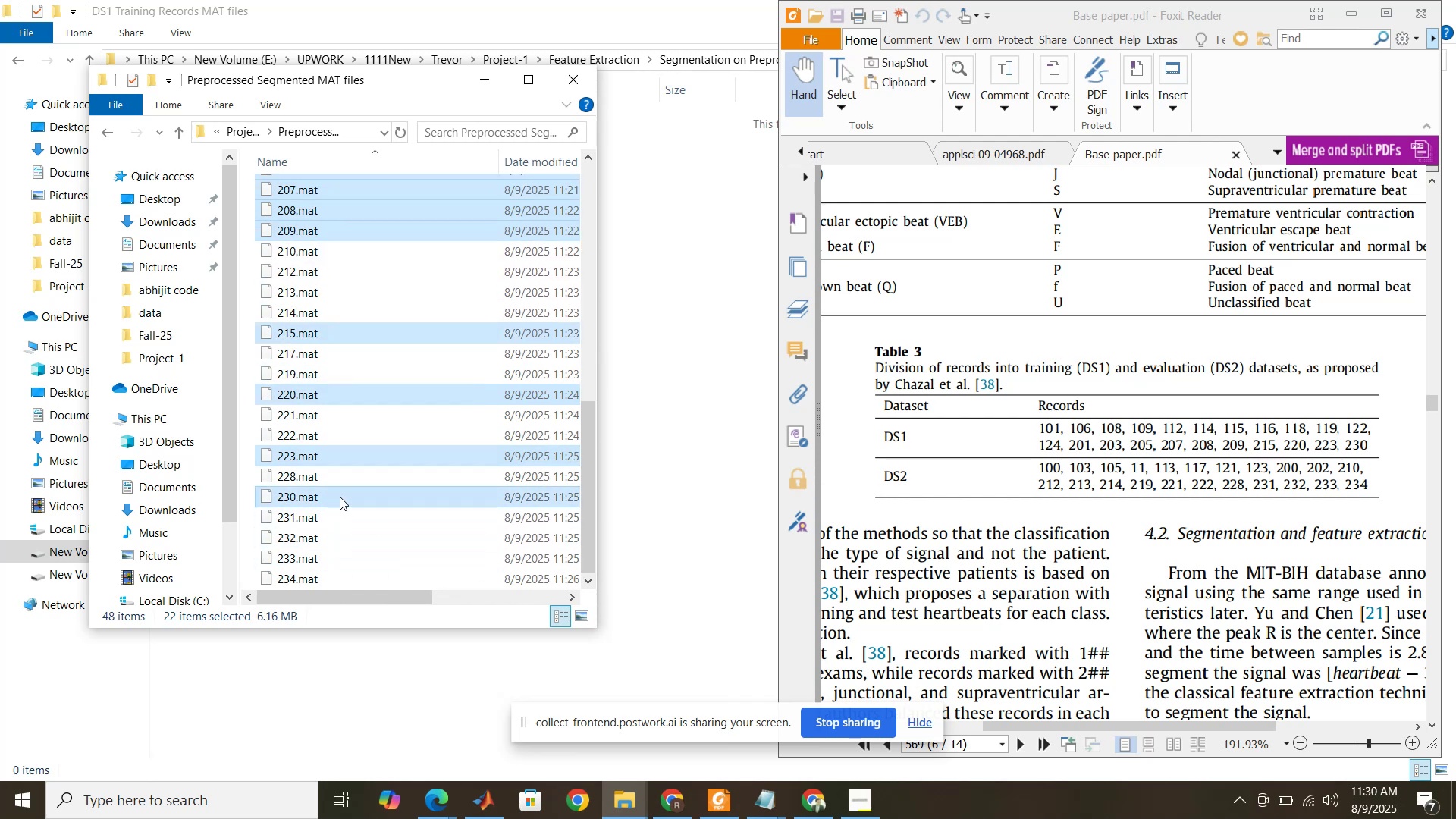 
hold_key(key=ControlLeft, duration=1.52)
 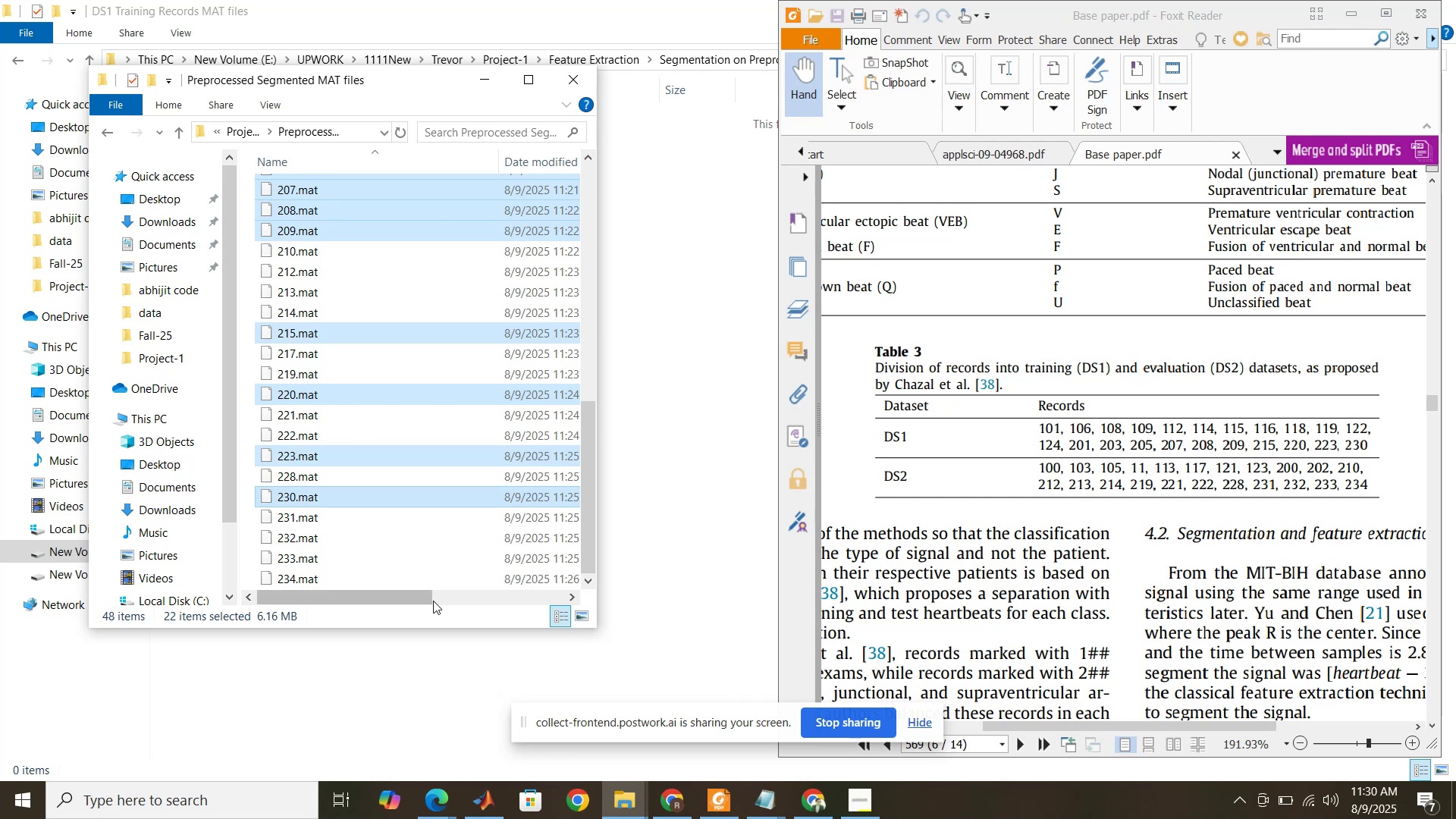 
hold_key(key=C, duration=0.41)
 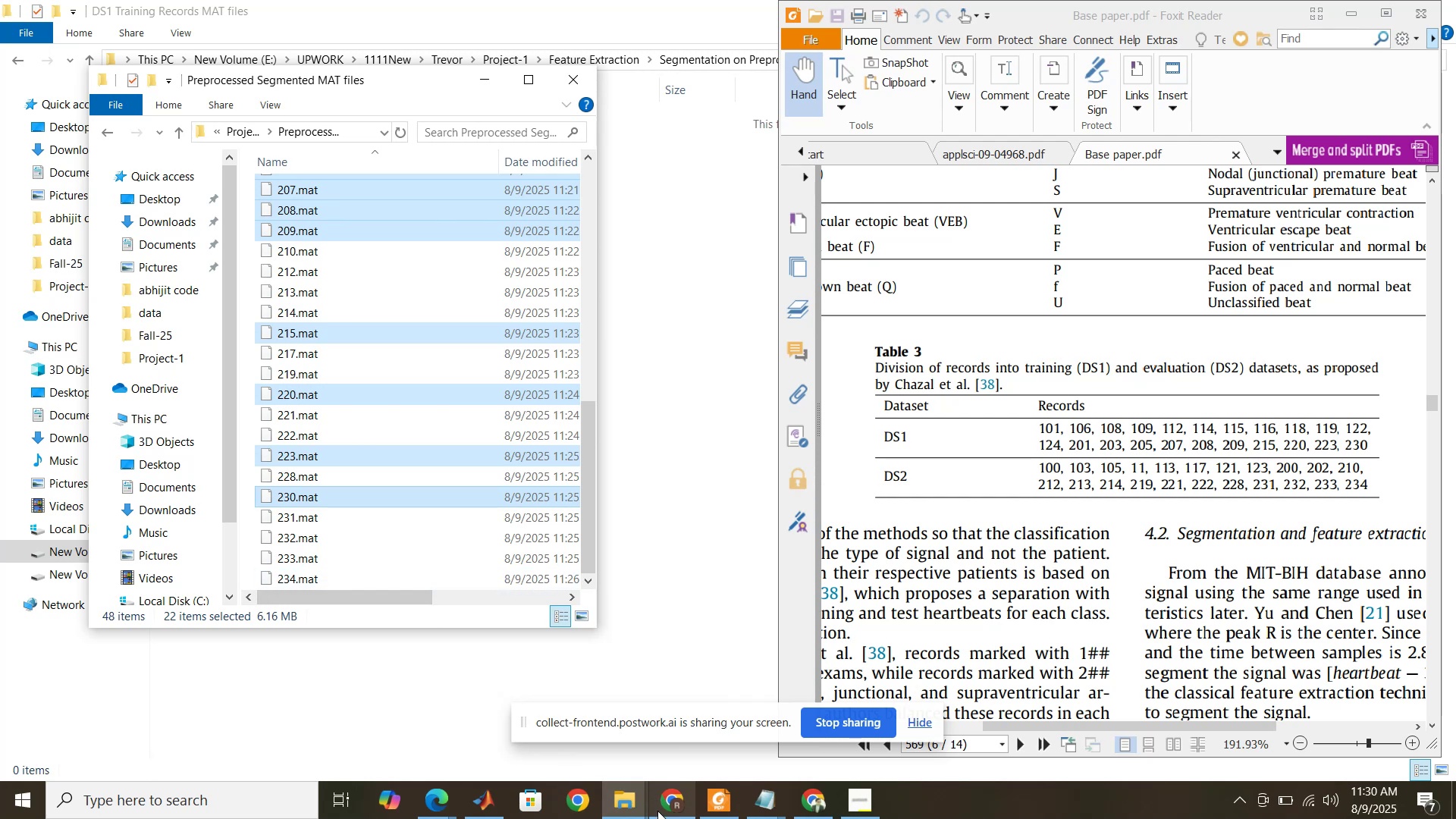 
mouse_move([634, 786])
 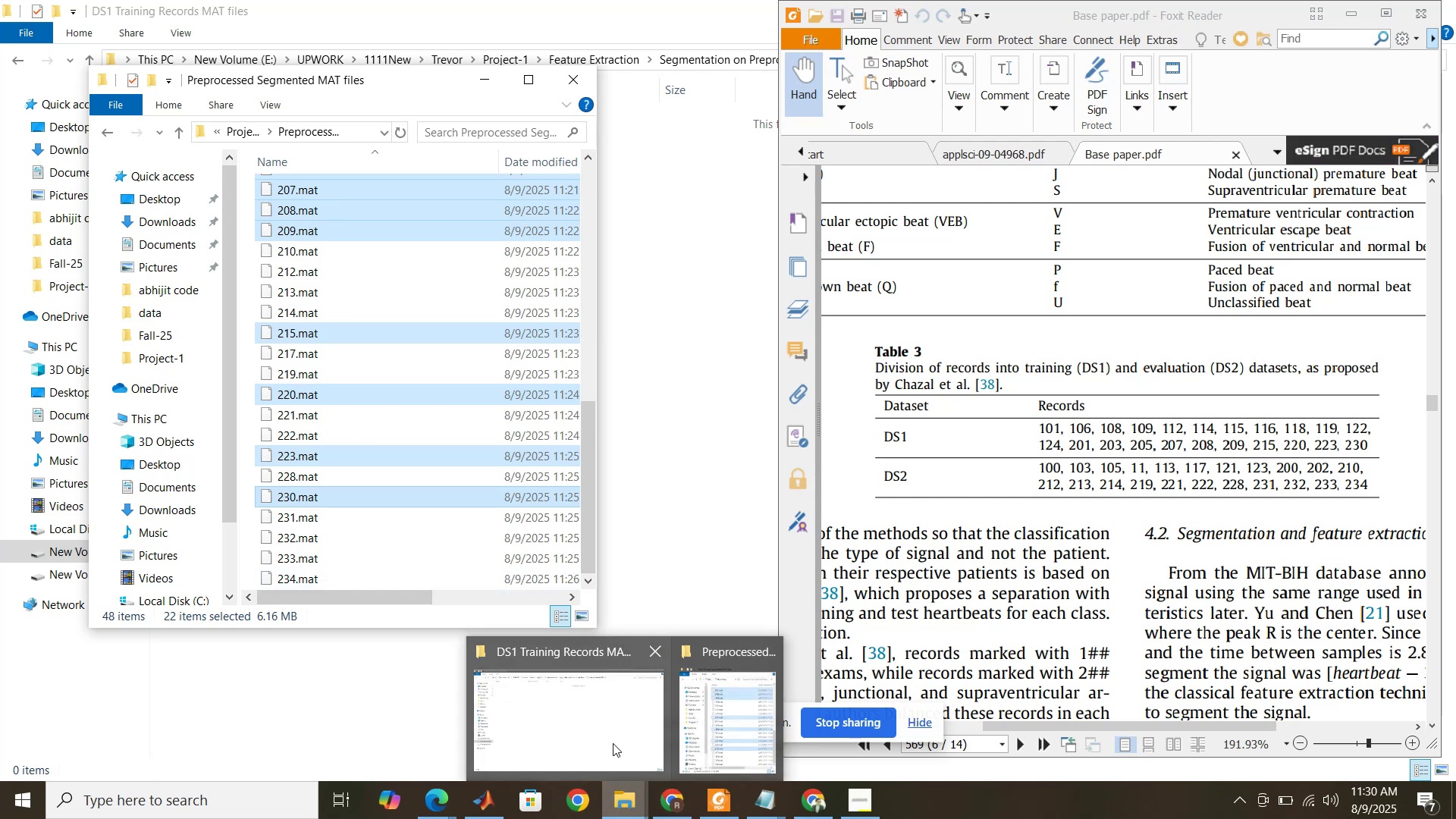 
left_click([613, 743])
 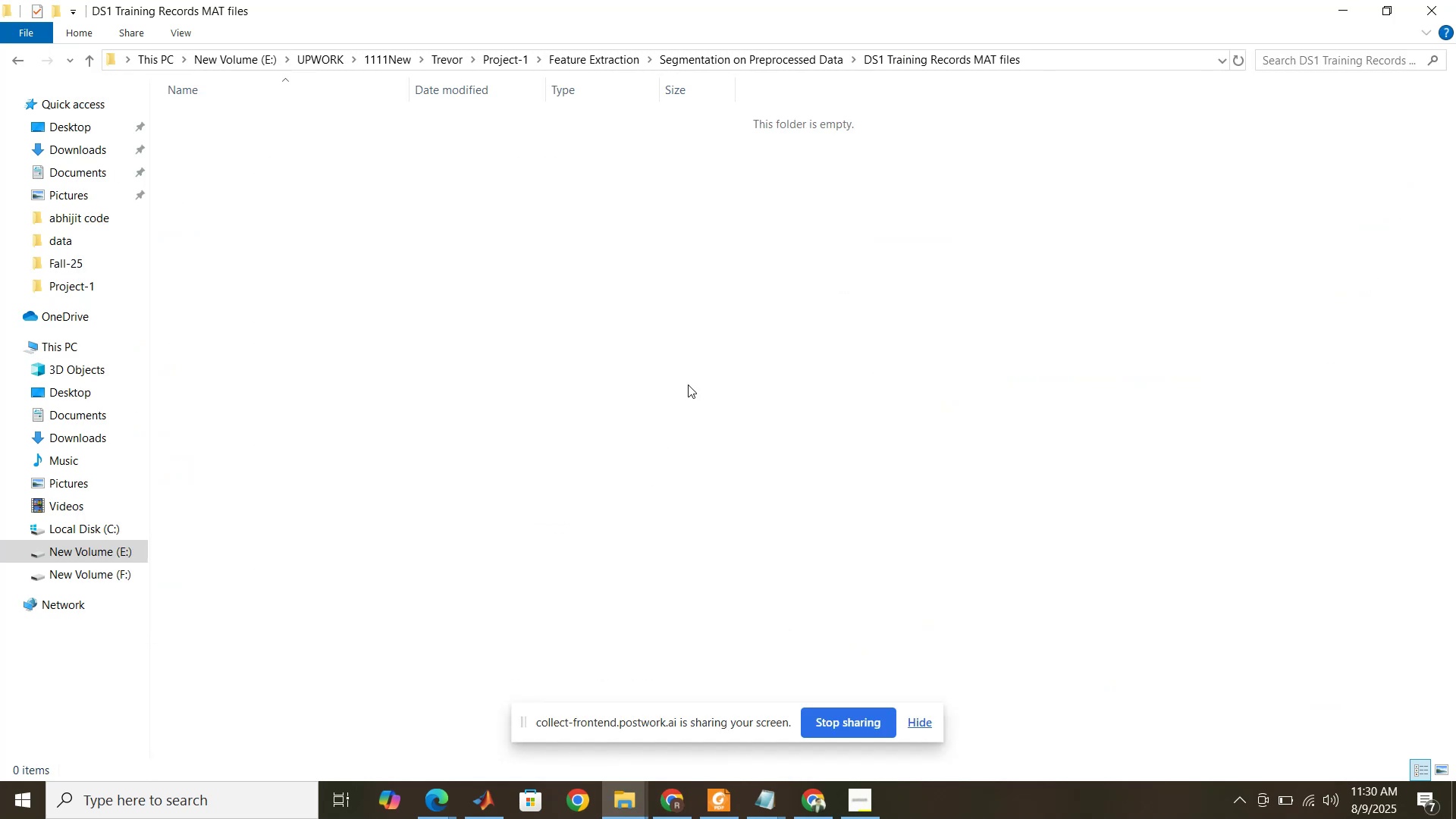 
key(Control+V)
 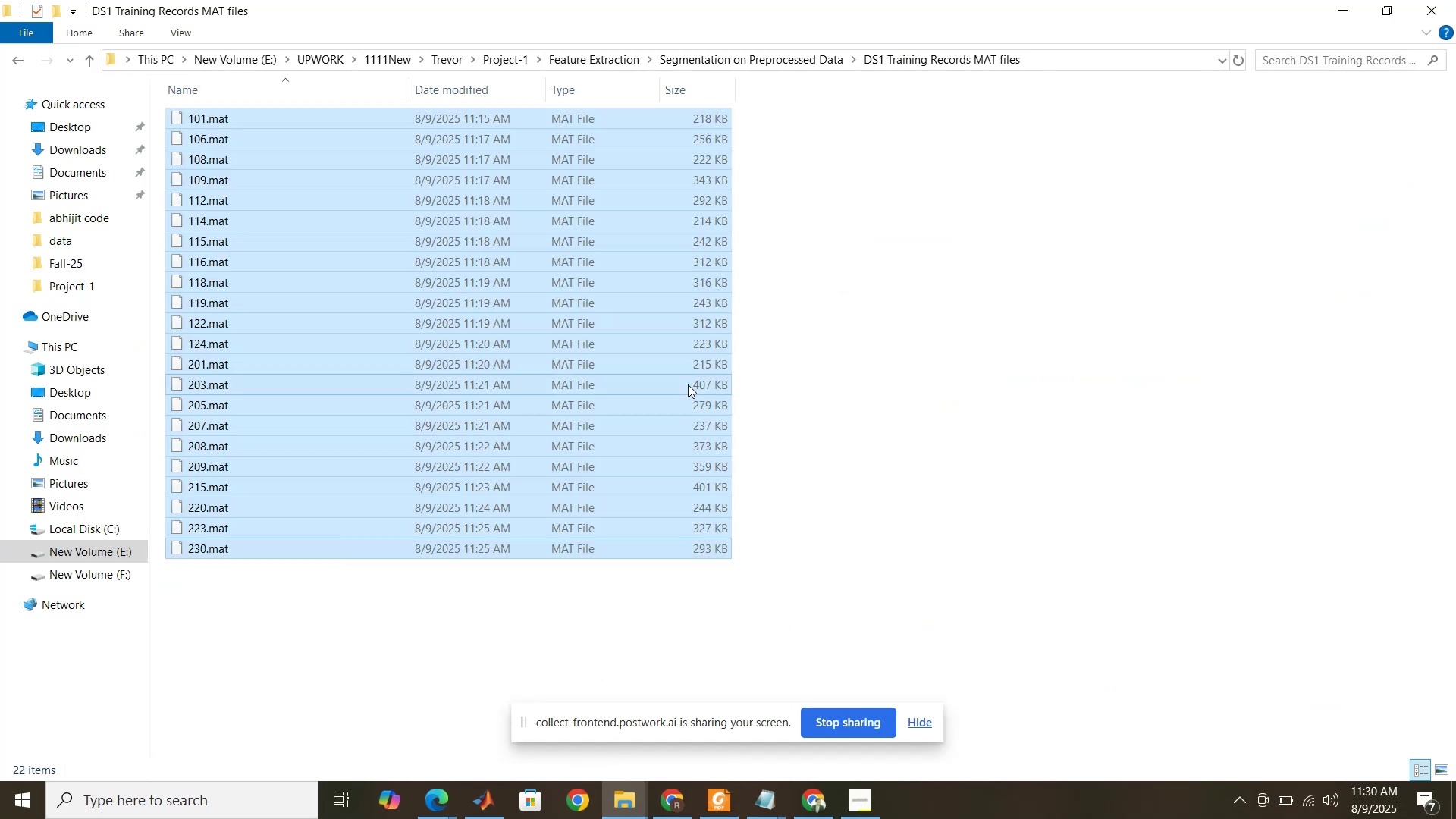 
right_click([688, 384])
 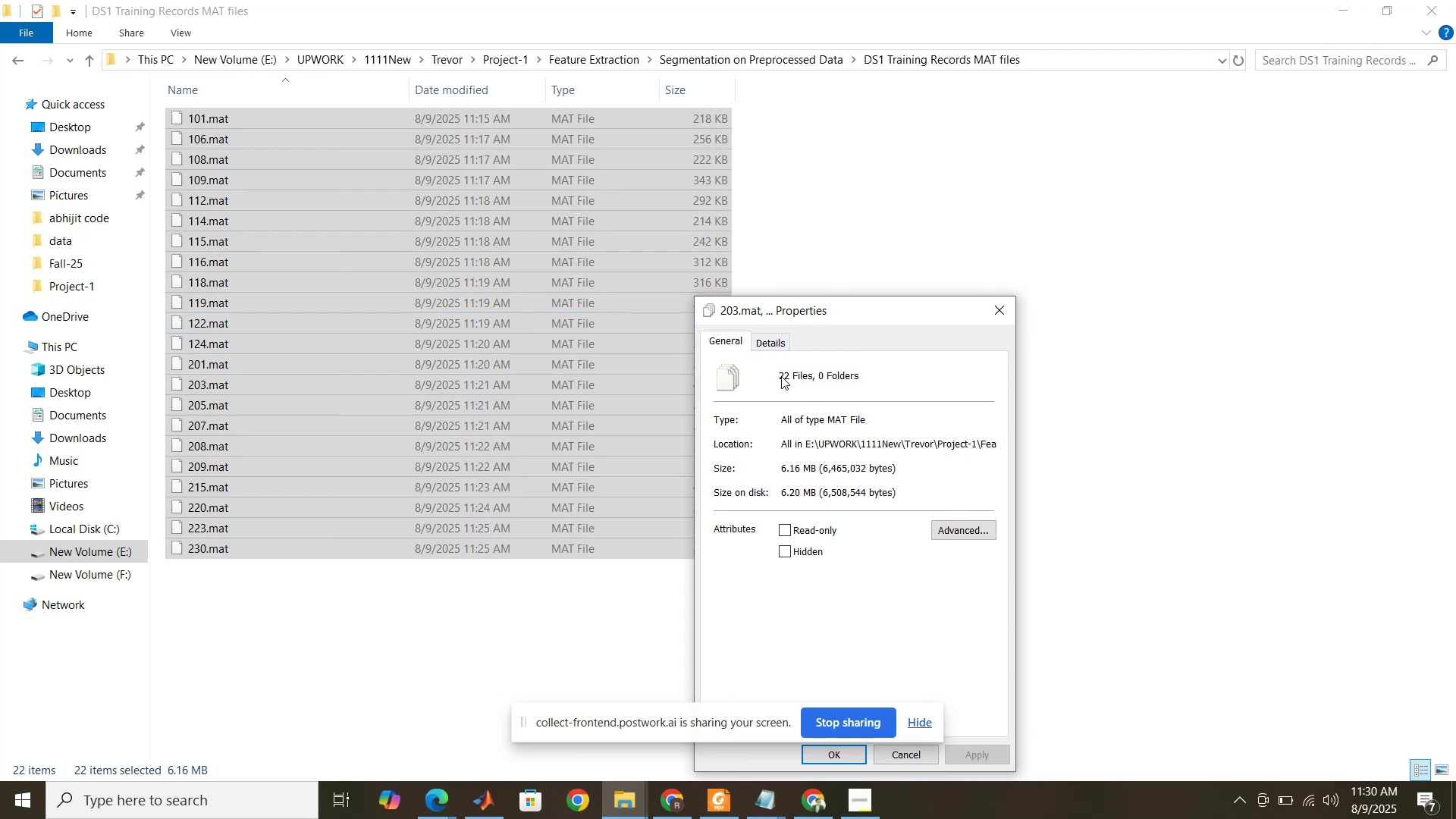 
left_click([725, 800])
 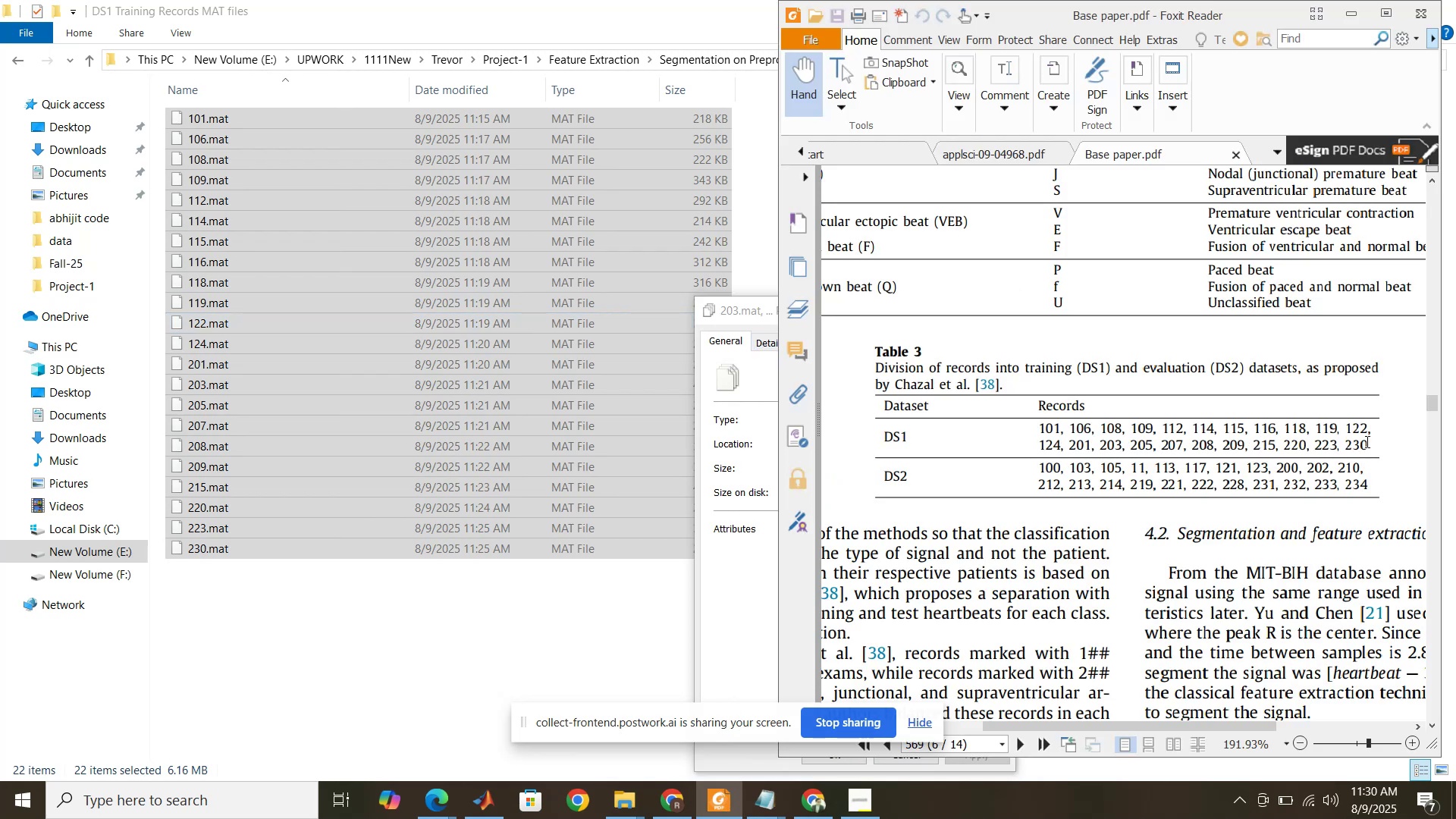 
wait(6.48)
 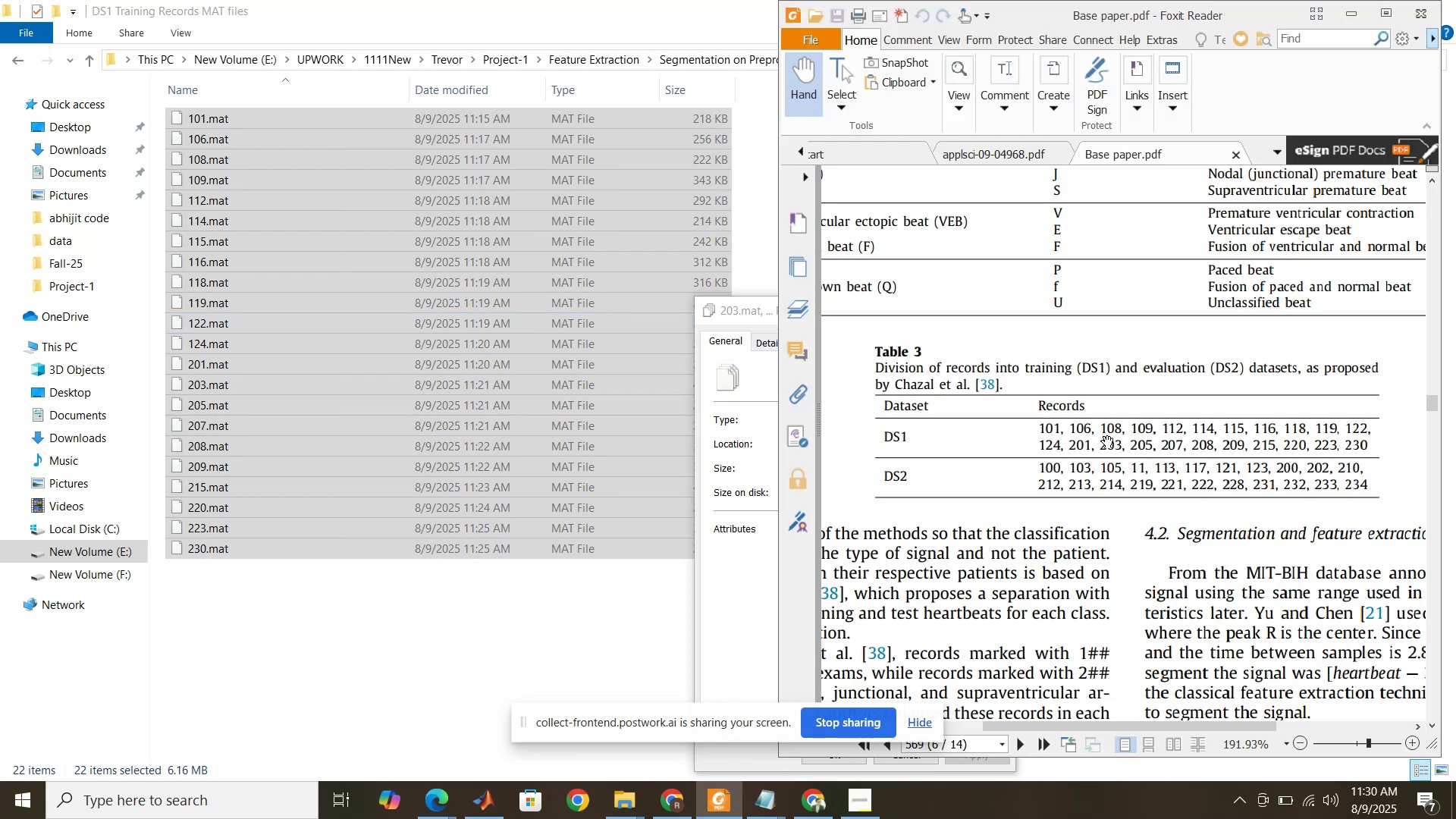 
left_click([528, 601])
 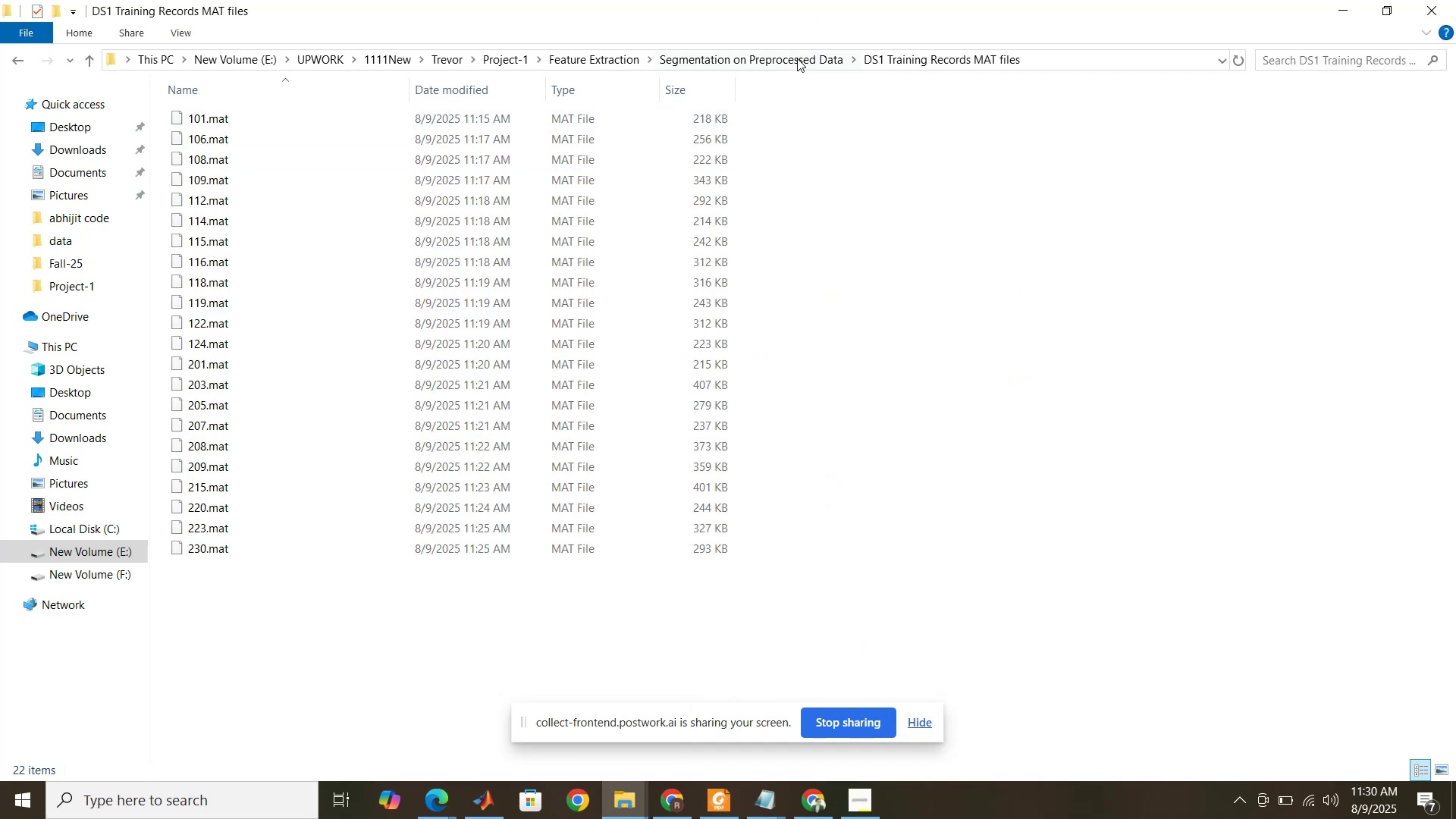 
left_click([796, 59])
 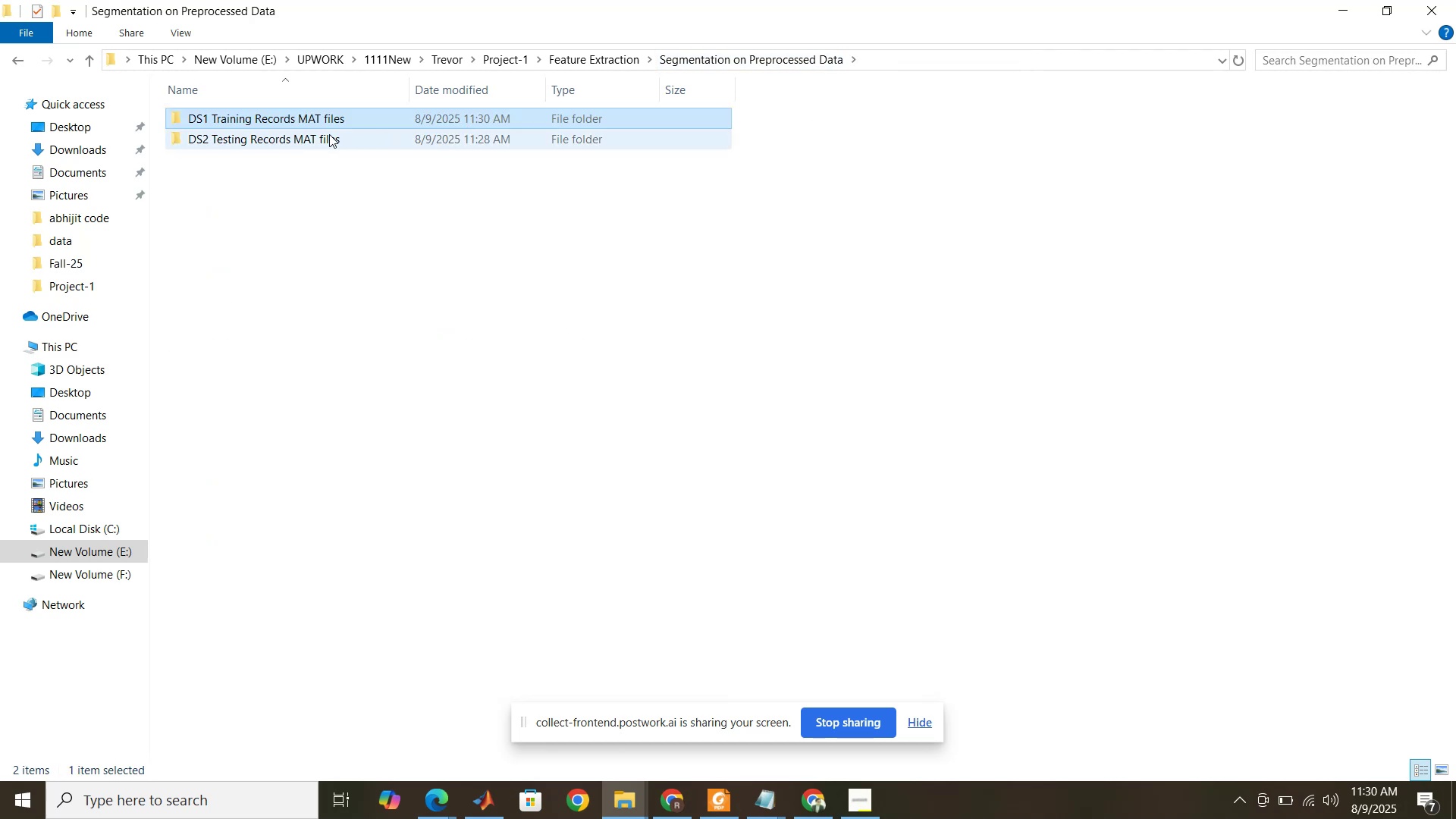 
double_click([329, 134])
 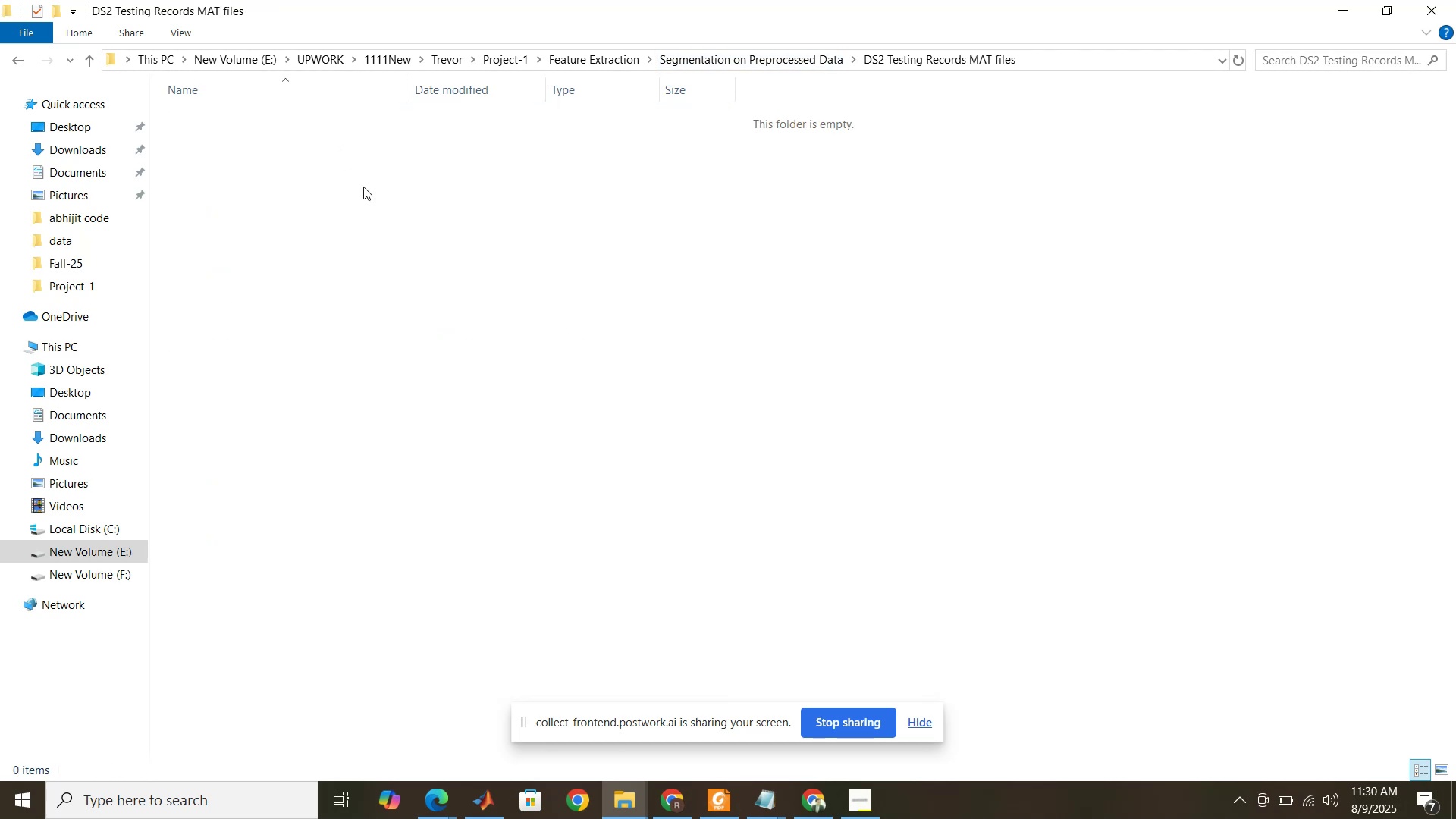 
left_click([369, 198])
 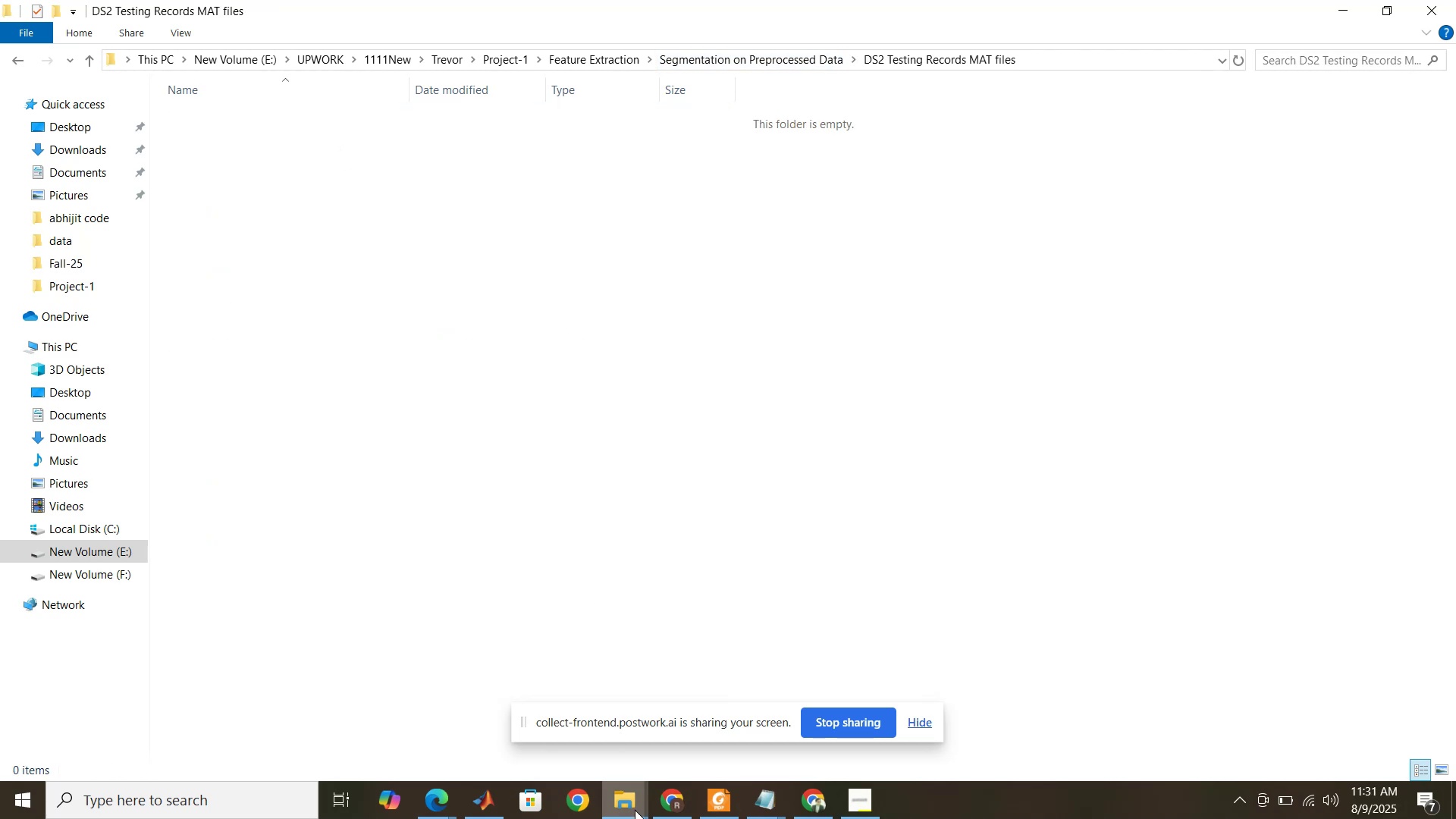 
left_click([625, 807])
 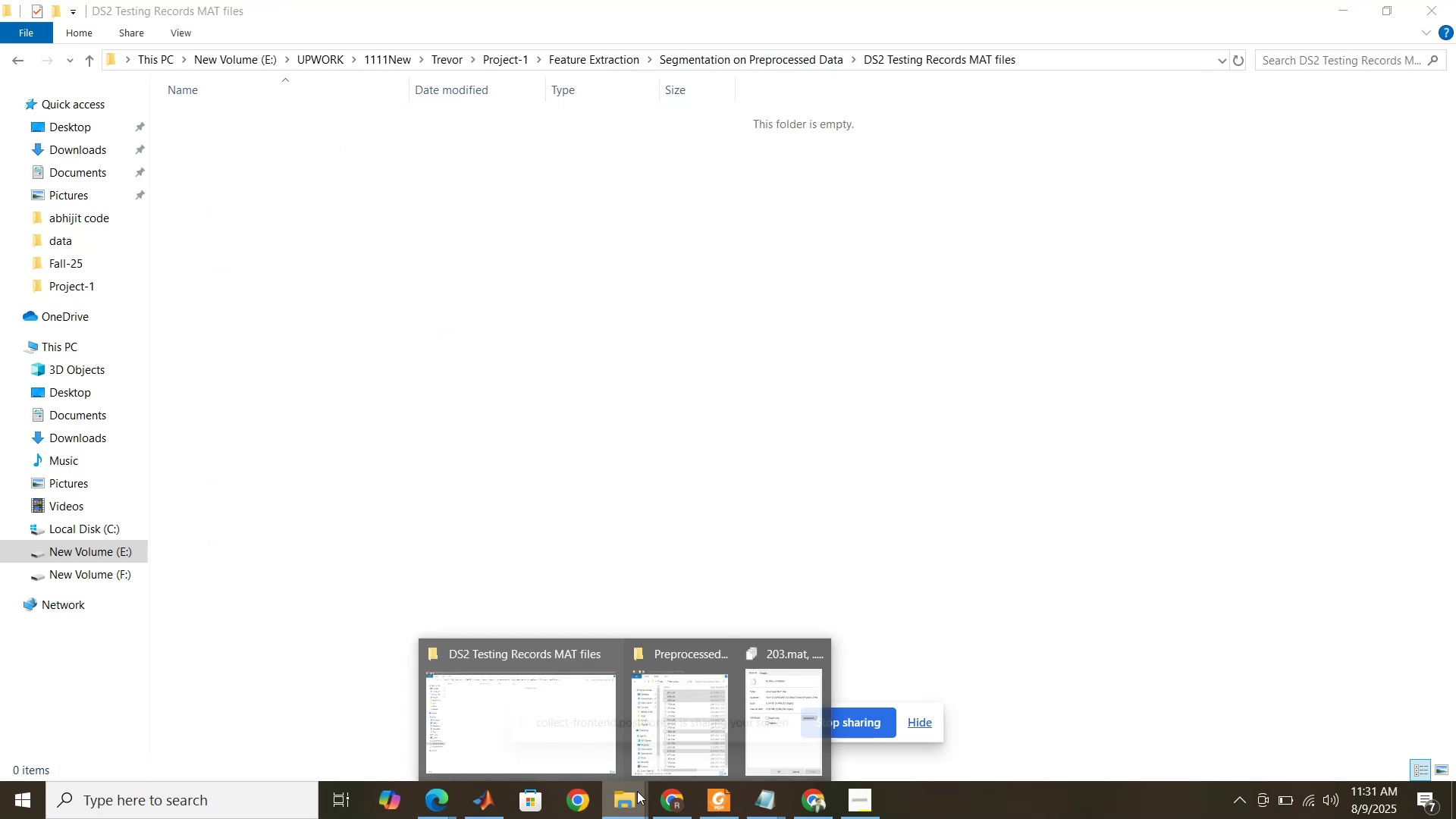 
mouse_move([652, 719])
 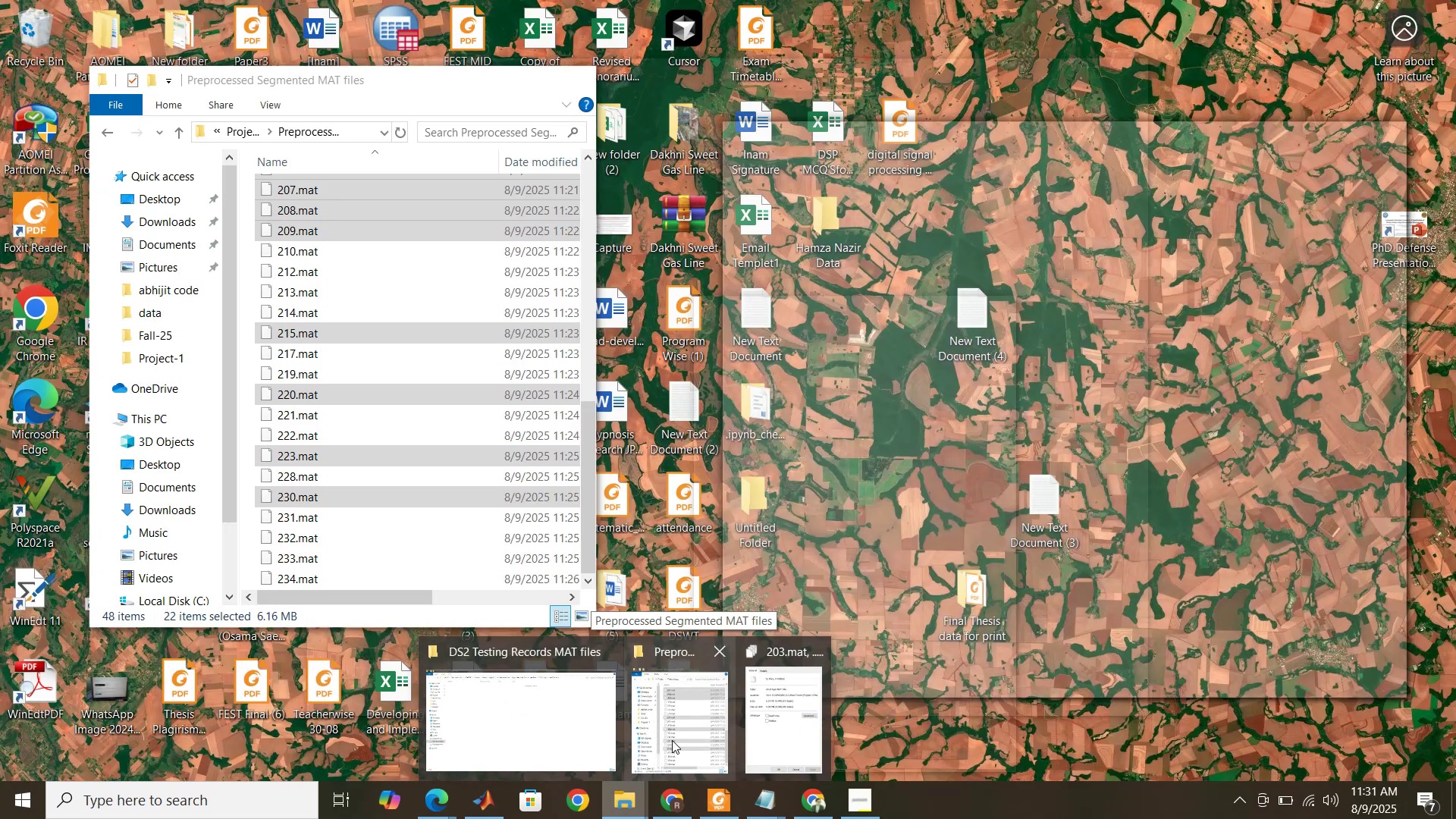 
left_click([672, 740])
 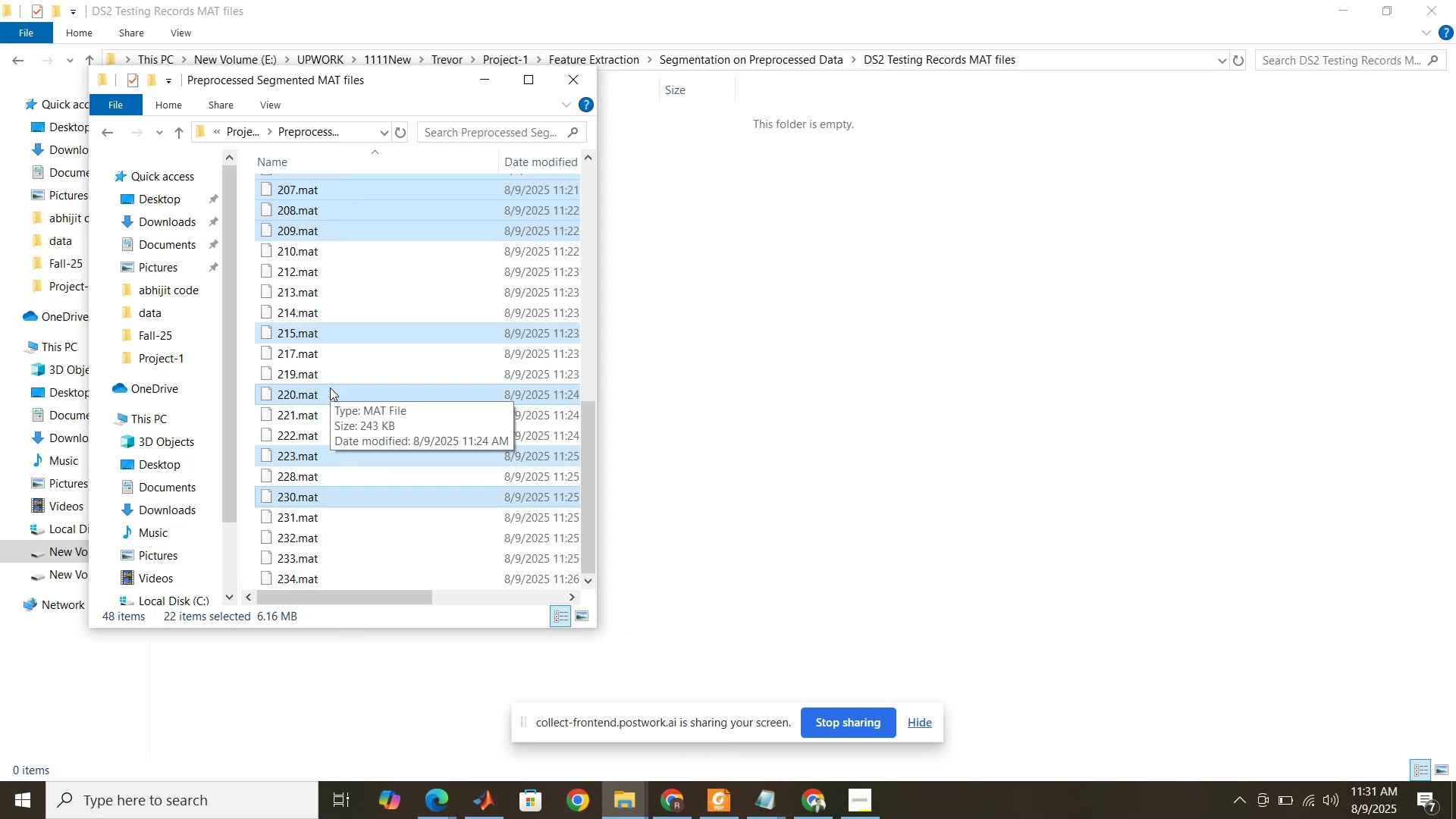 
wait(5.3)
 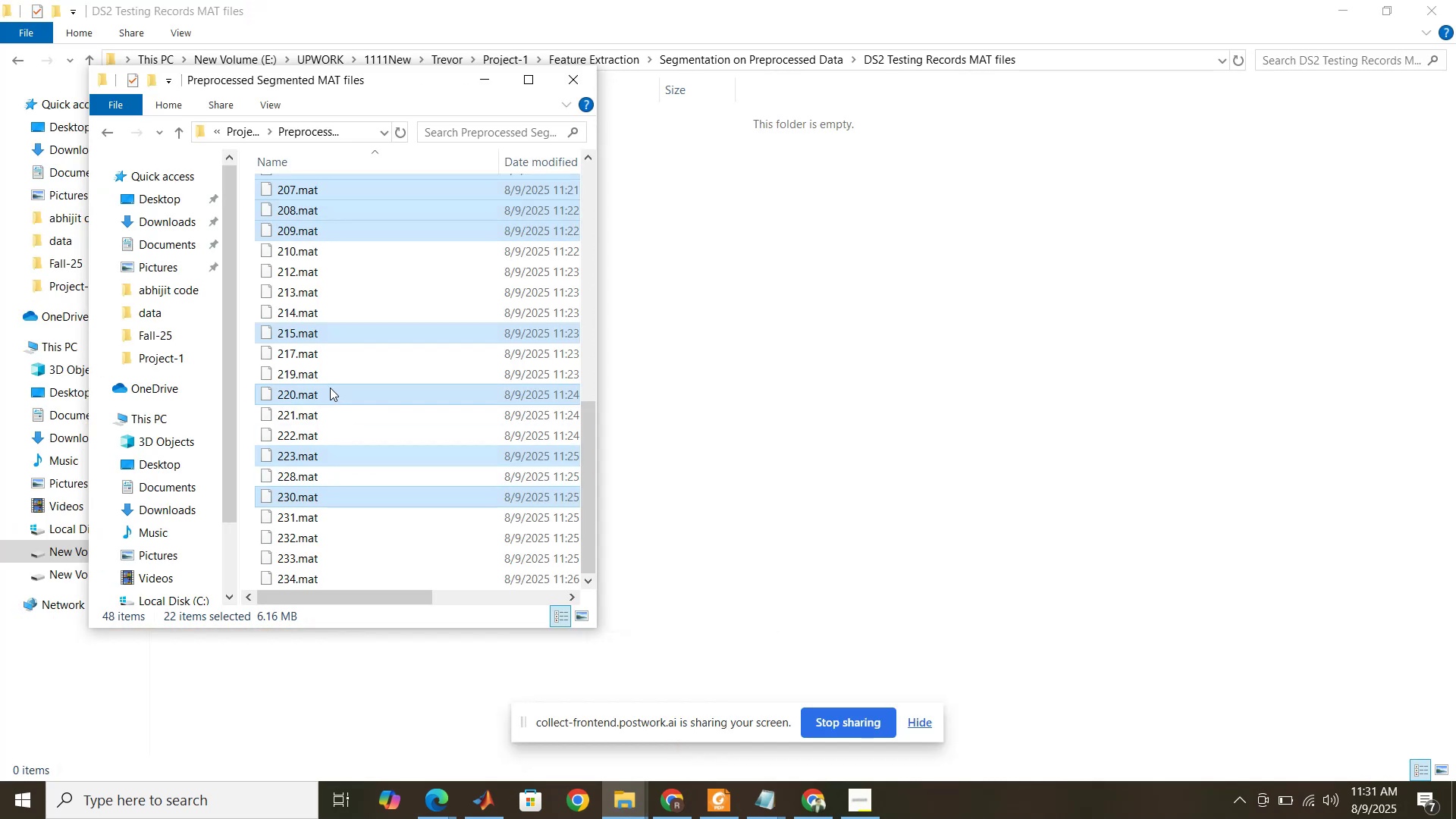 
hold_key(key=ControlLeft, duration=1.5)
 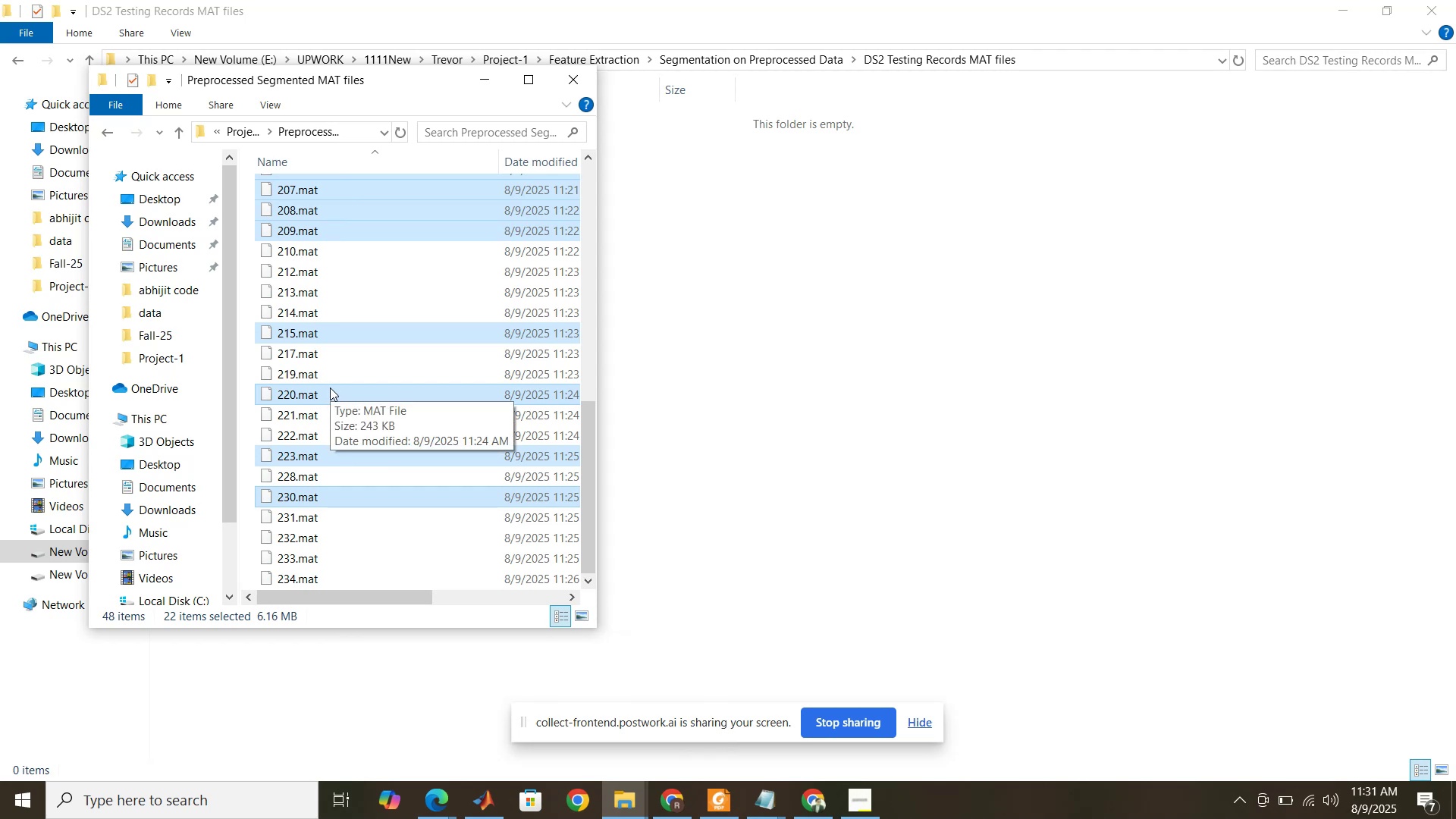 
key(Control+X)
 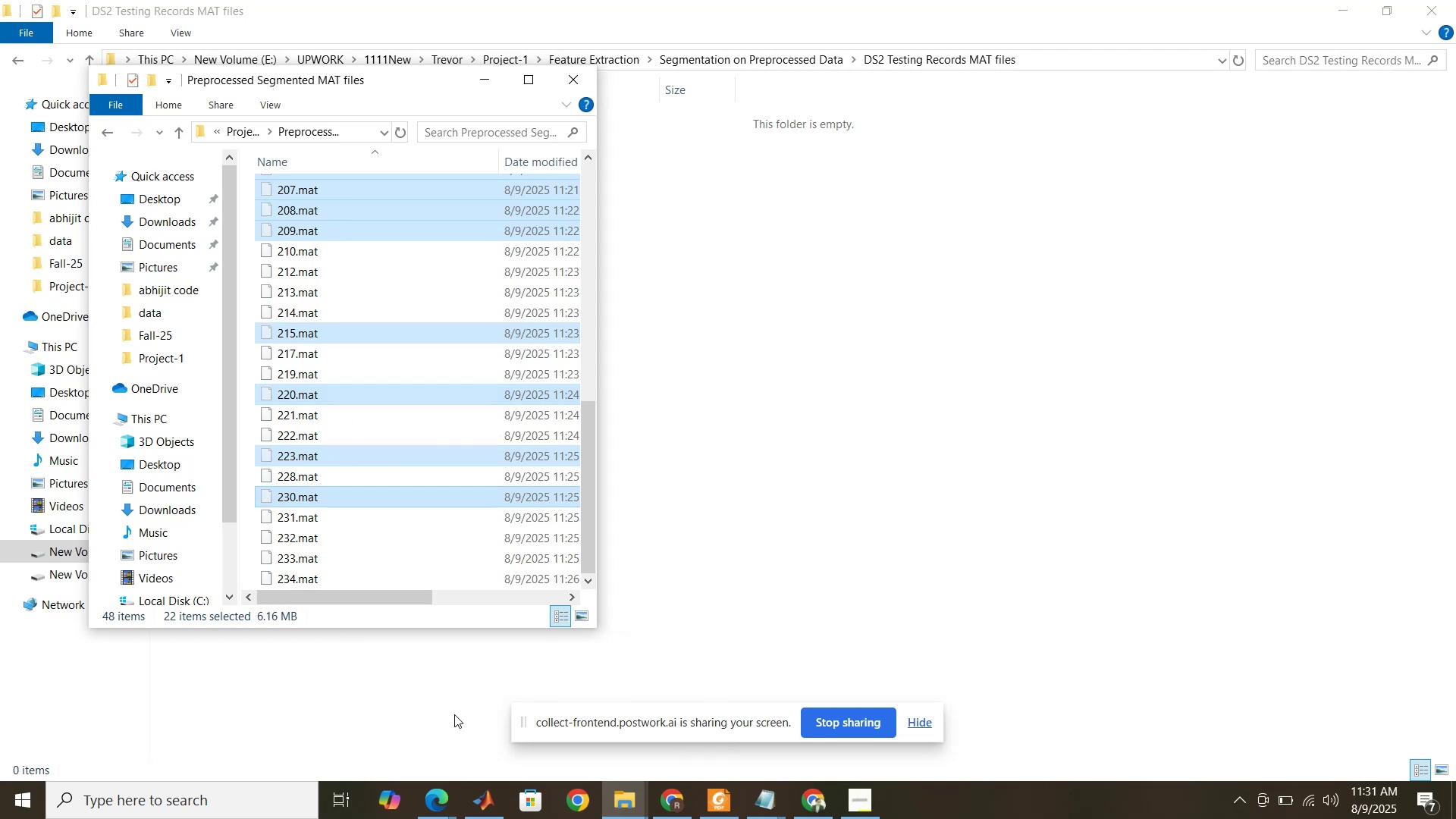 
left_click([451, 714])
 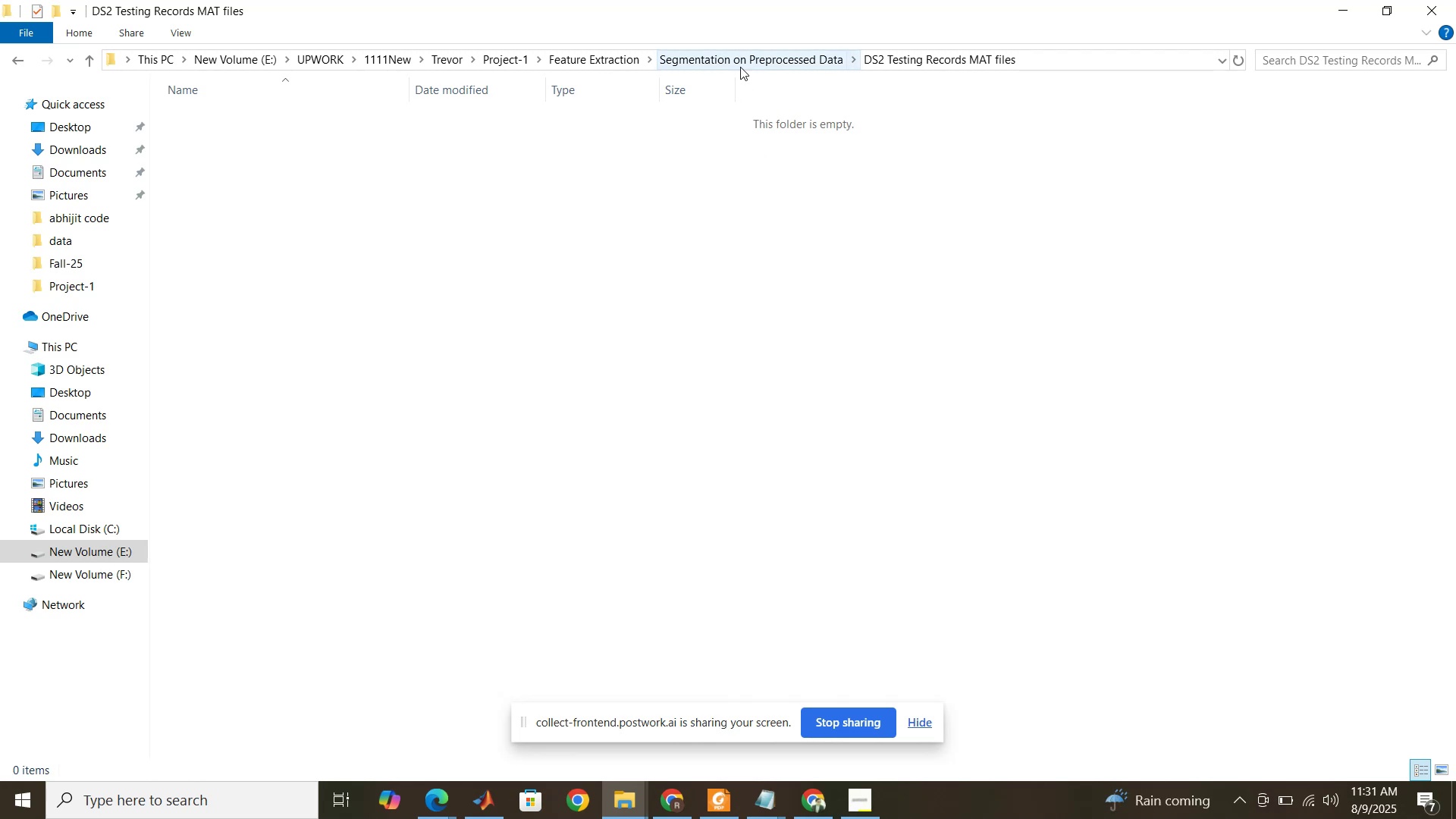 
left_click([740, 67])
 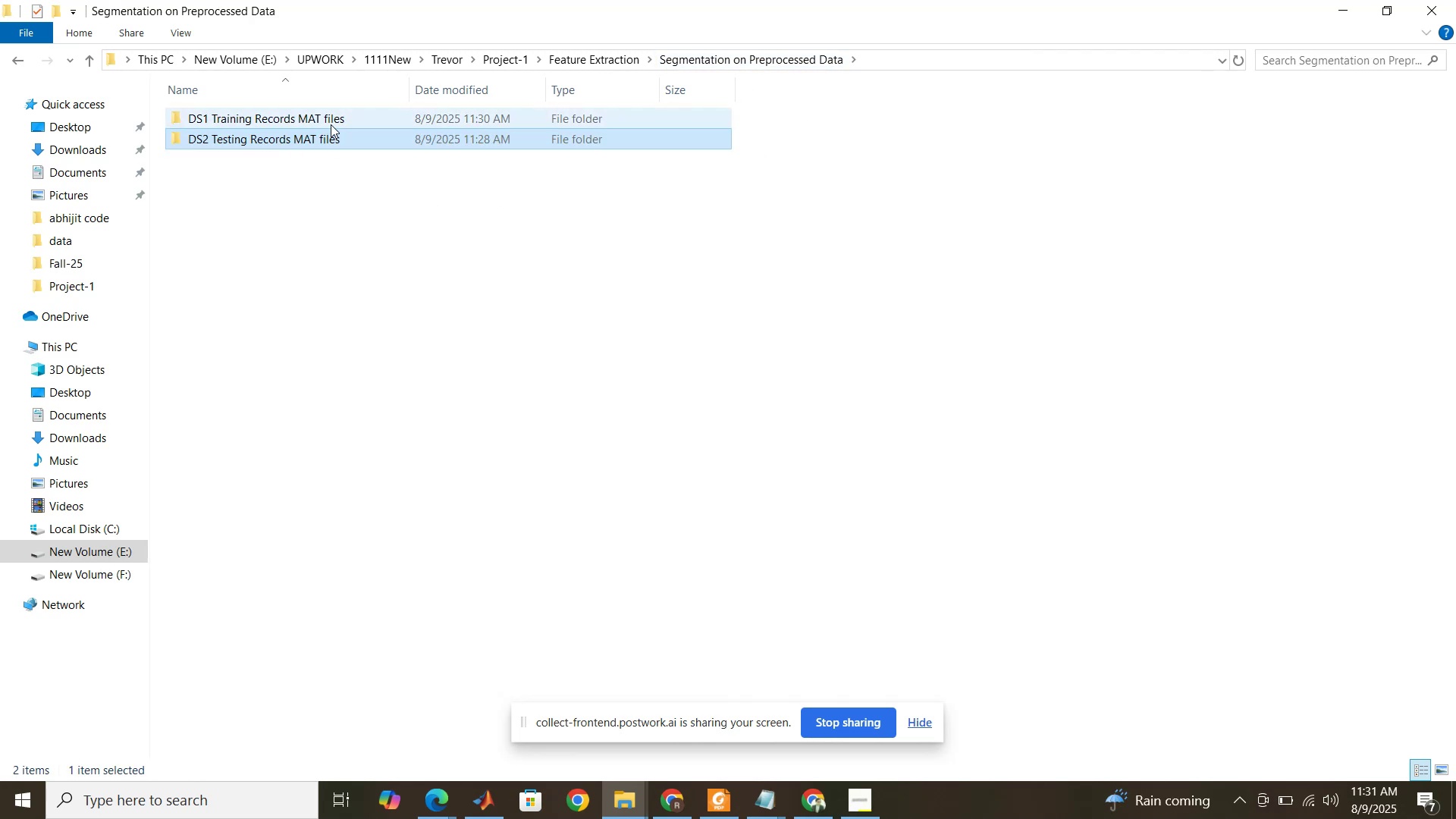 
double_click([331, 124])
 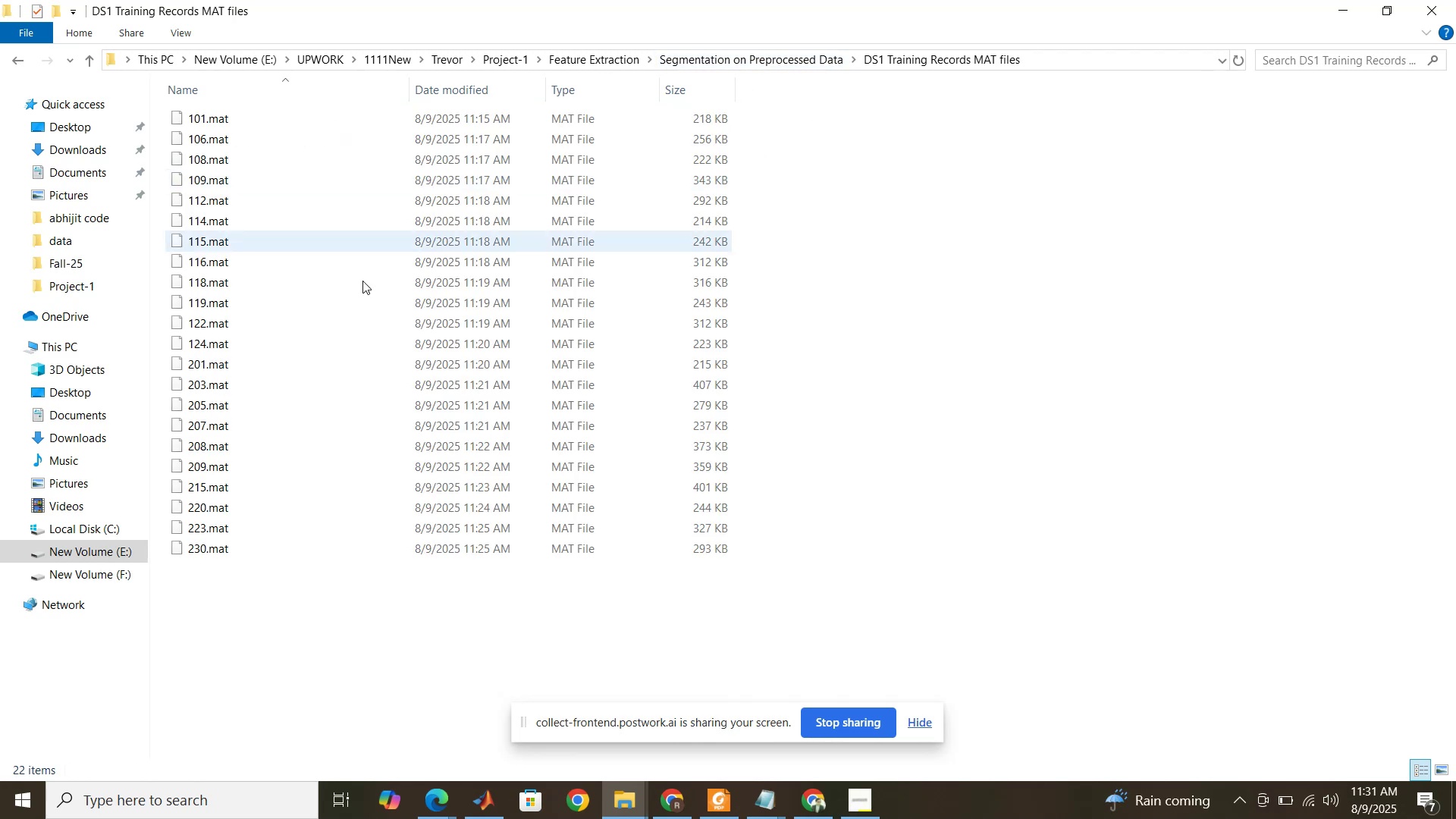 
left_click([364, 290])
 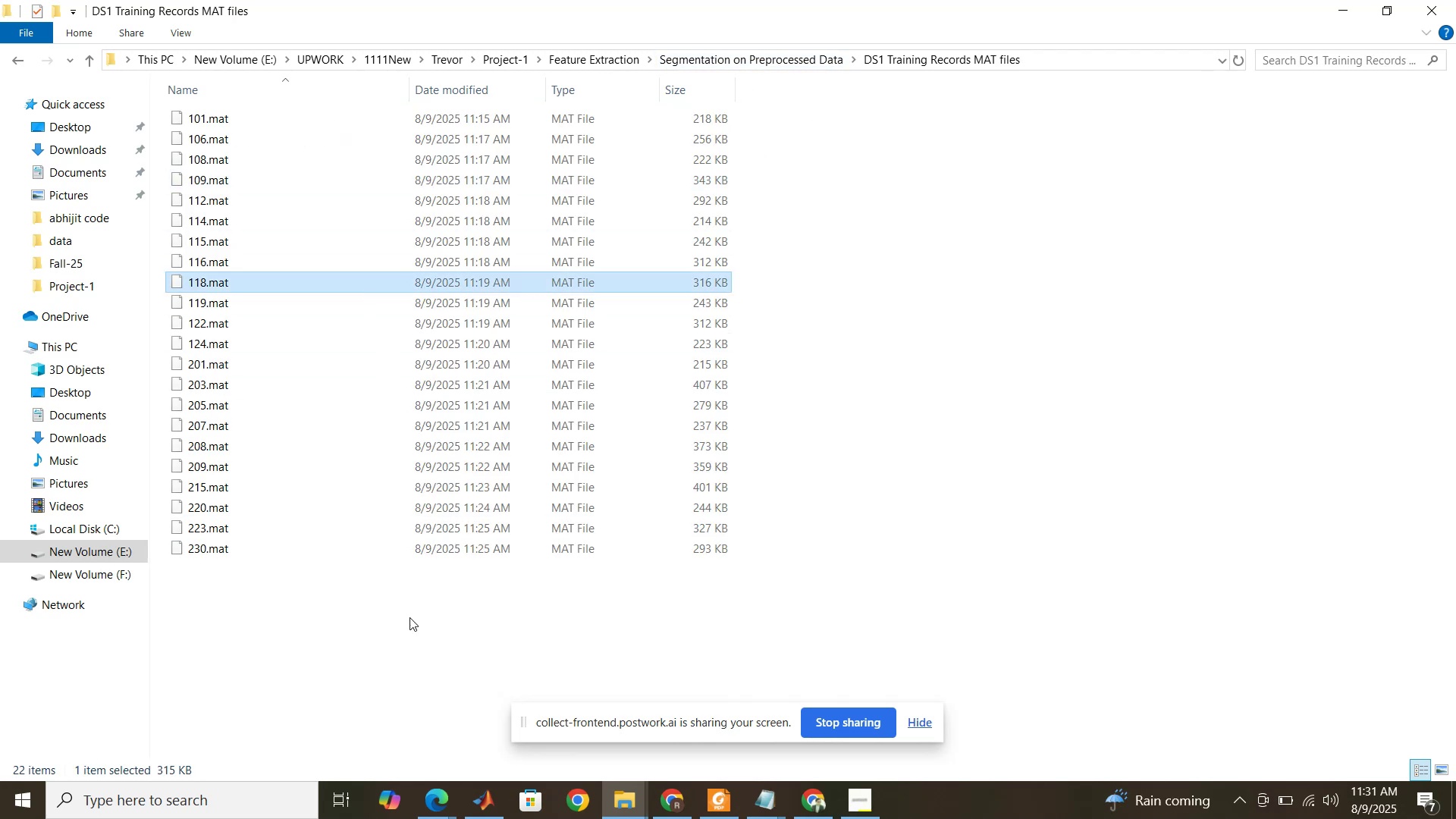 
left_click([407, 626])
 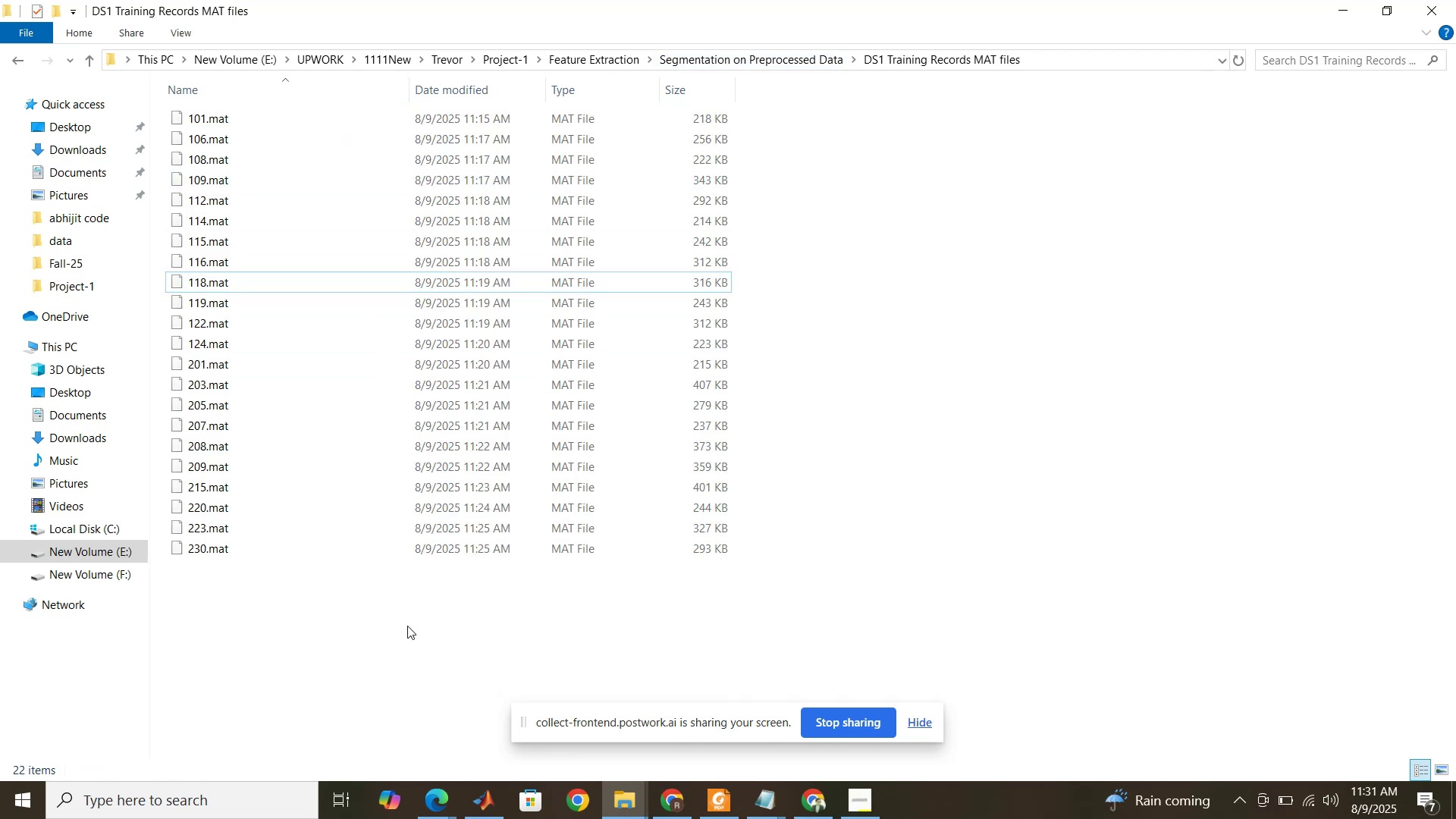 
hold_key(key=ControlLeft, duration=0.71)
 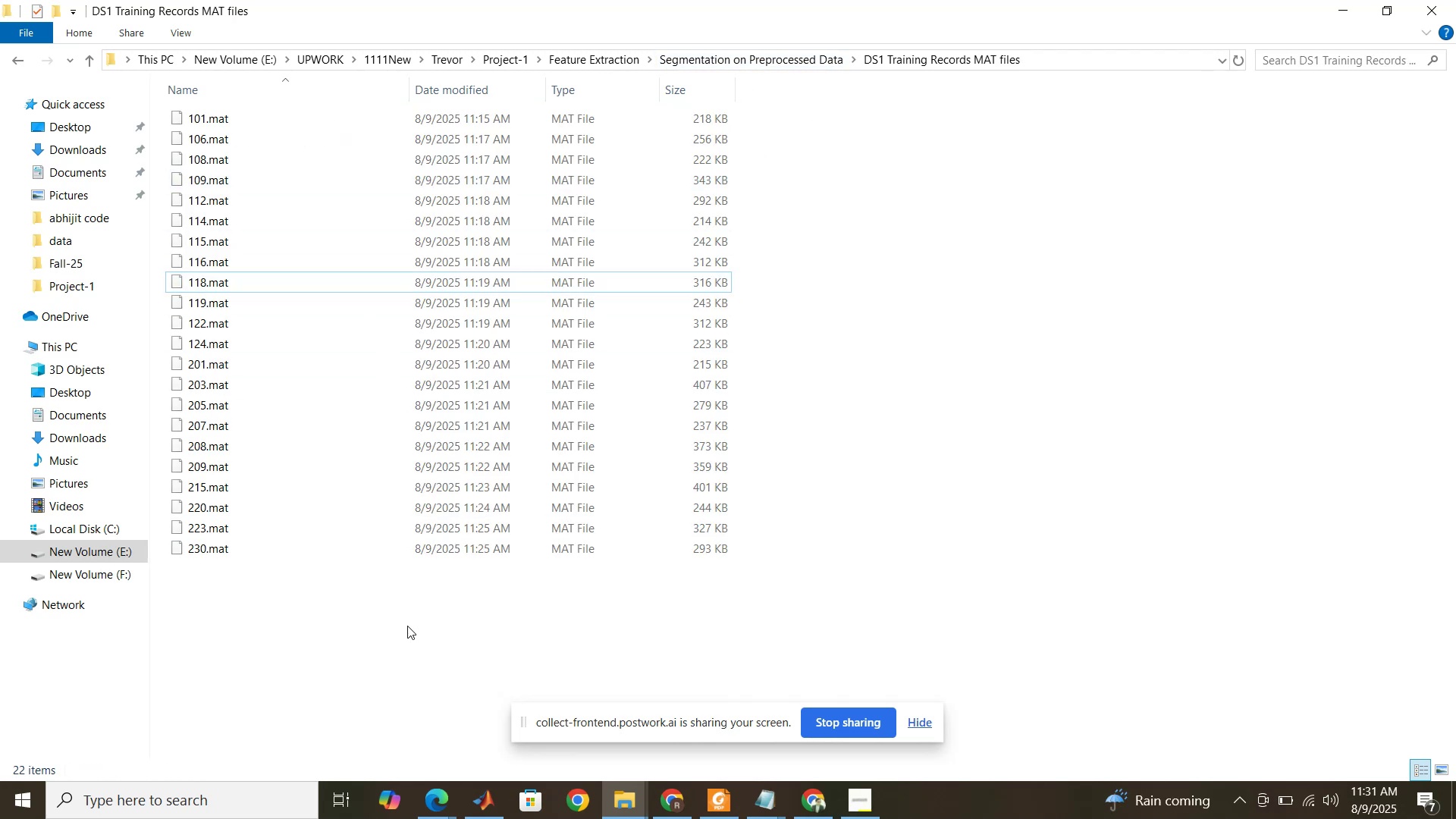 
key(Control+A)
 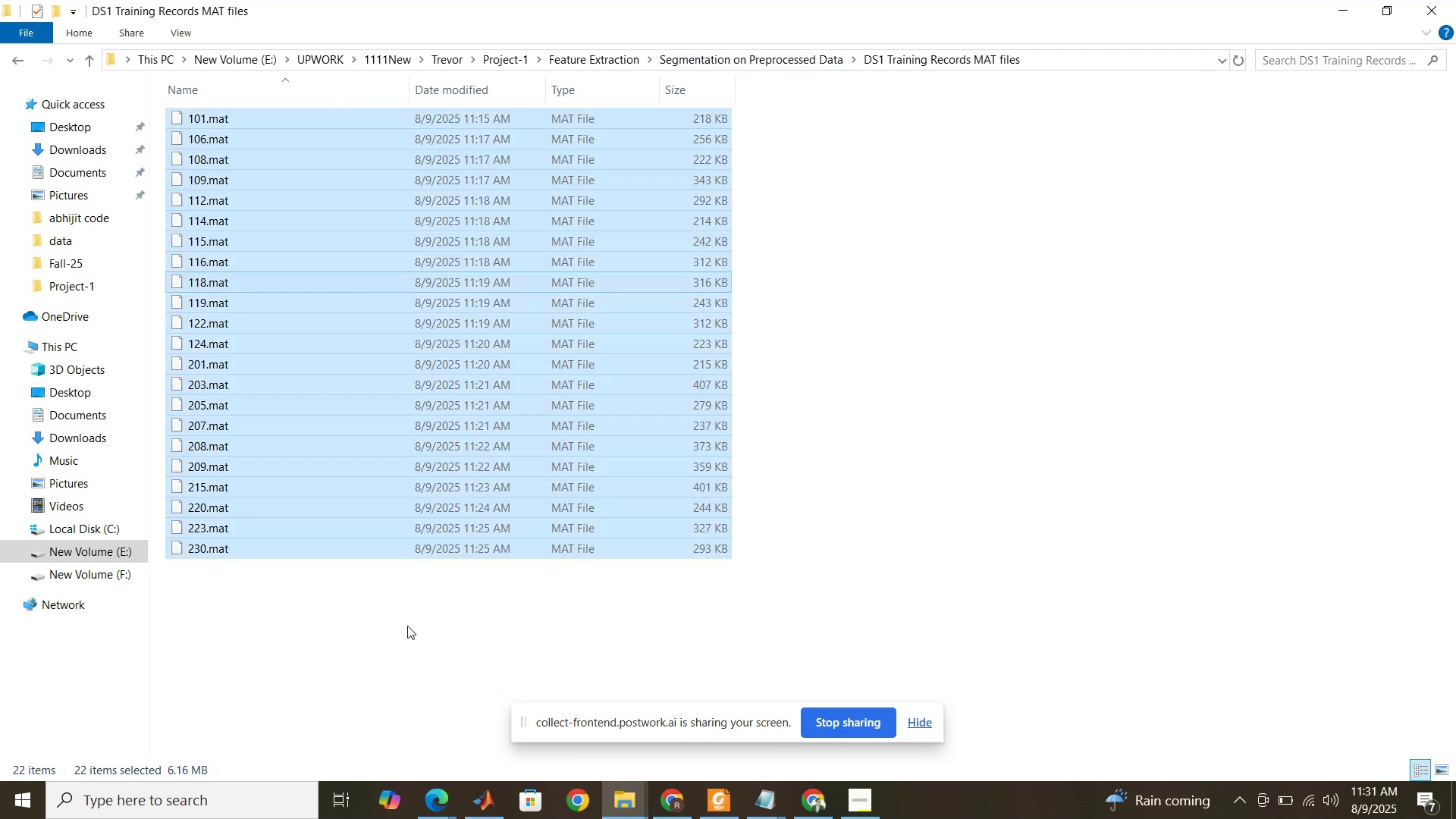 
key(Control+V)
 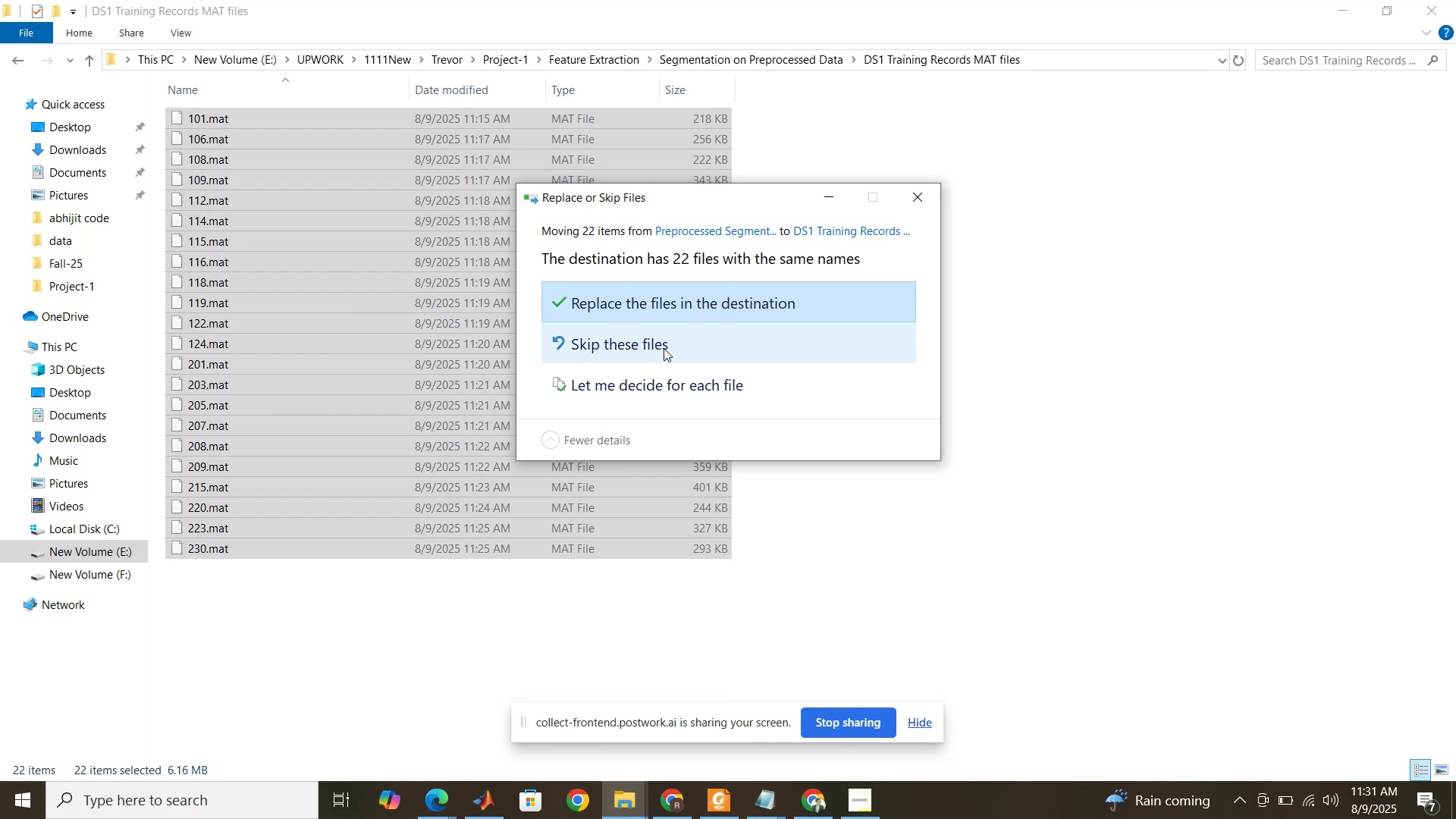 
left_click([671, 307])
 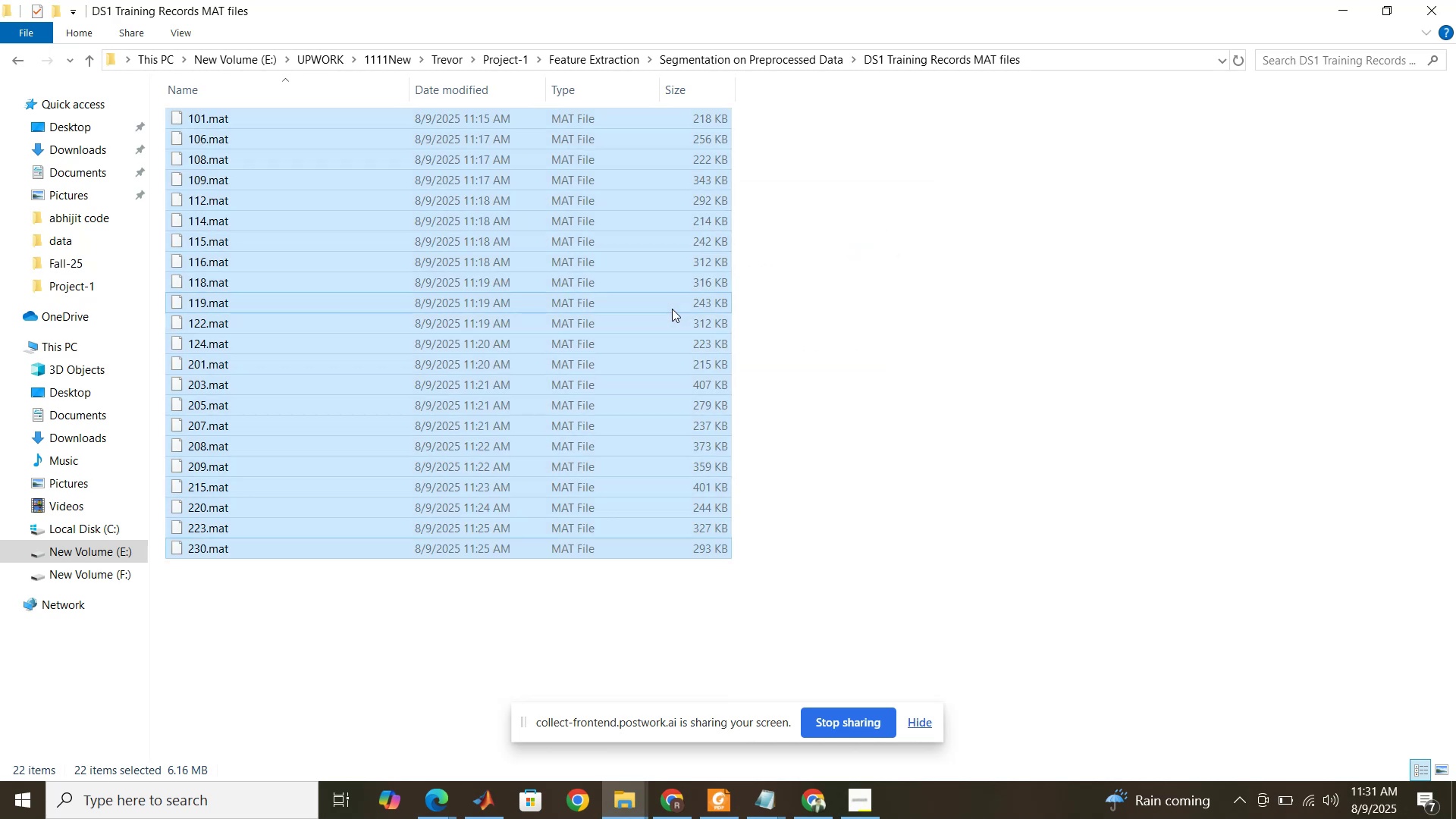 
left_click([789, 414])
 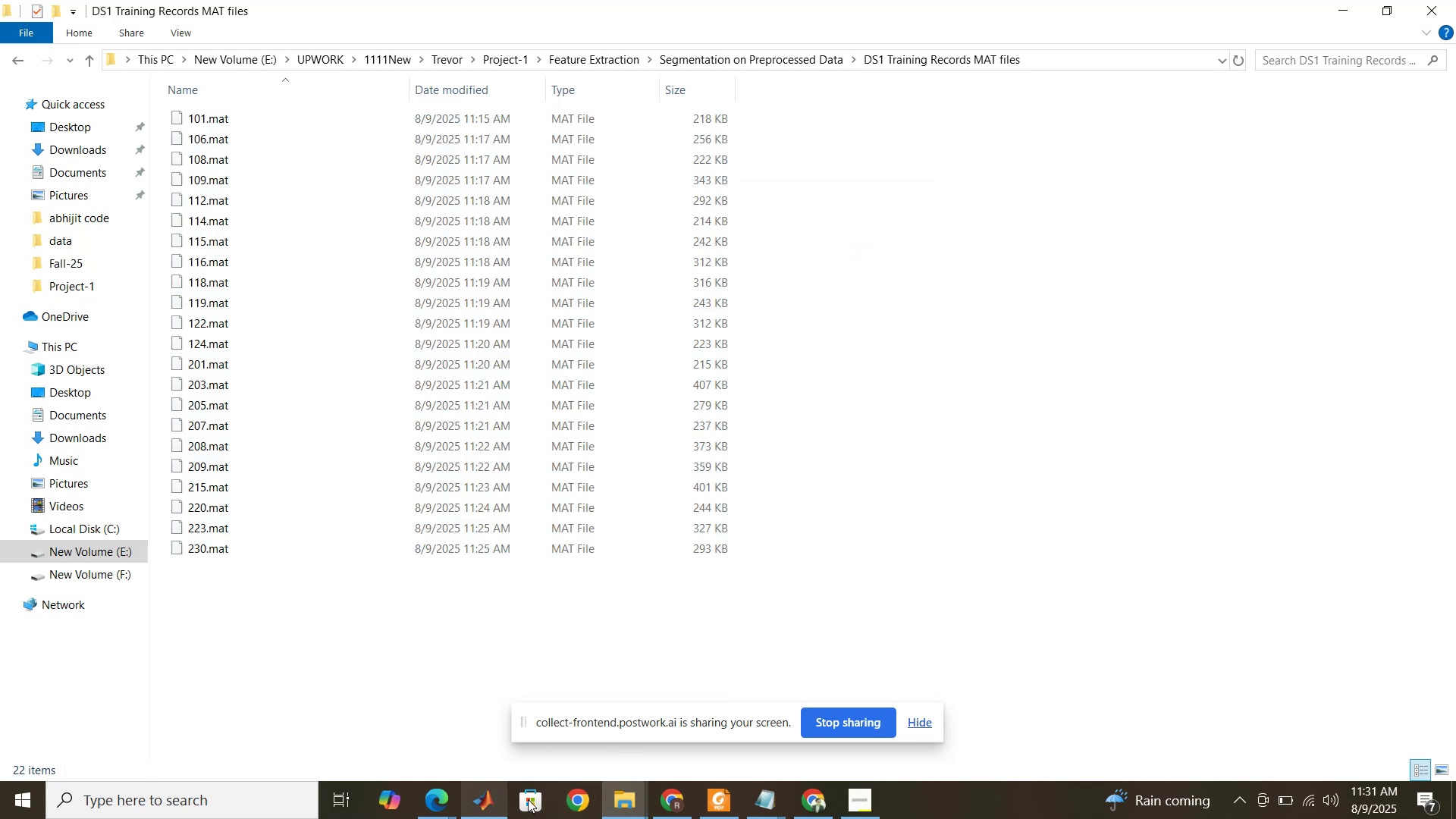 
left_click([626, 800])
 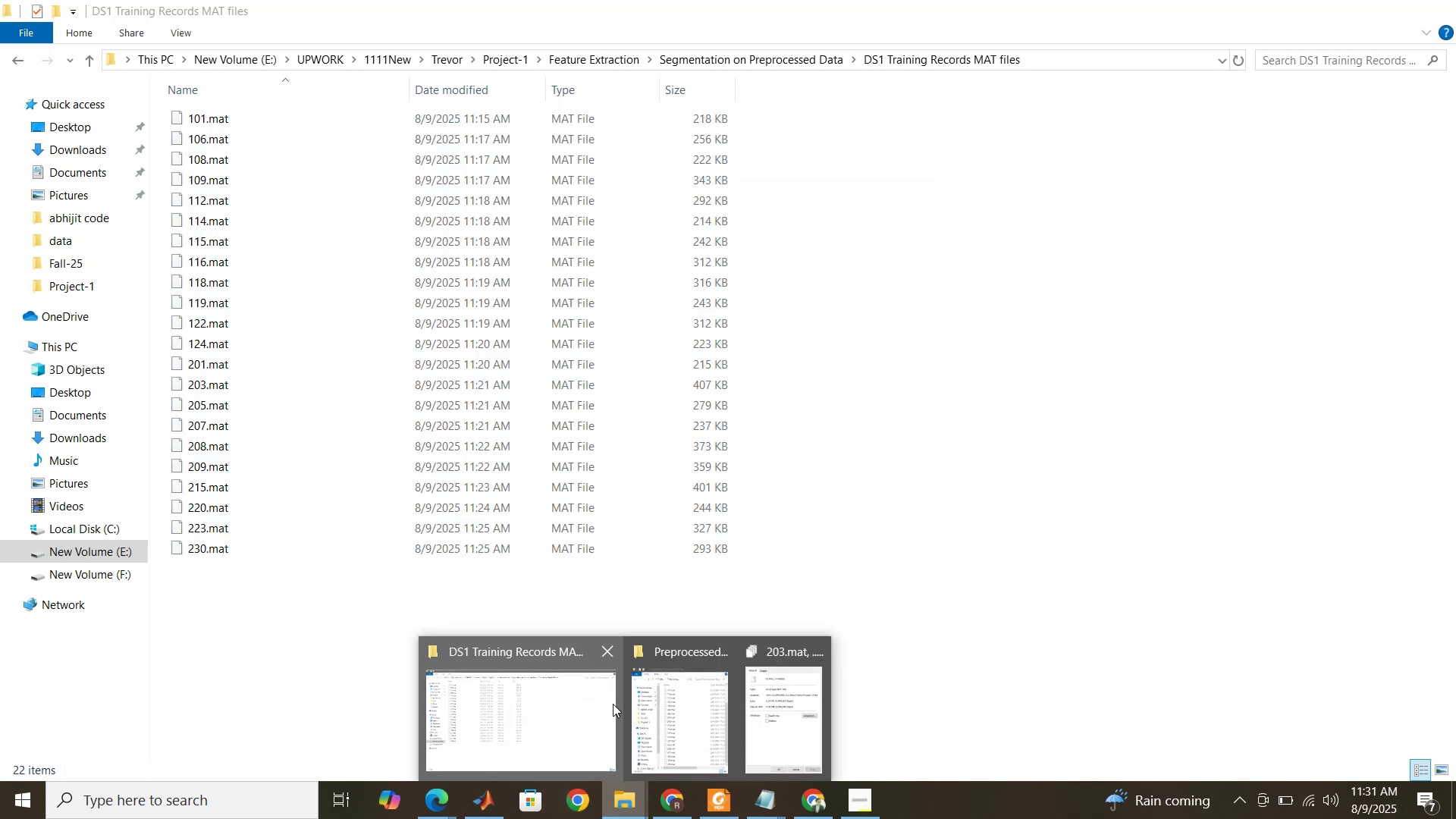 
left_click([691, 715])
 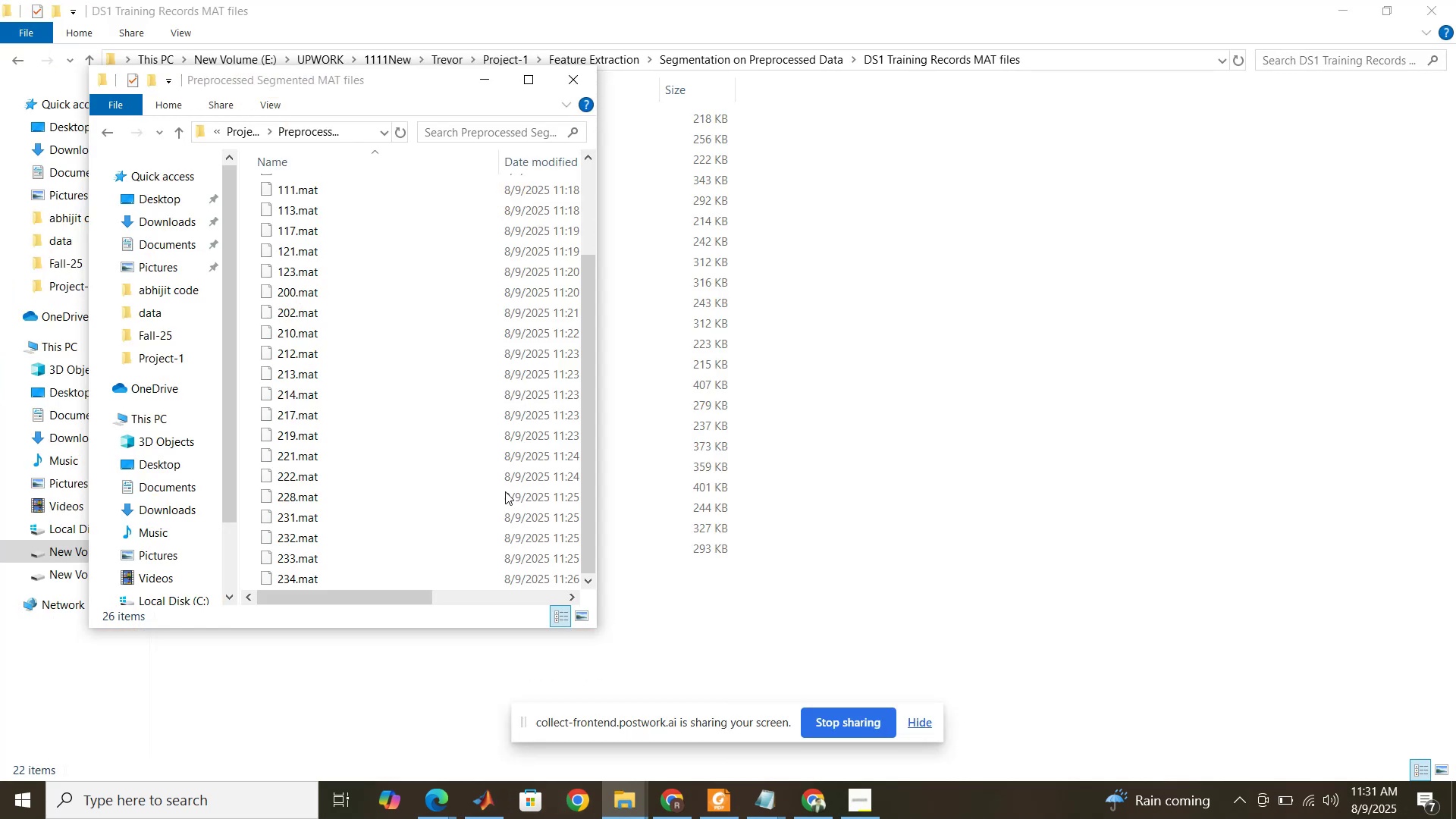 
left_click([438, 438])
 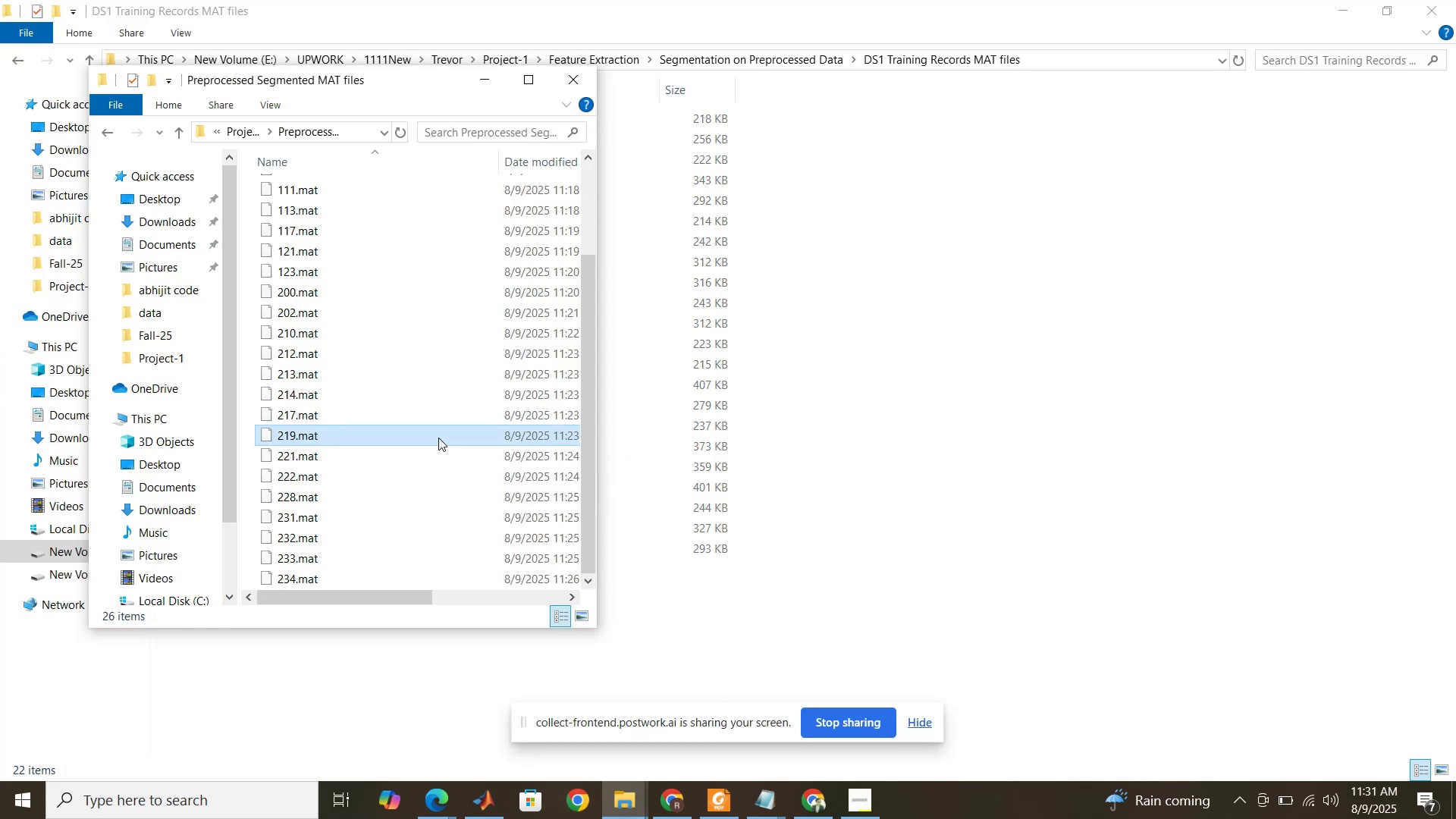 
key(Control+A)
 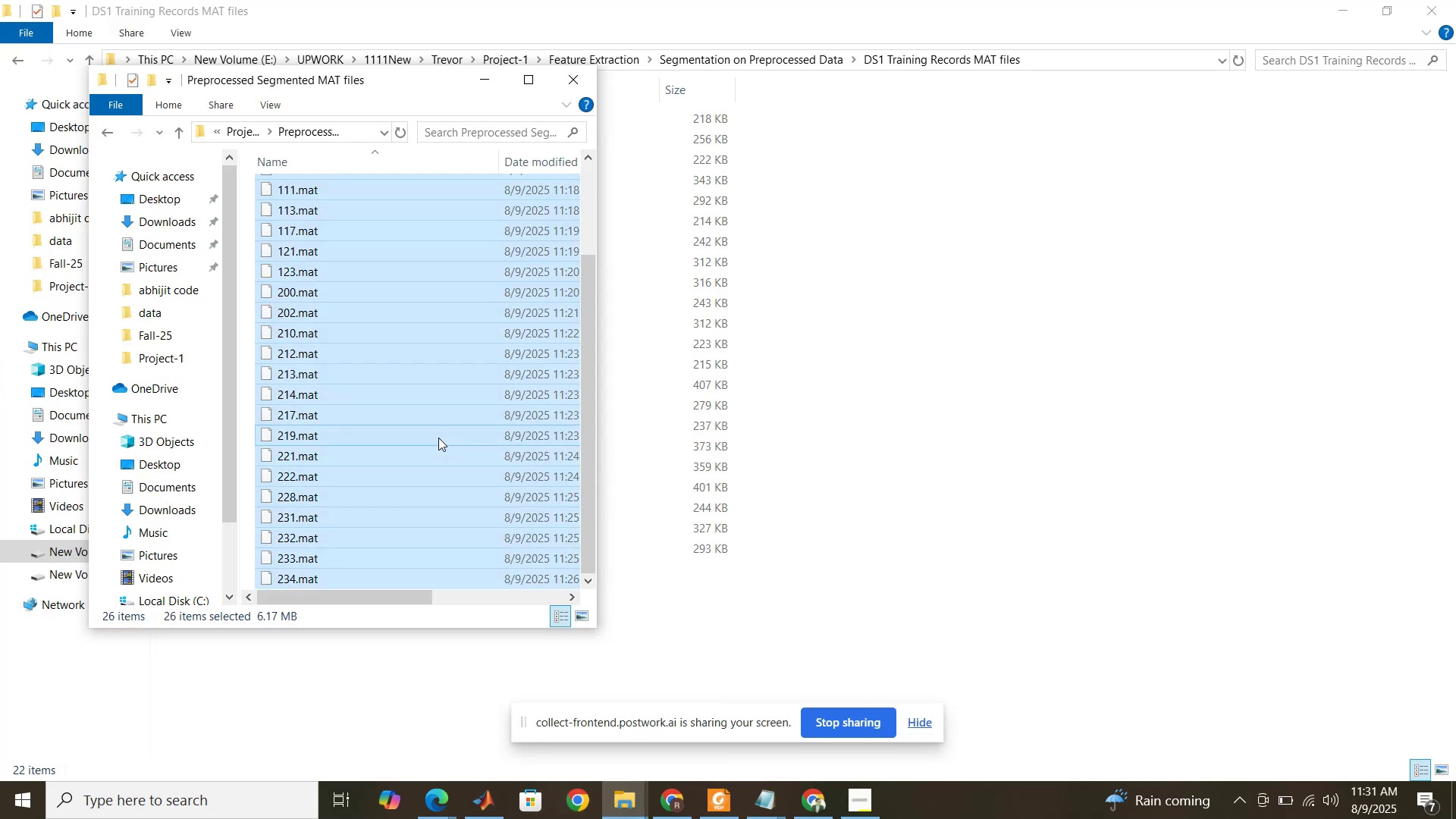 
hold_key(key=C, duration=0.31)
 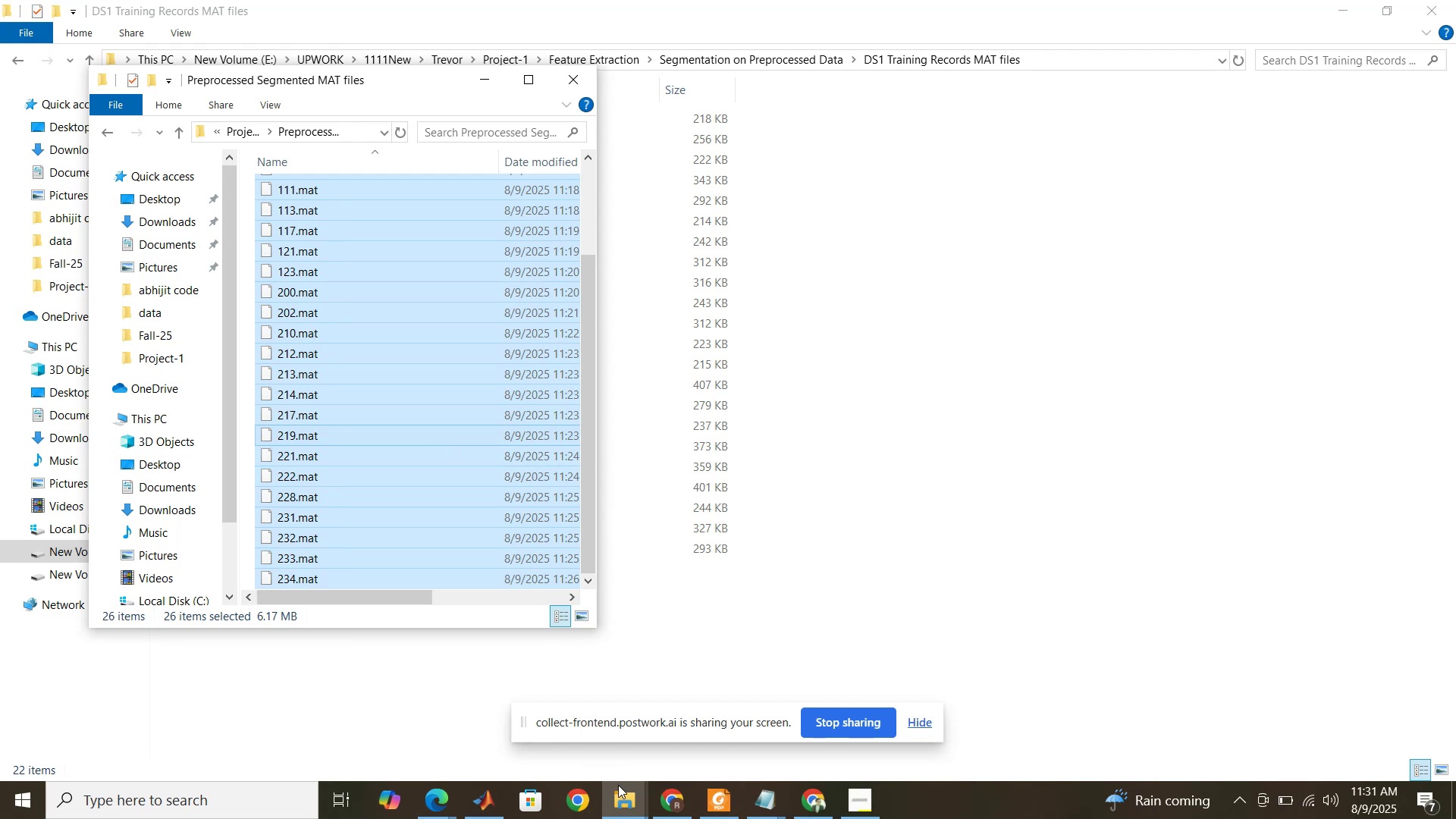 
left_click([624, 800])
 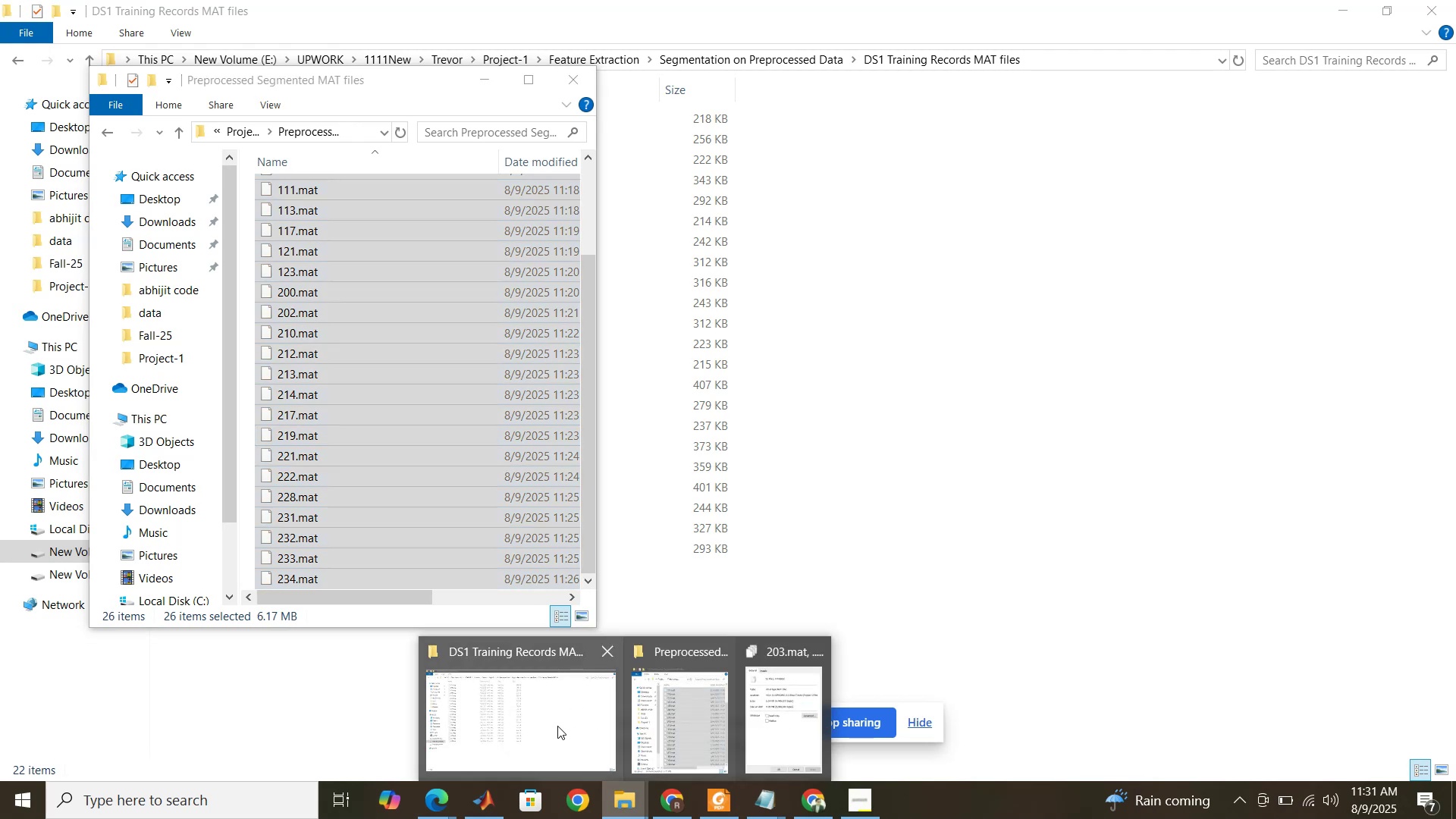 
left_click([557, 726])
 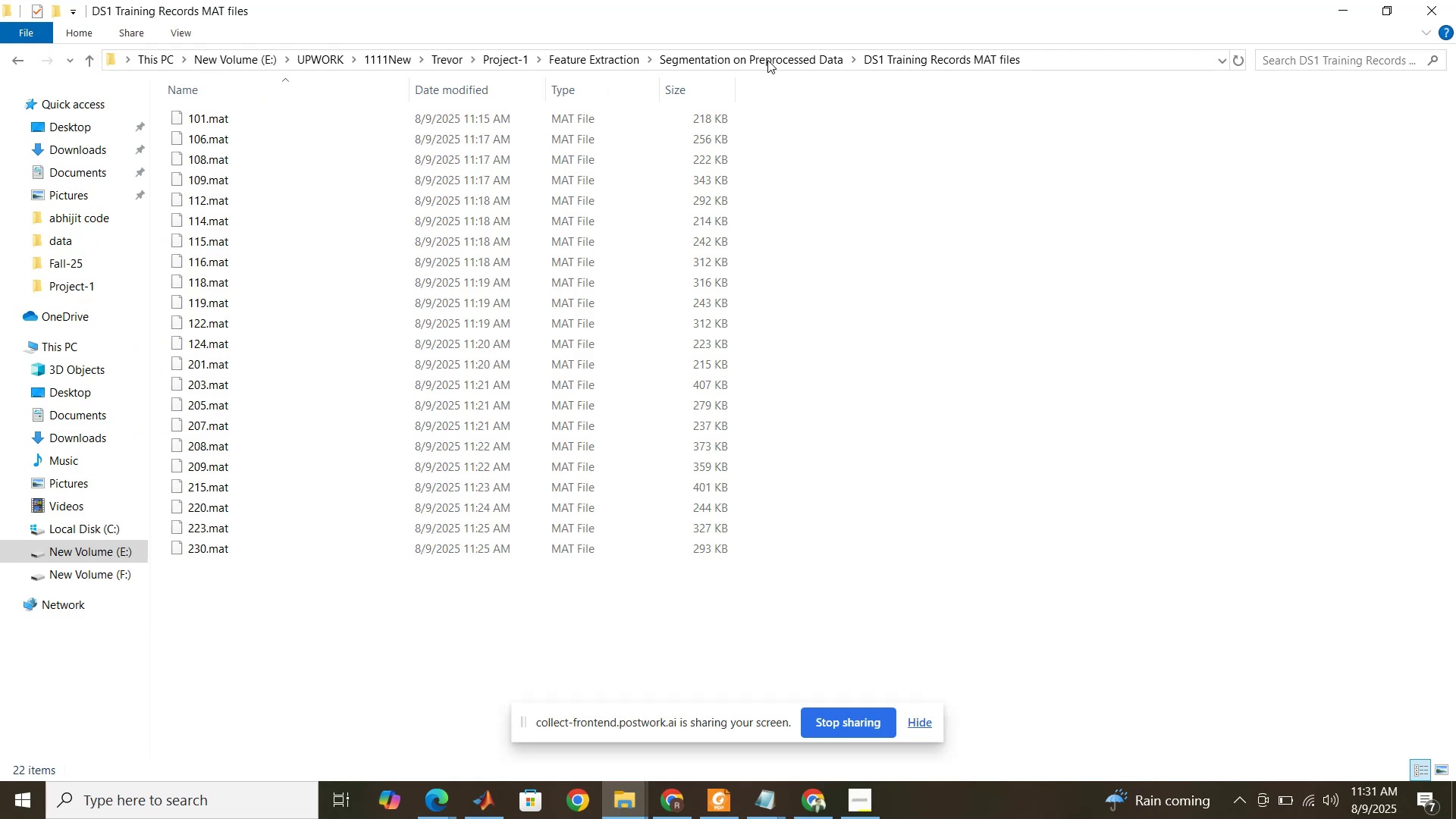 
left_click([766, 61])
 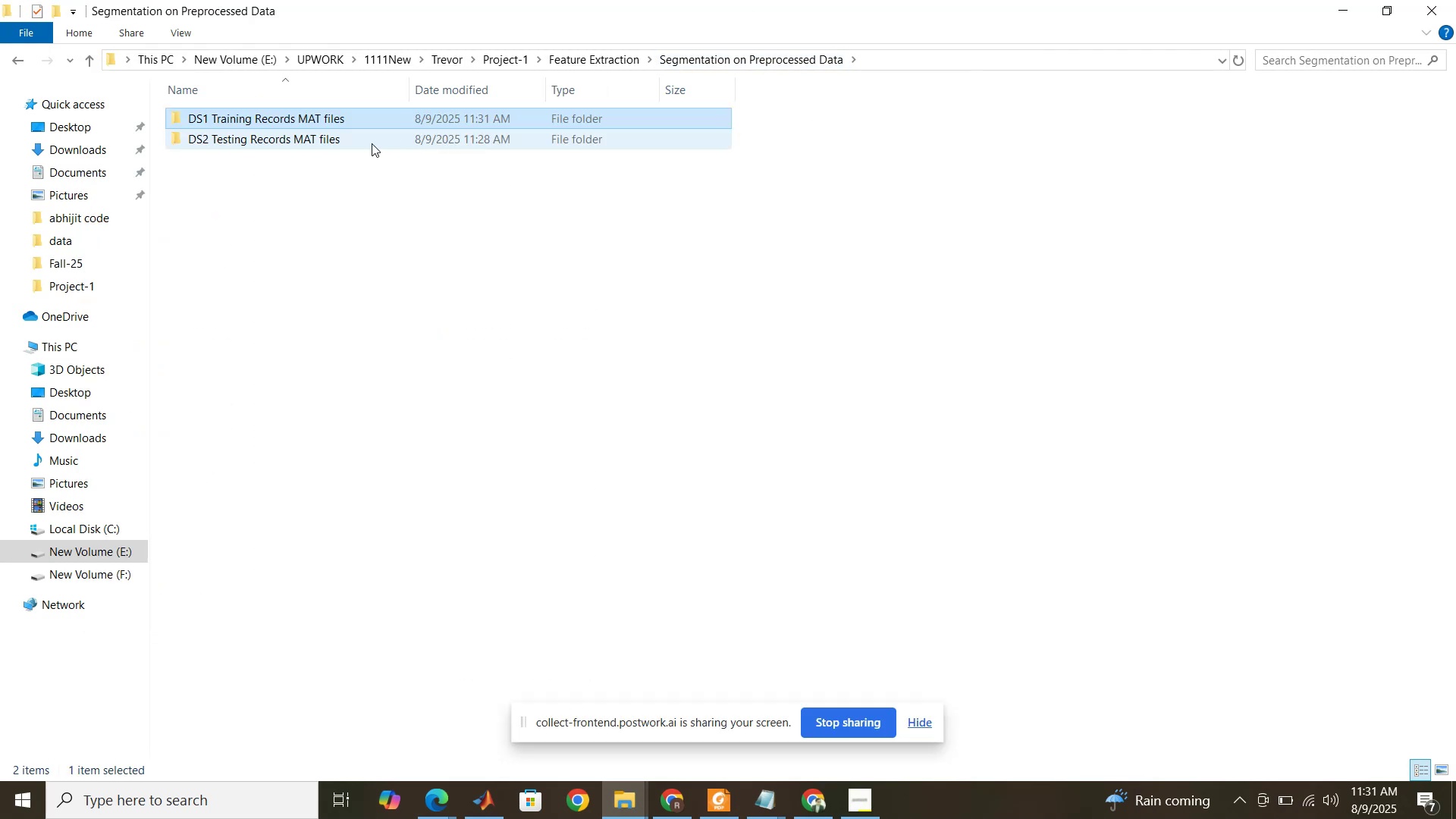 
double_click([372, 143])
 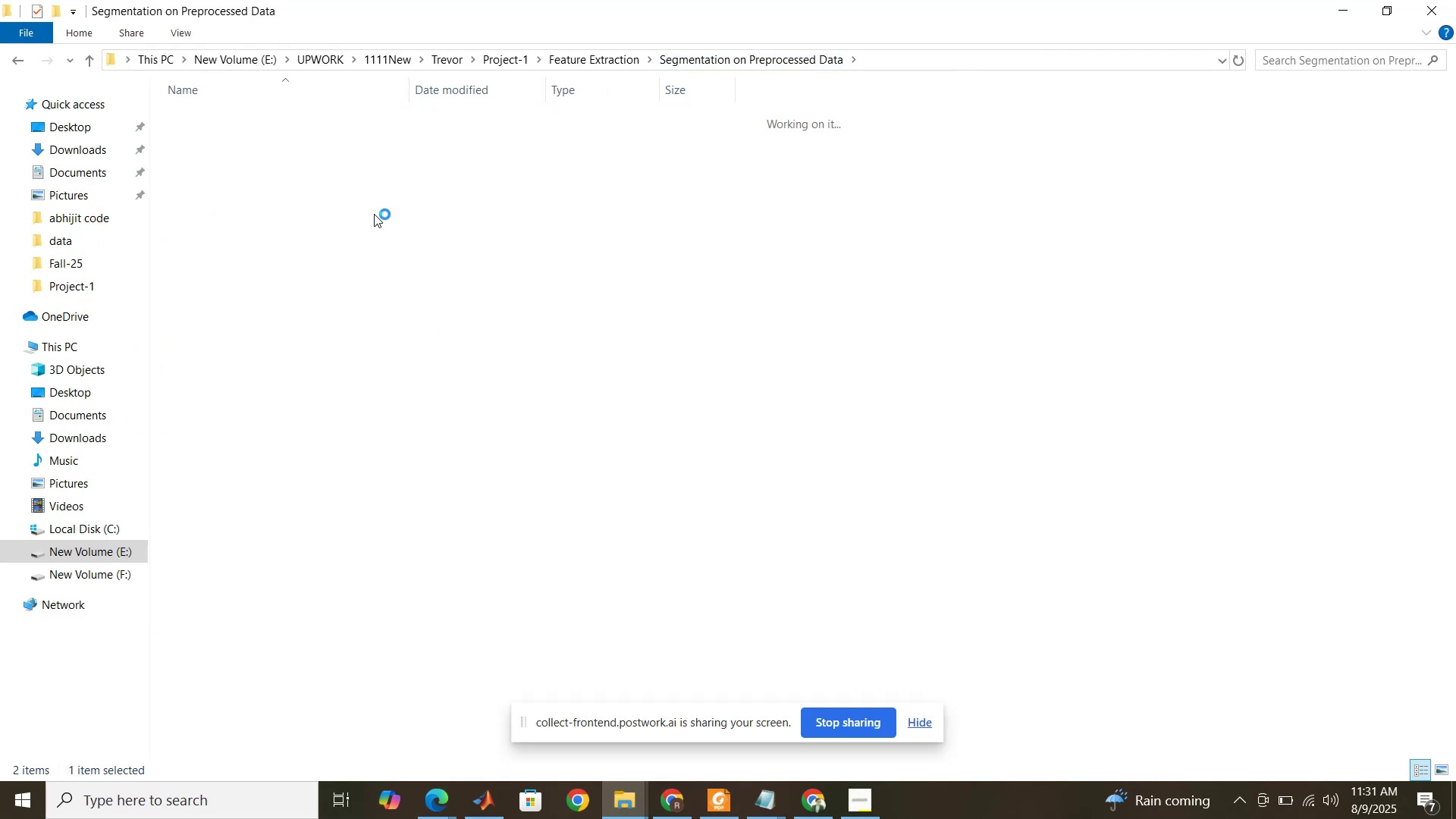 
triple_click([374, 214])
 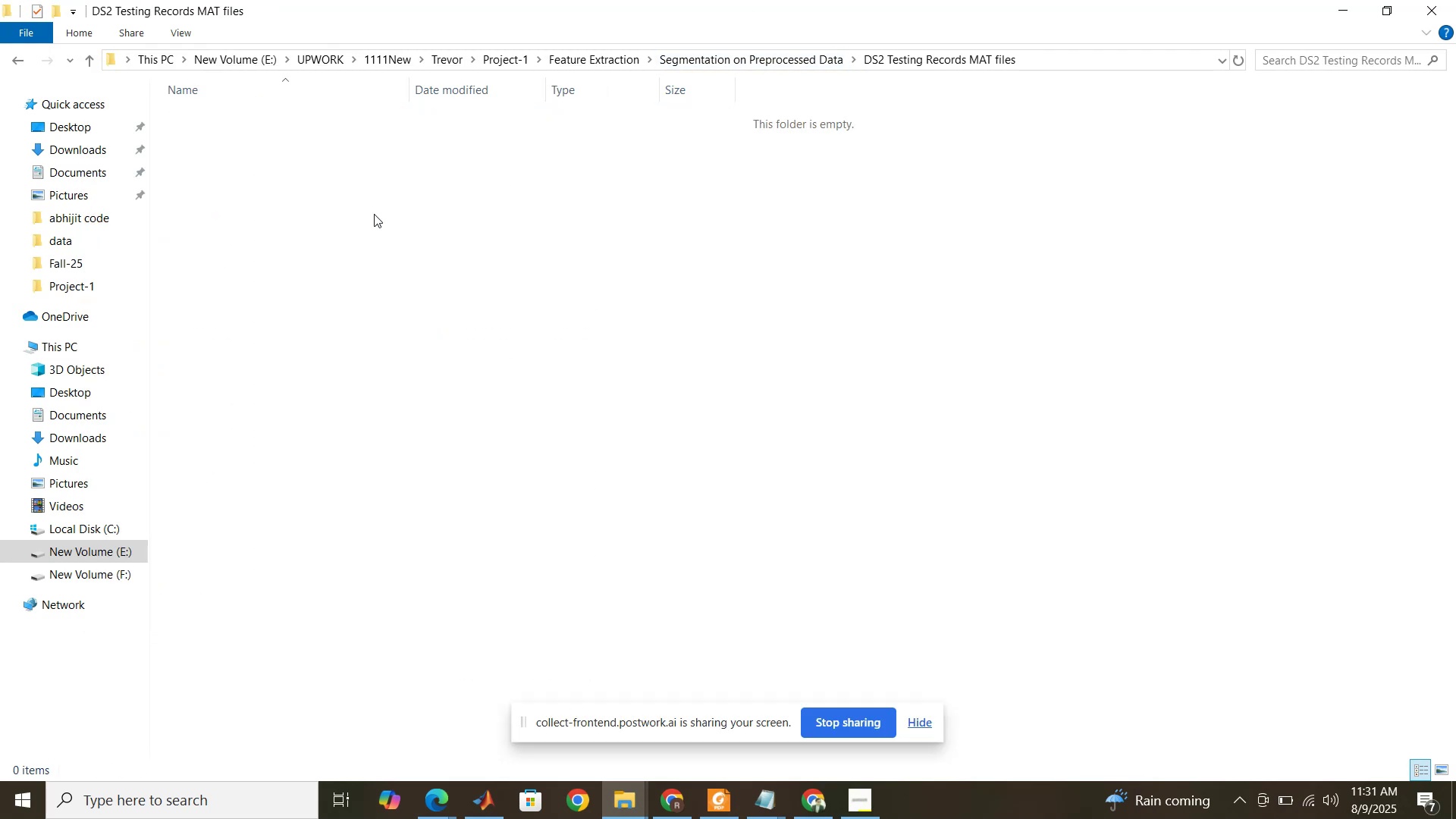 
key(Control+V)
 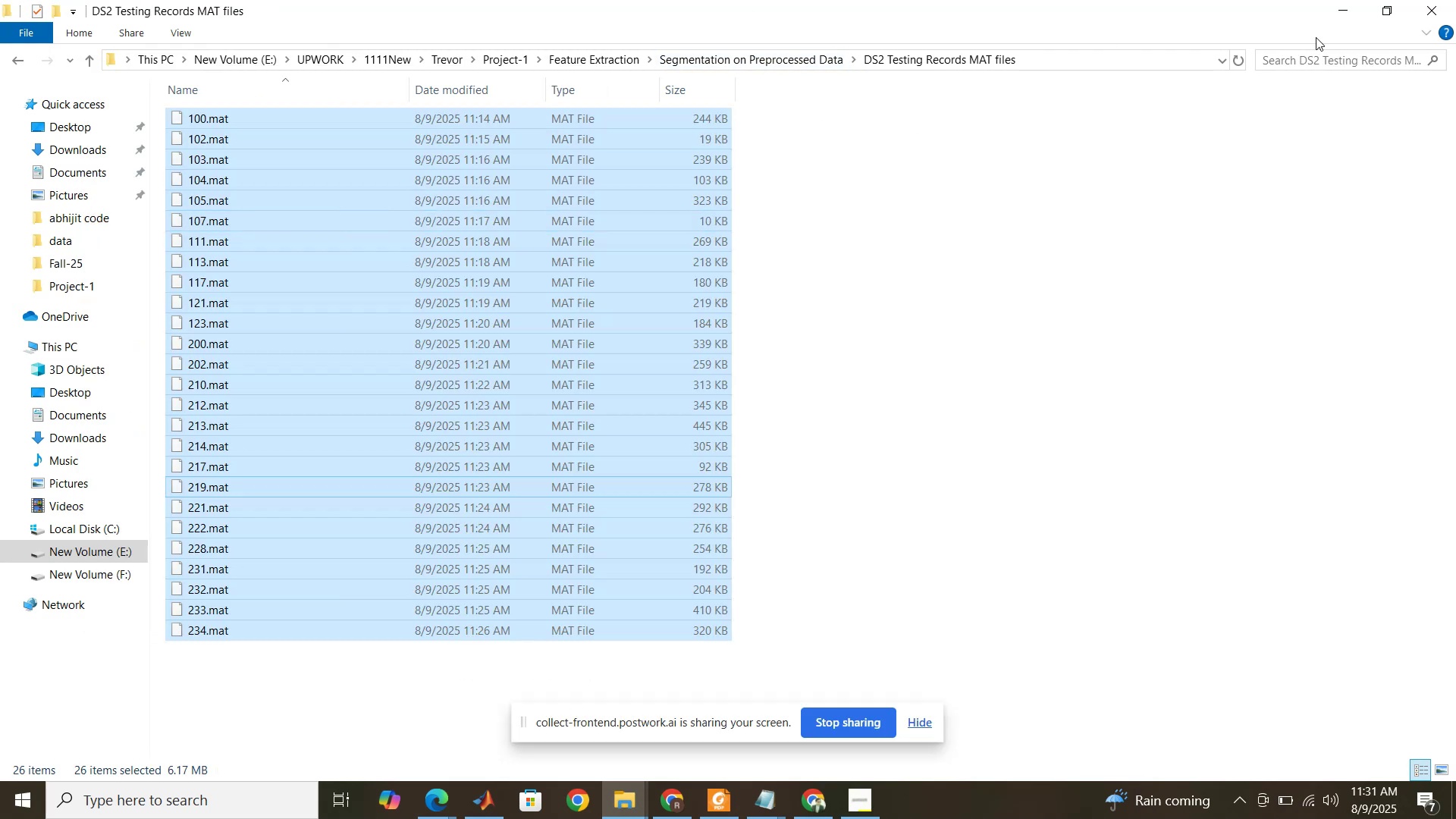 
left_click([1382, 14])
 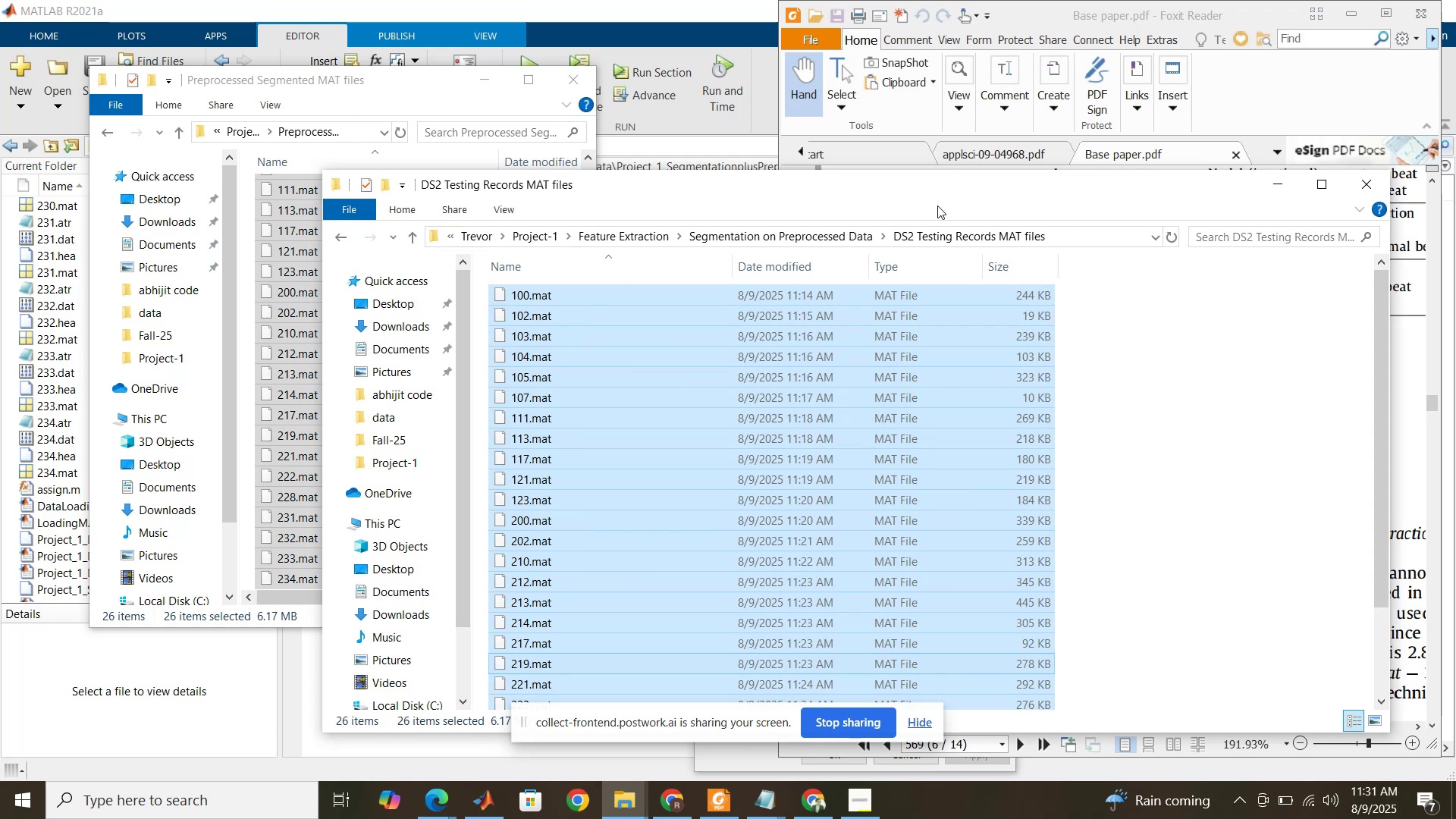 
left_click_drag(start_coordinate=[940, 191], to_coordinate=[664, 121])
 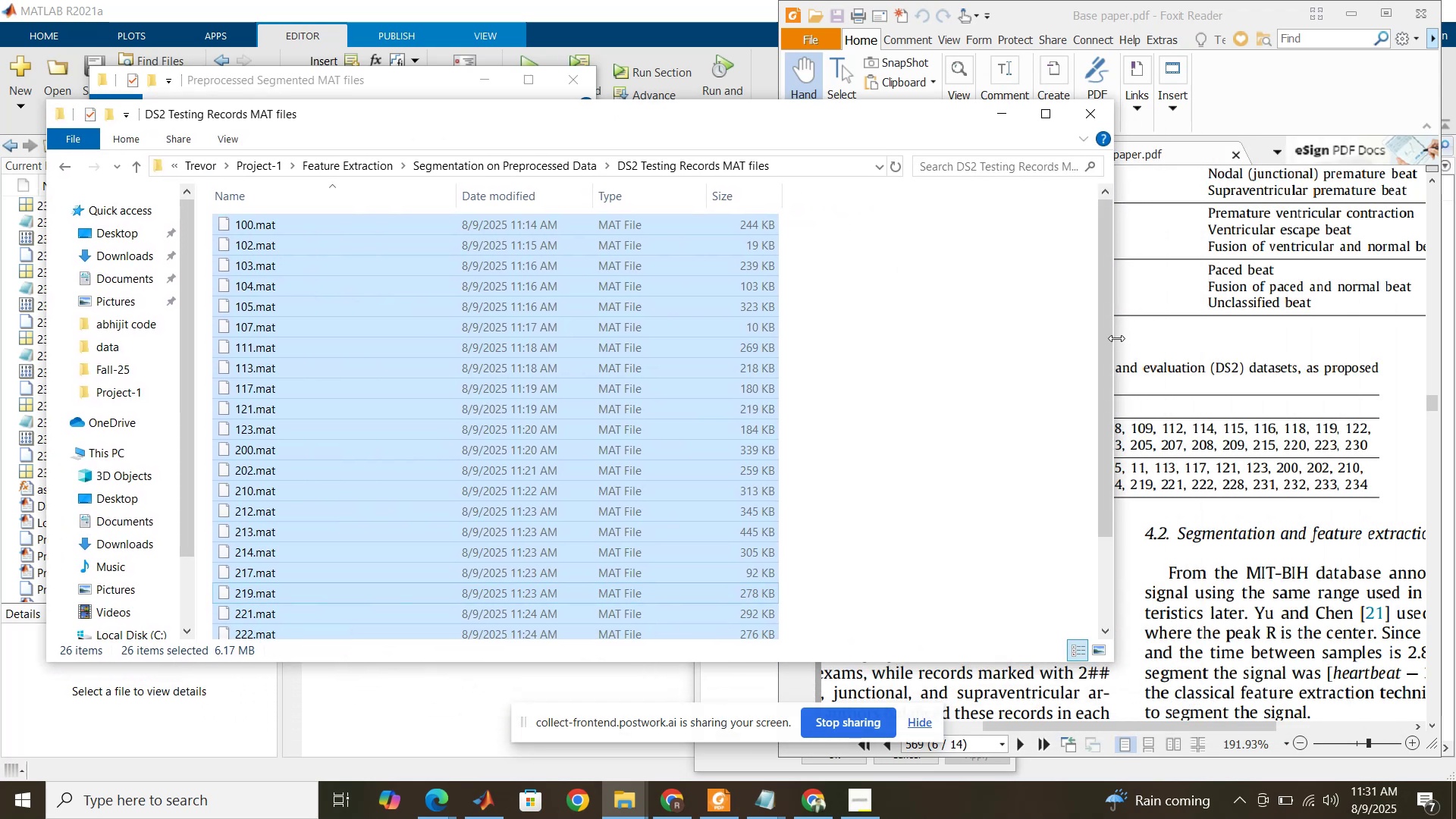 
left_click_drag(start_coordinate=[1116, 338], to_coordinate=[708, 325])
 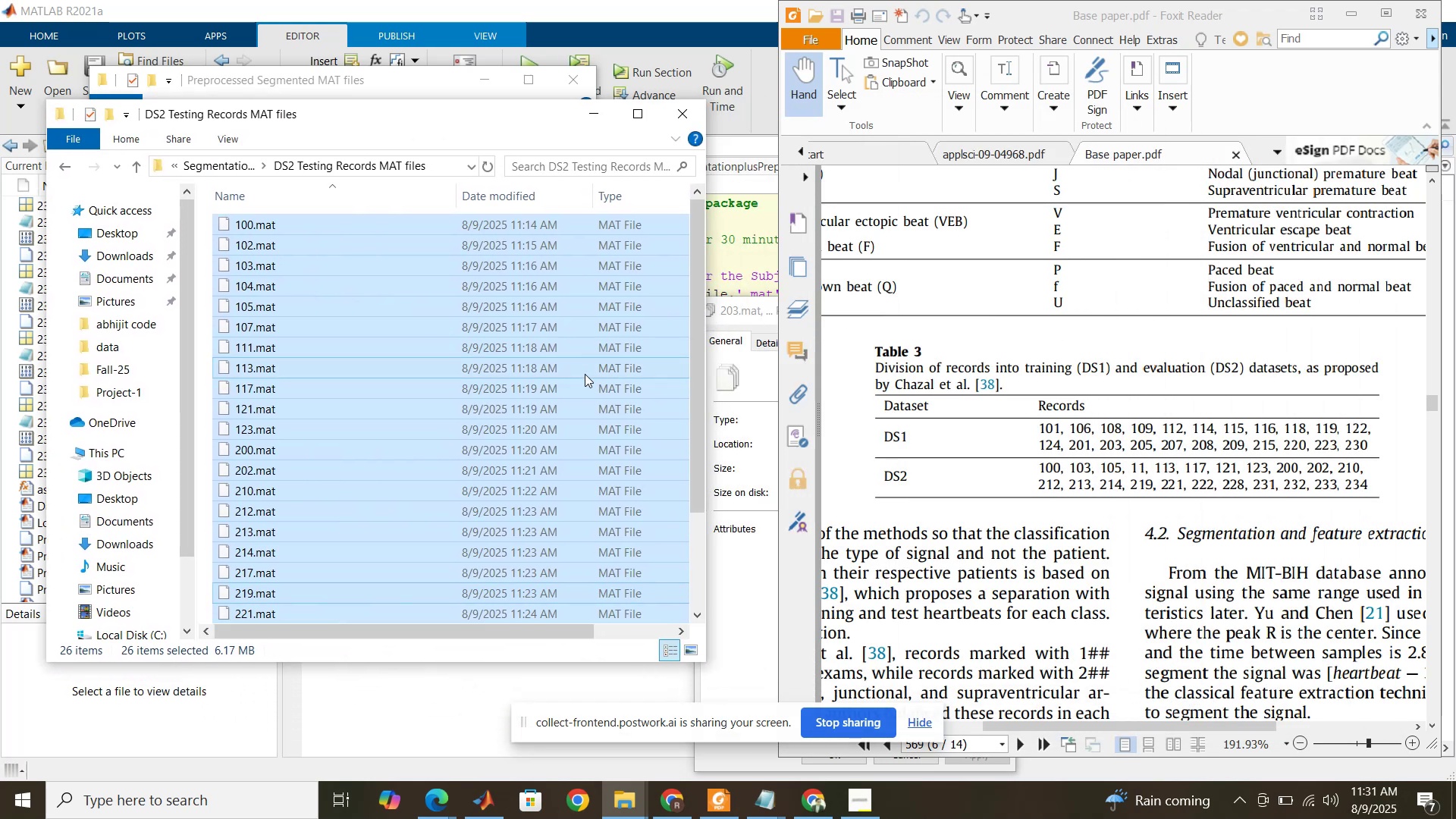 
left_click([585, 374])
 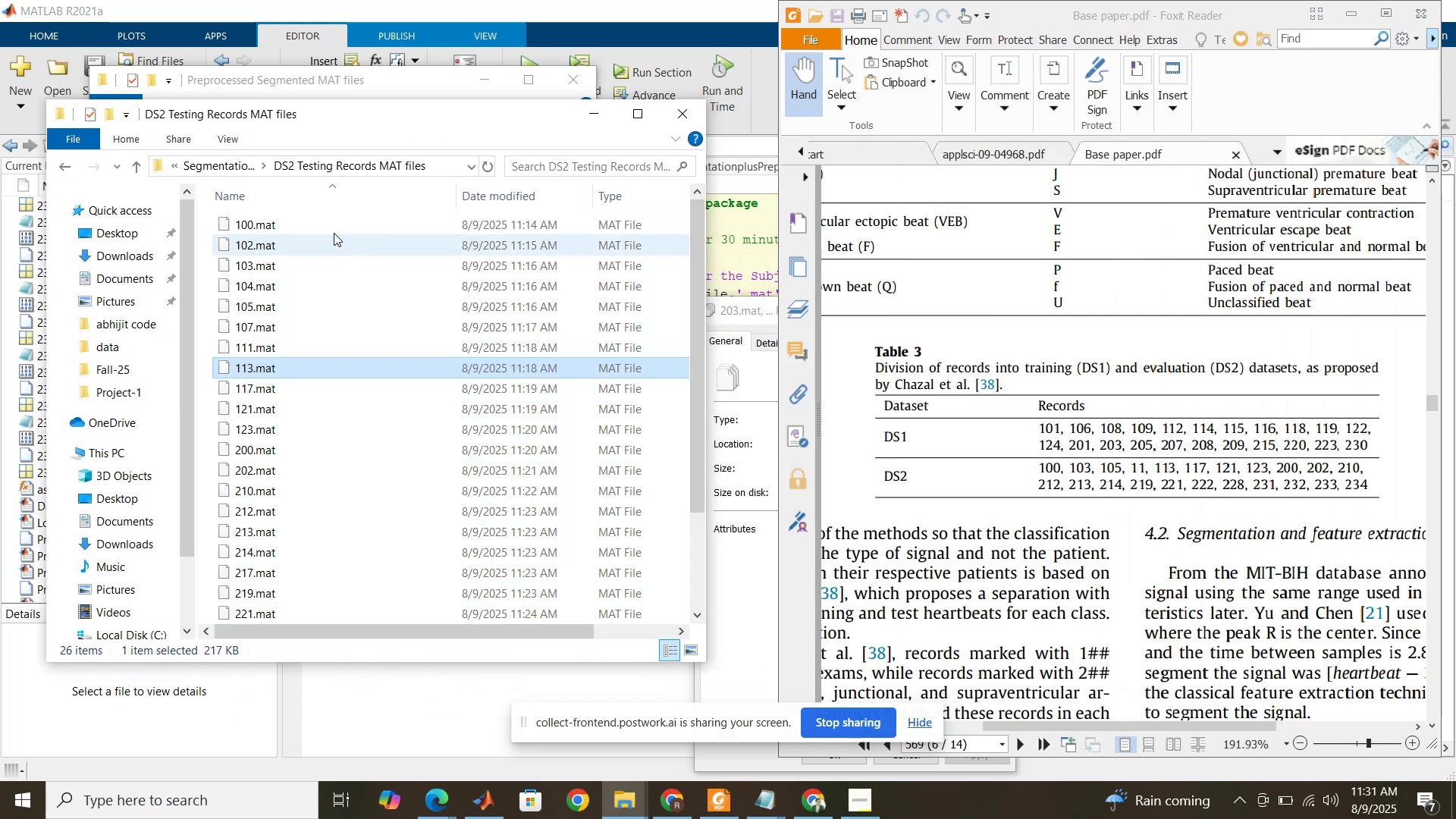 
left_click([330, 242])
 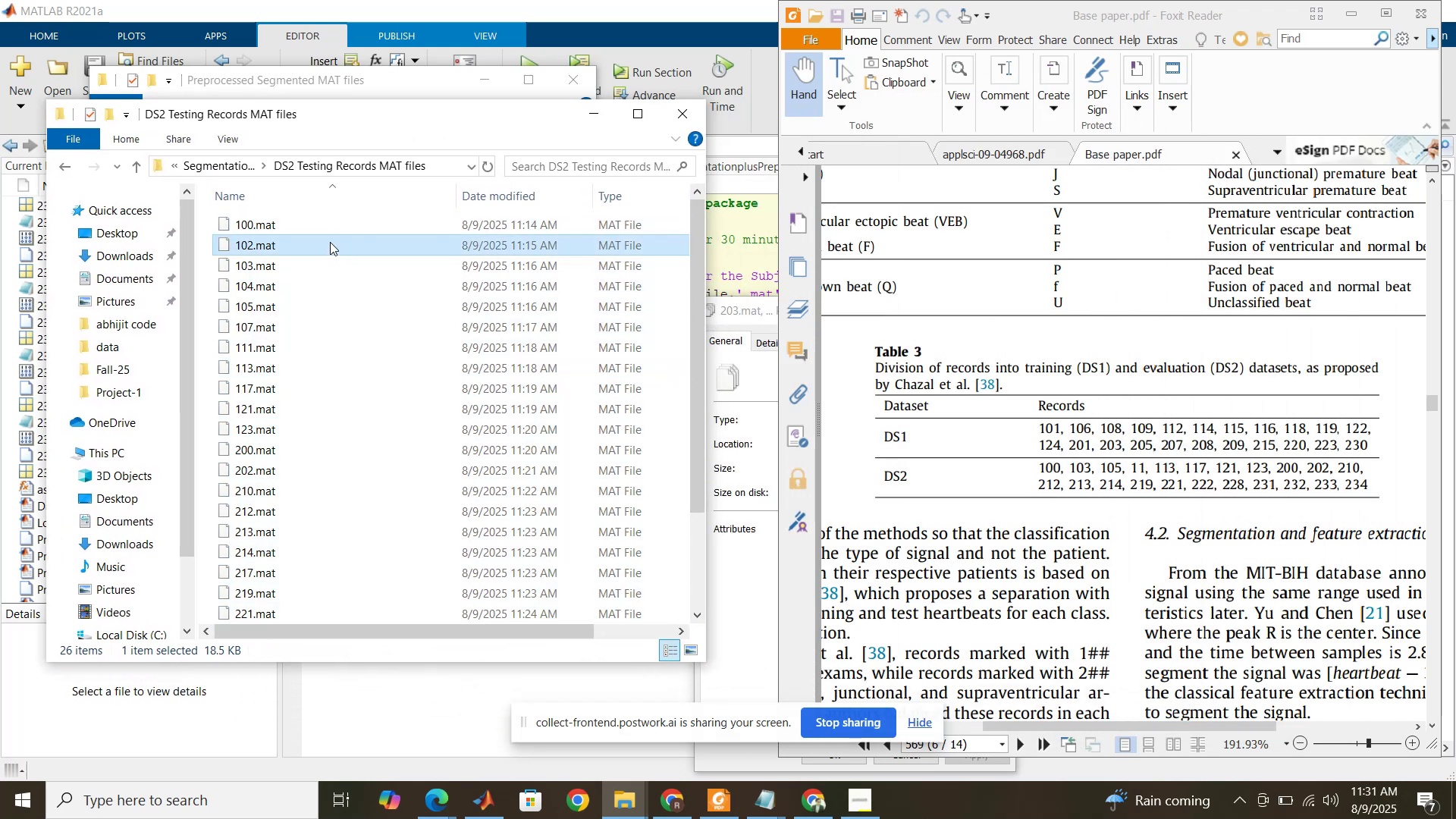 
key(Delete)
 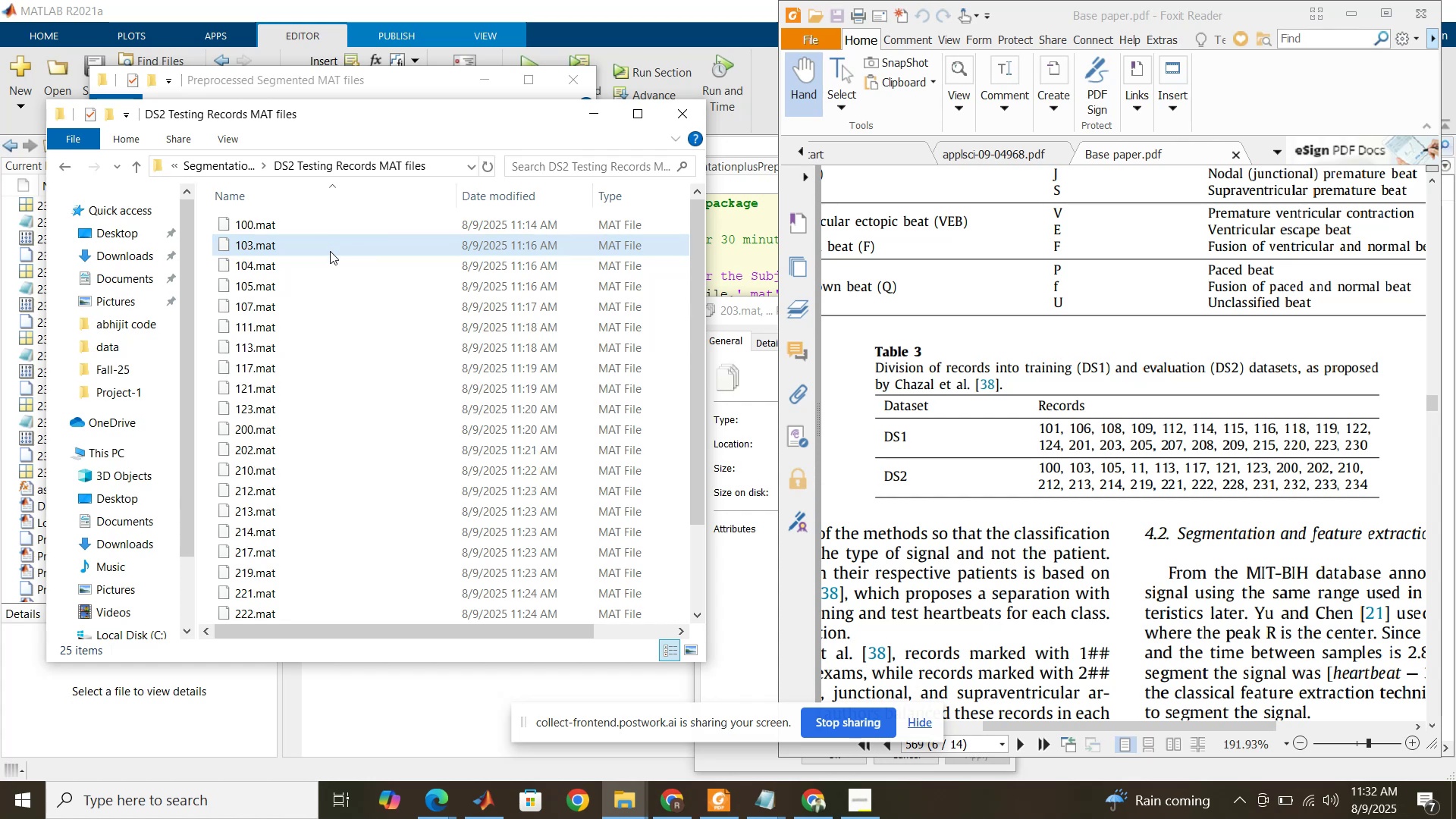 
left_click([332, 261])
 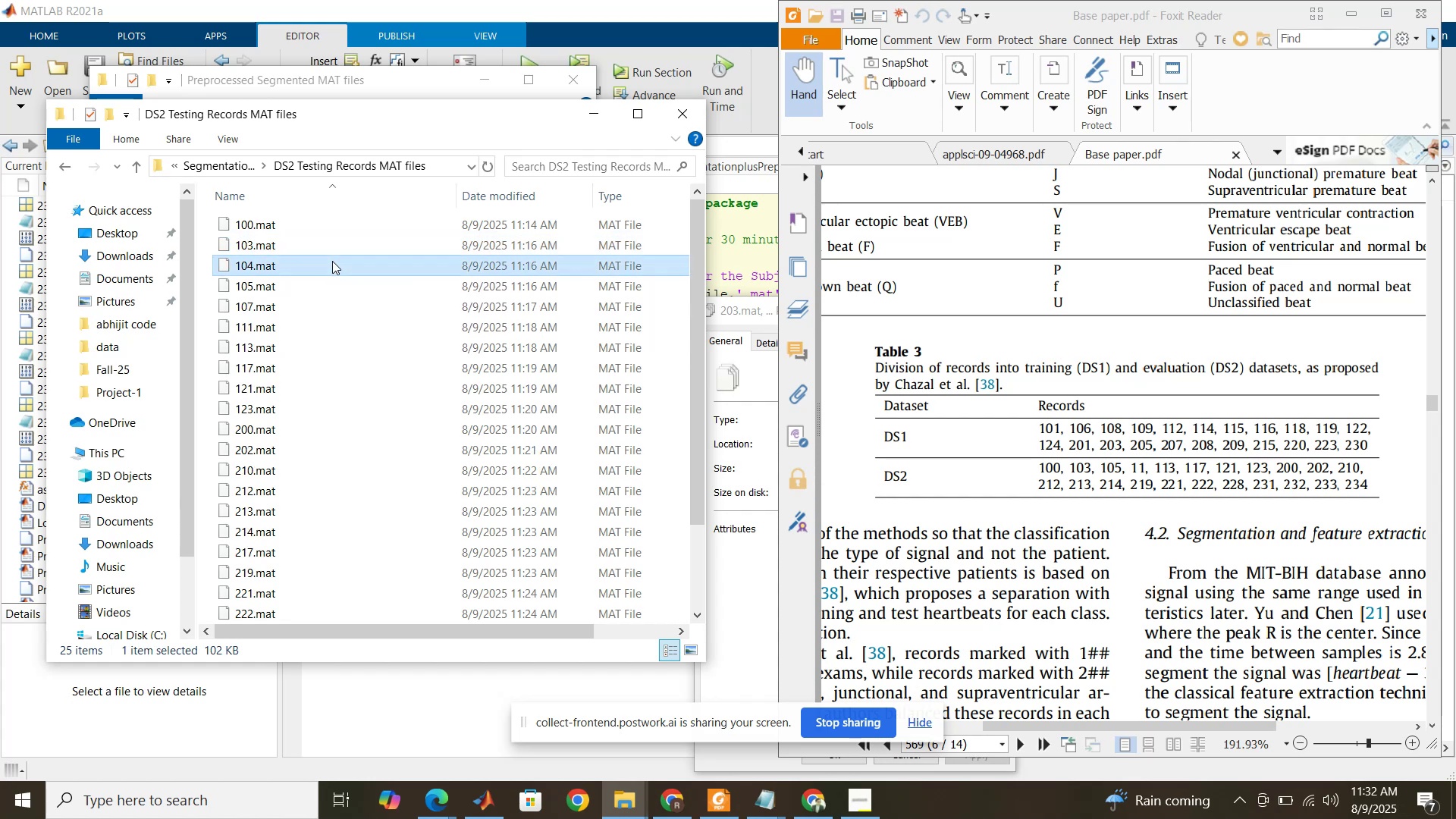 
key(Delete)
 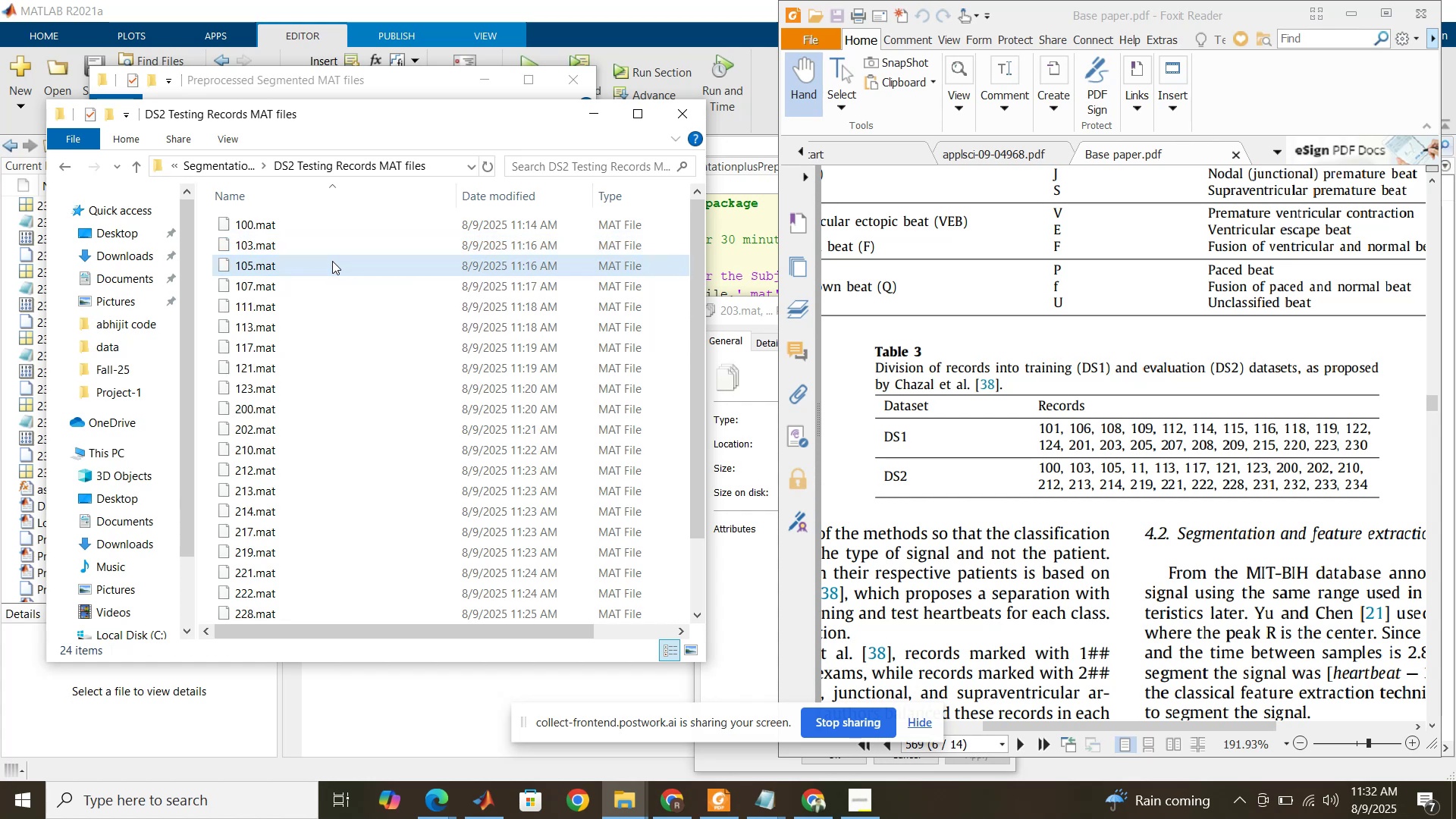 
wait(5.44)
 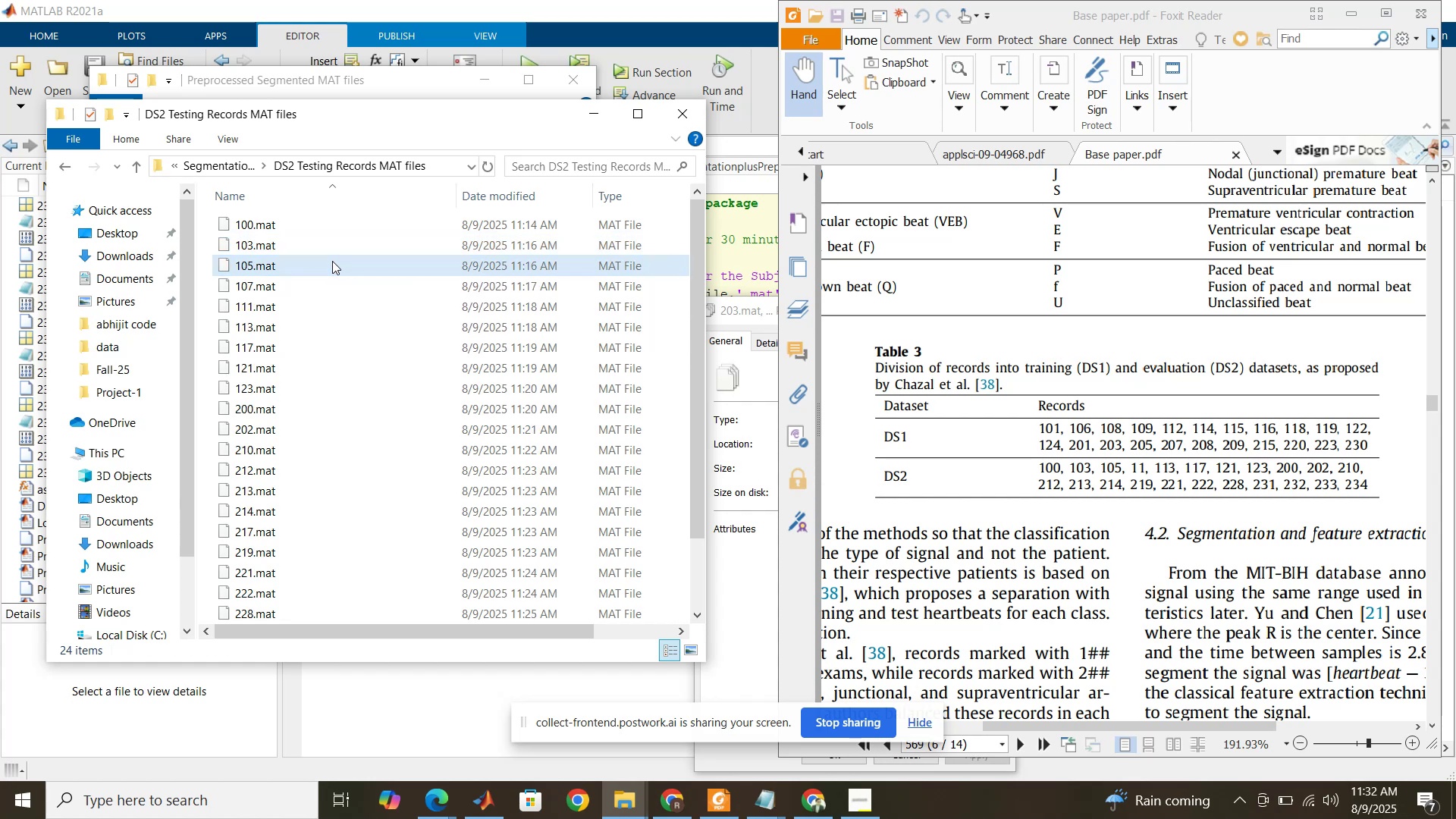 
left_click([332, 280])
 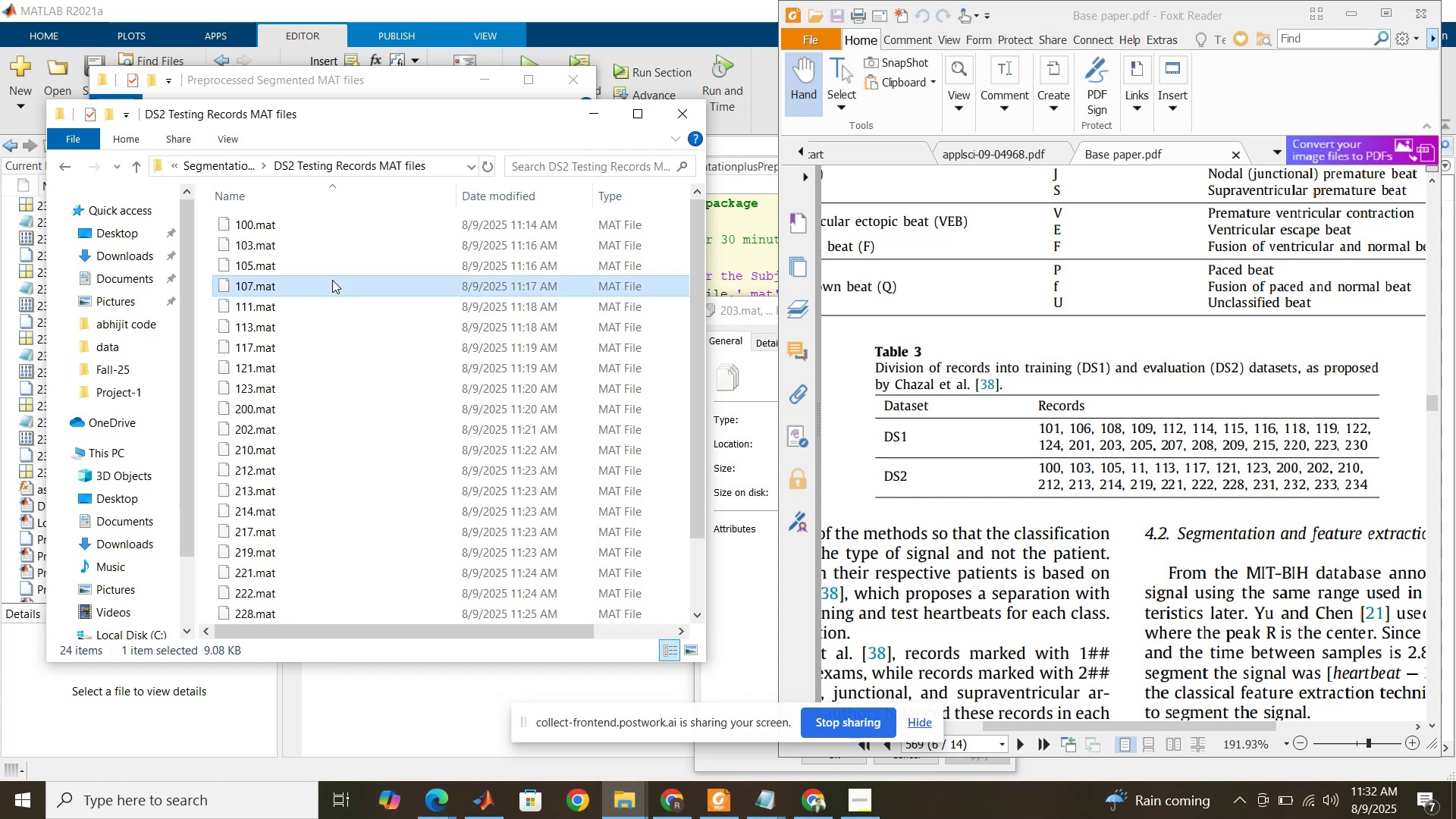 
key(Delete)
 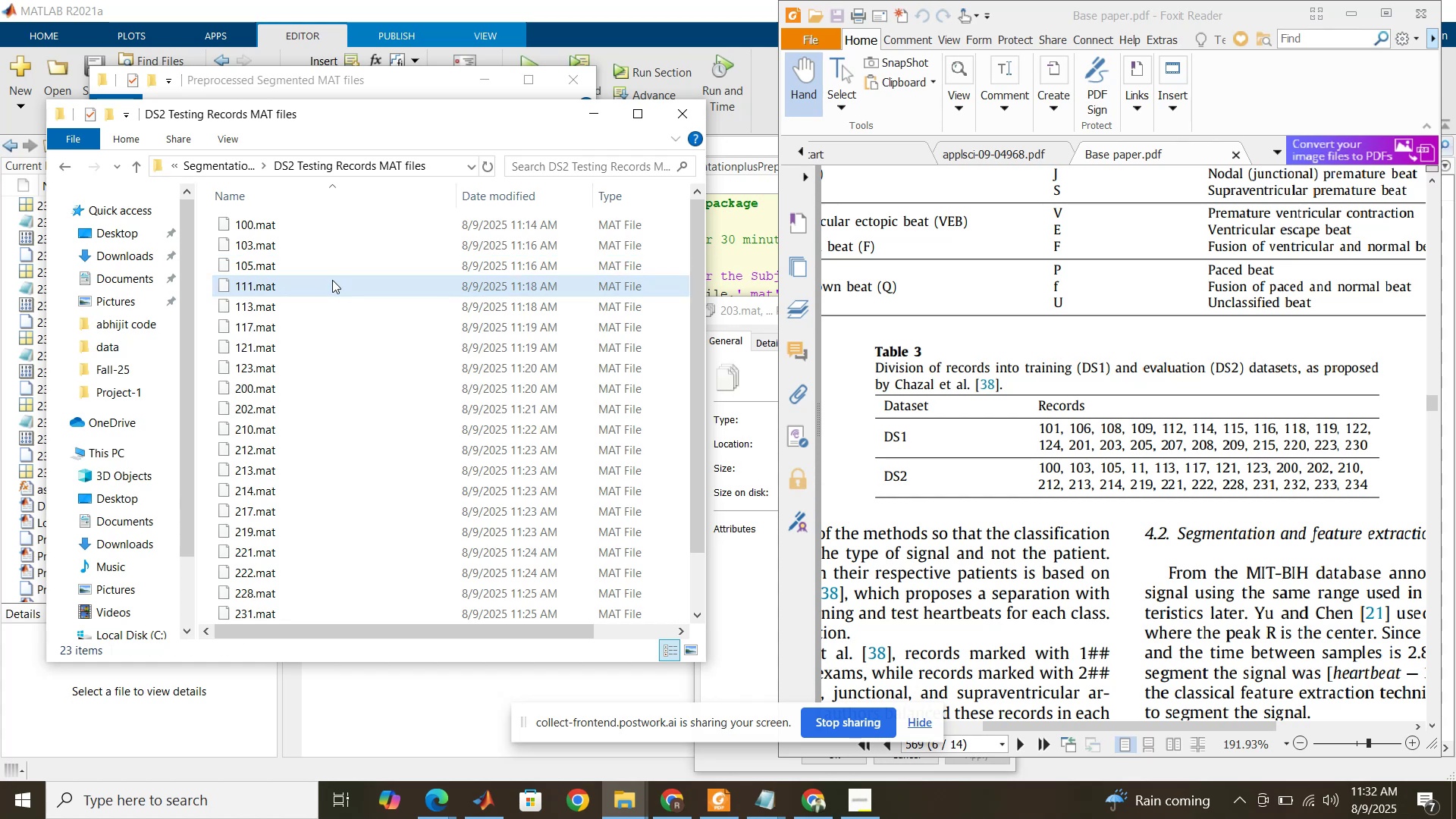 
mouse_move([334, 318])
 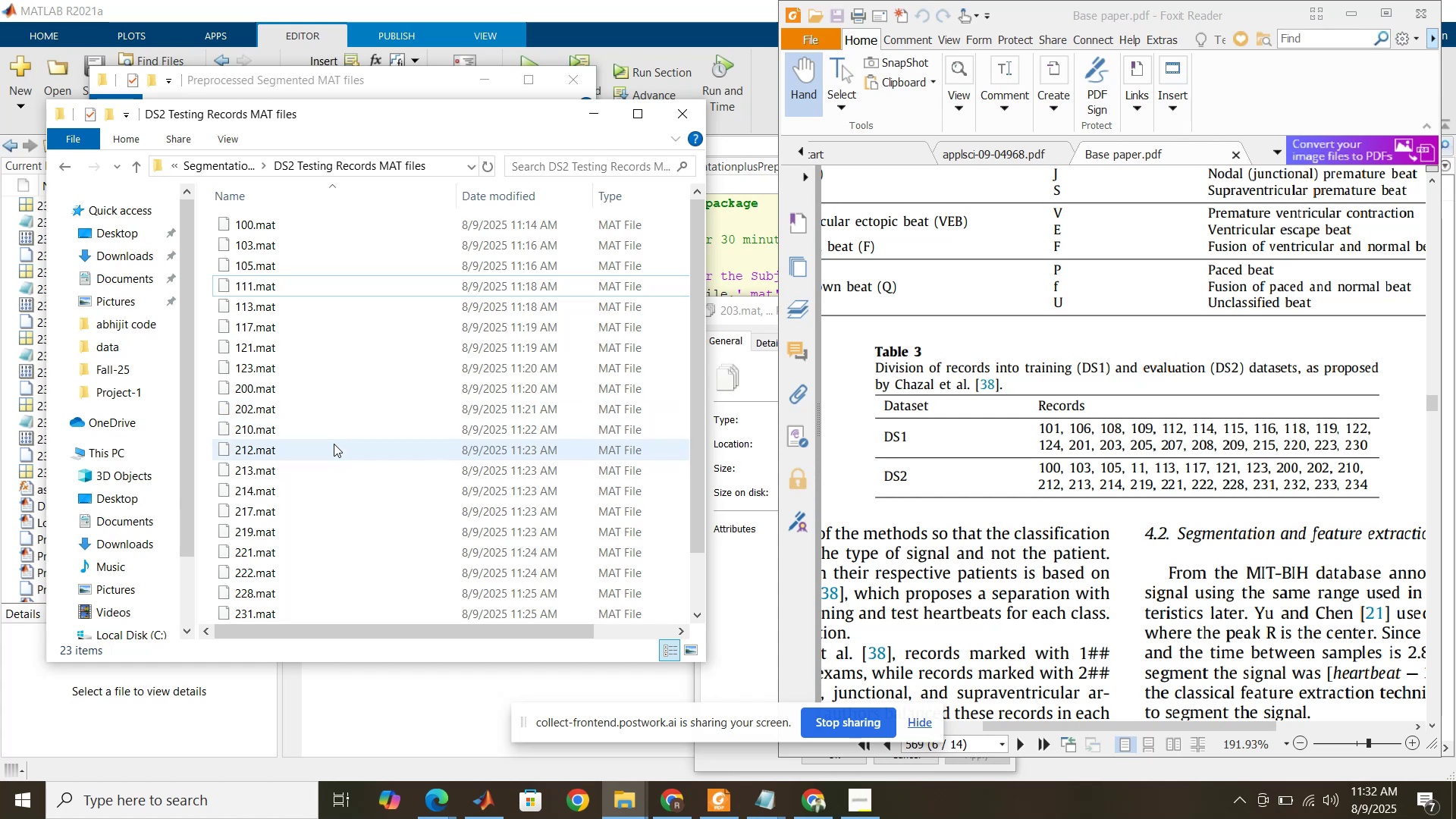 
wait(11.12)
 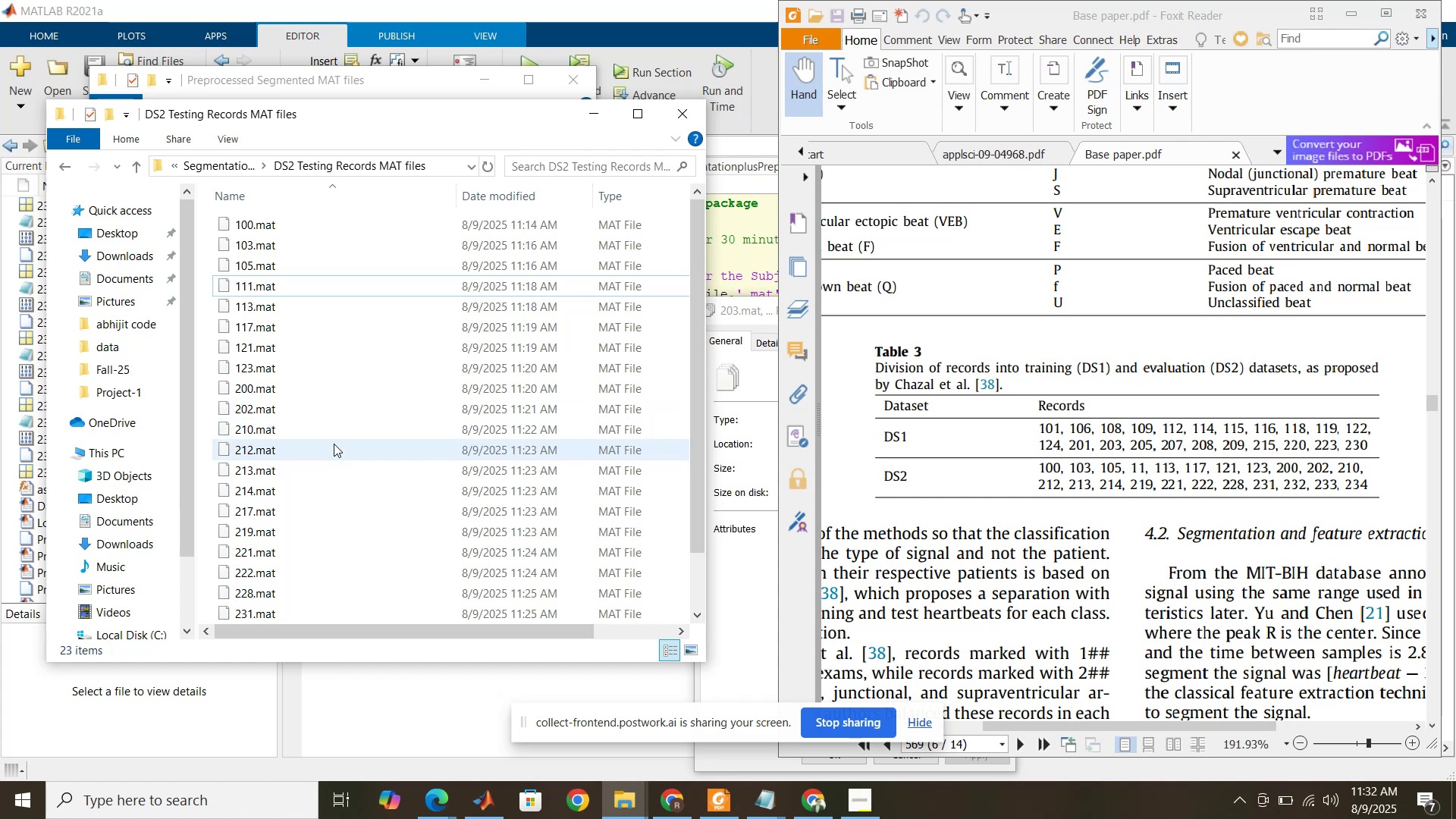 
left_click([325, 508])
 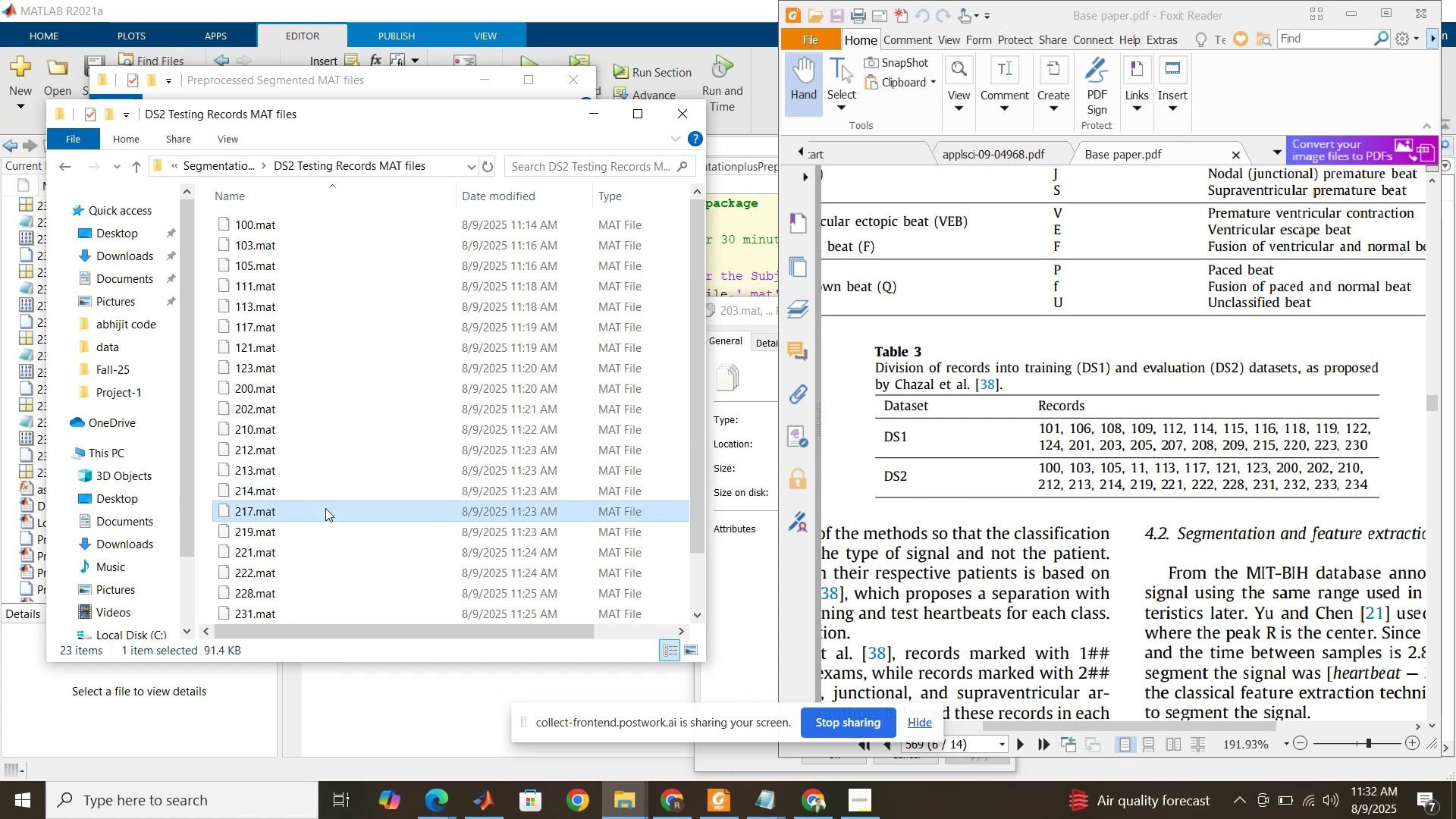 
key(Delete)
 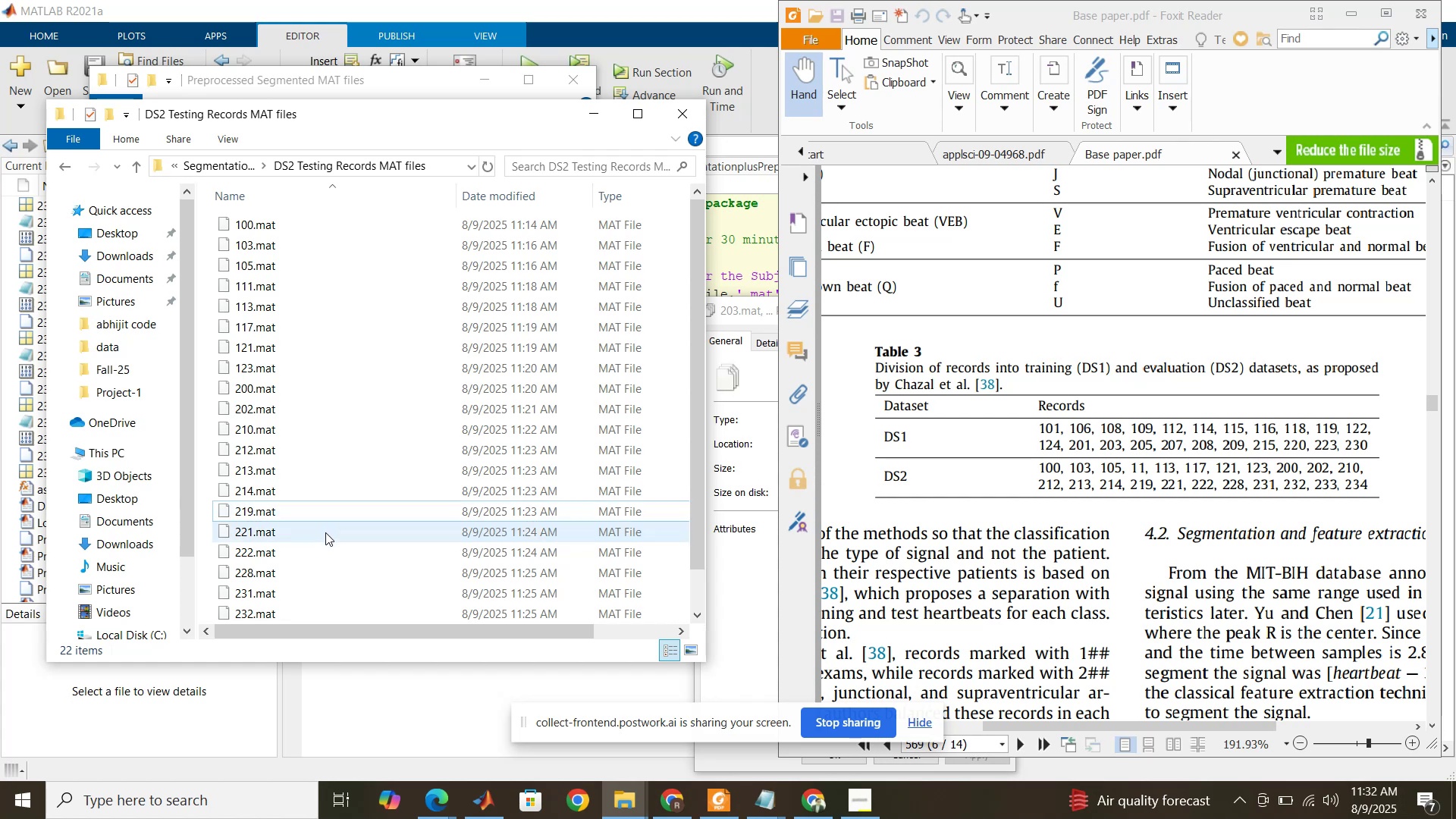 
wait(5.12)
 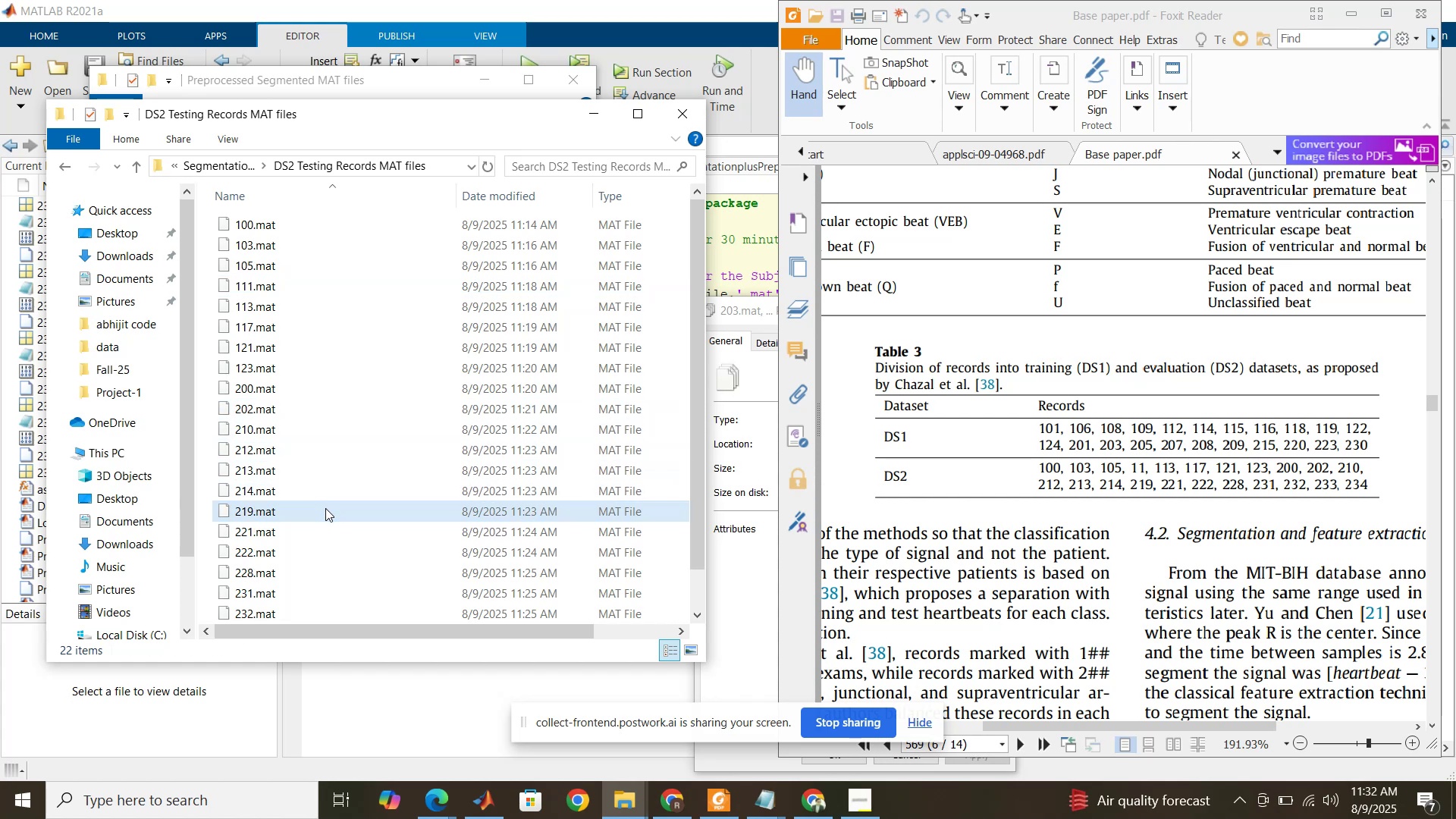 
mouse_move([327, 578])
 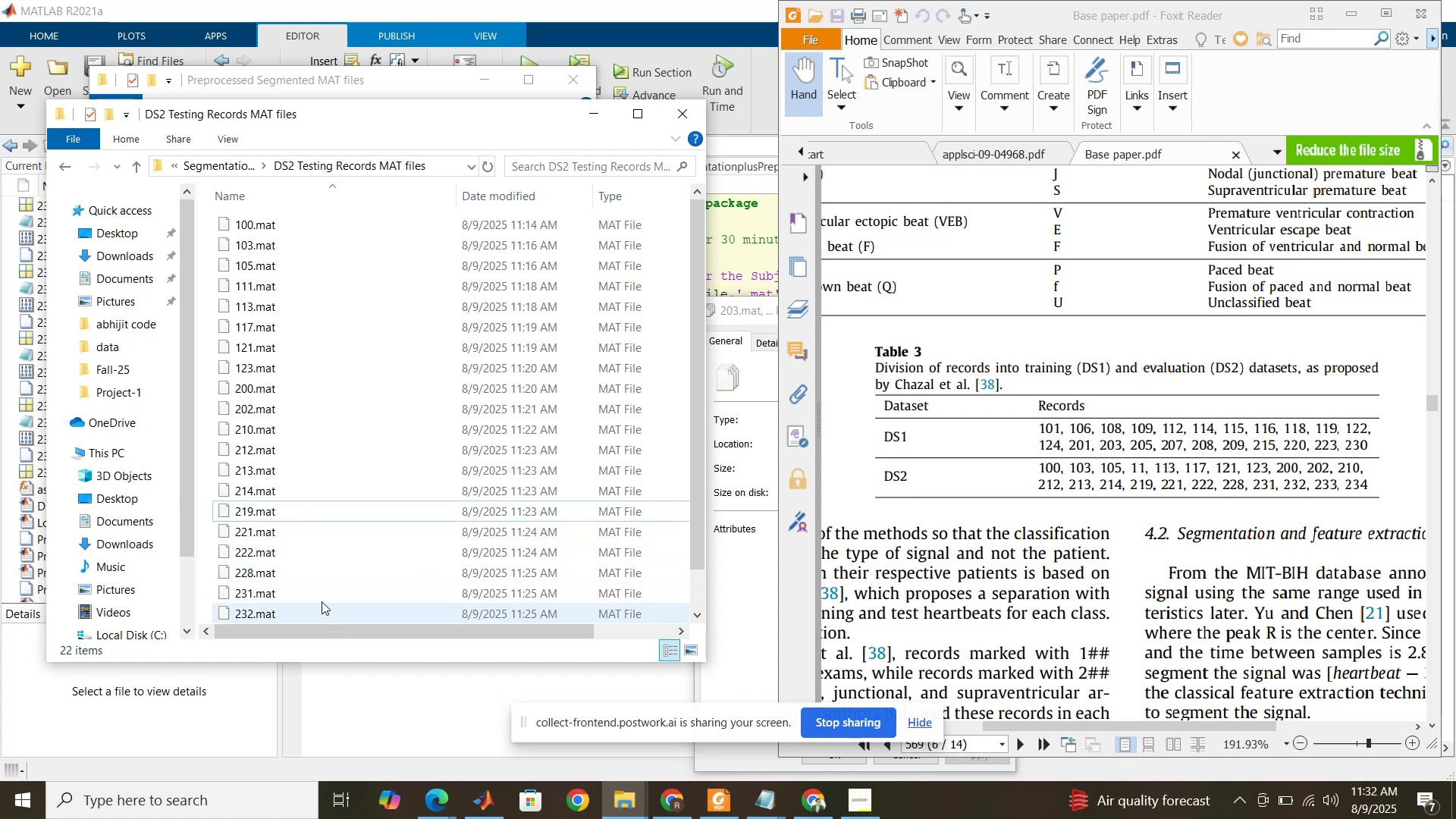 
scroll: coordinate [330, 591], scroll_direction: down, amount: 2.0
 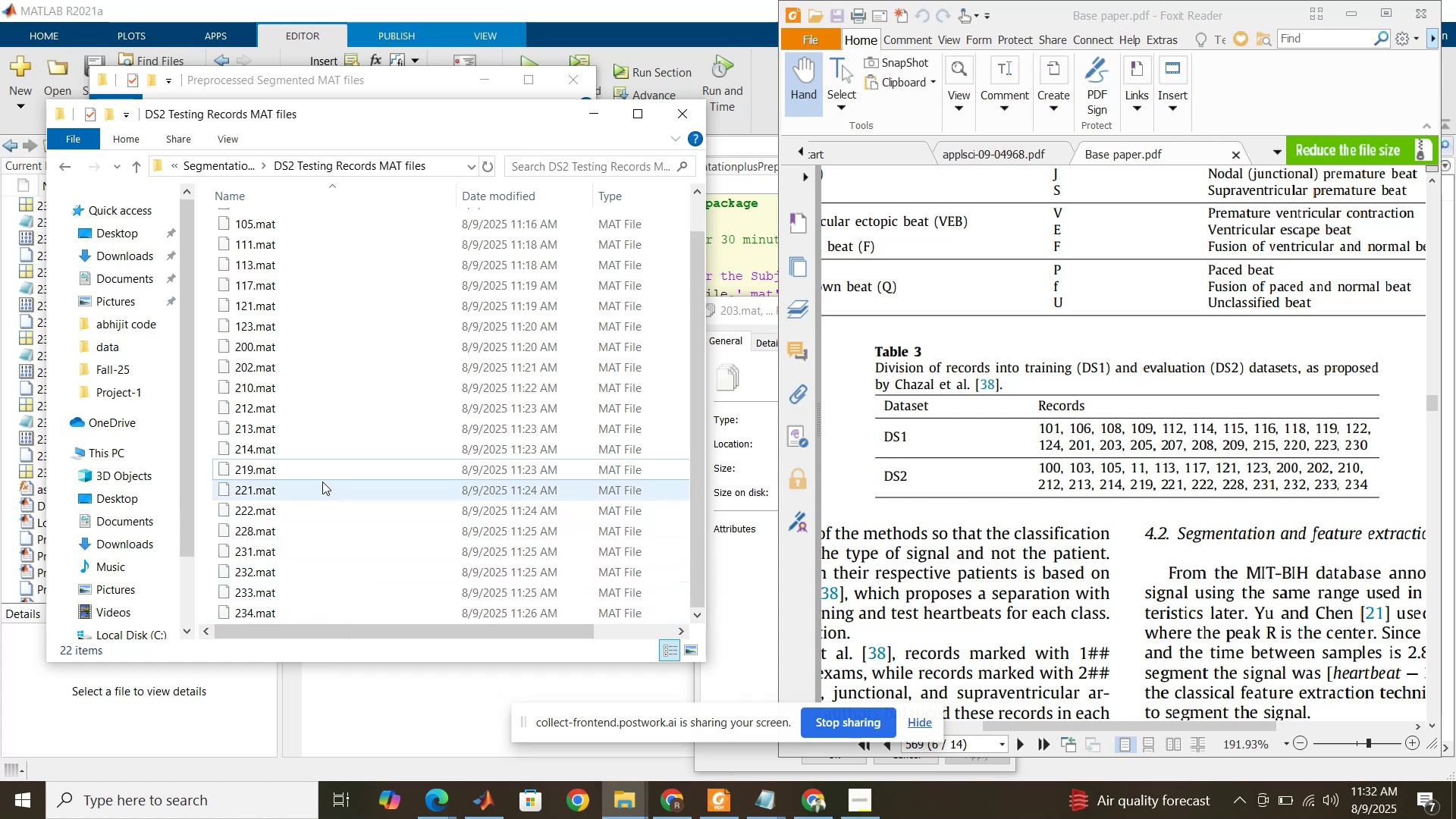 
key(Control+A)
 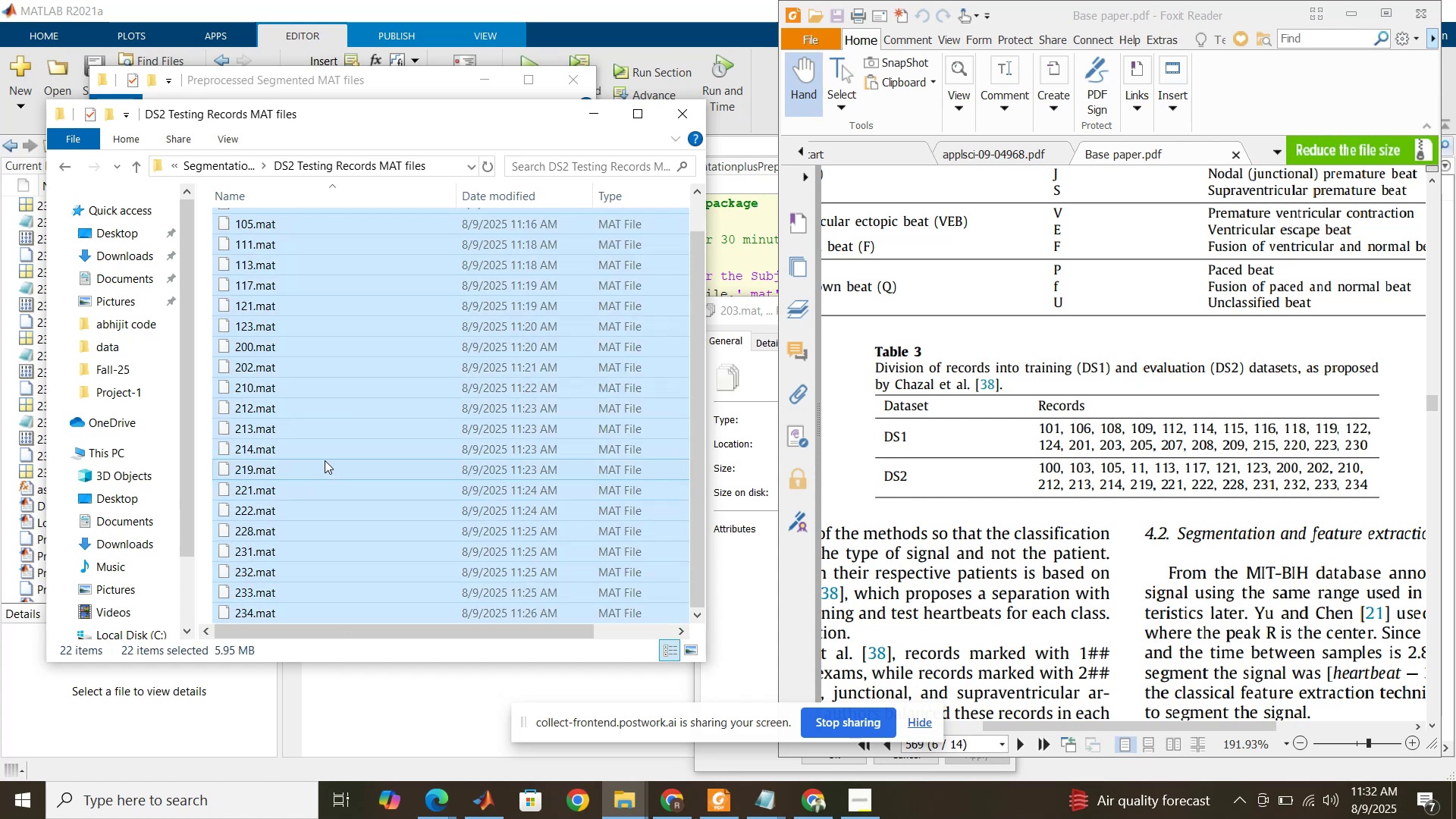 
right_click([325, 460])
 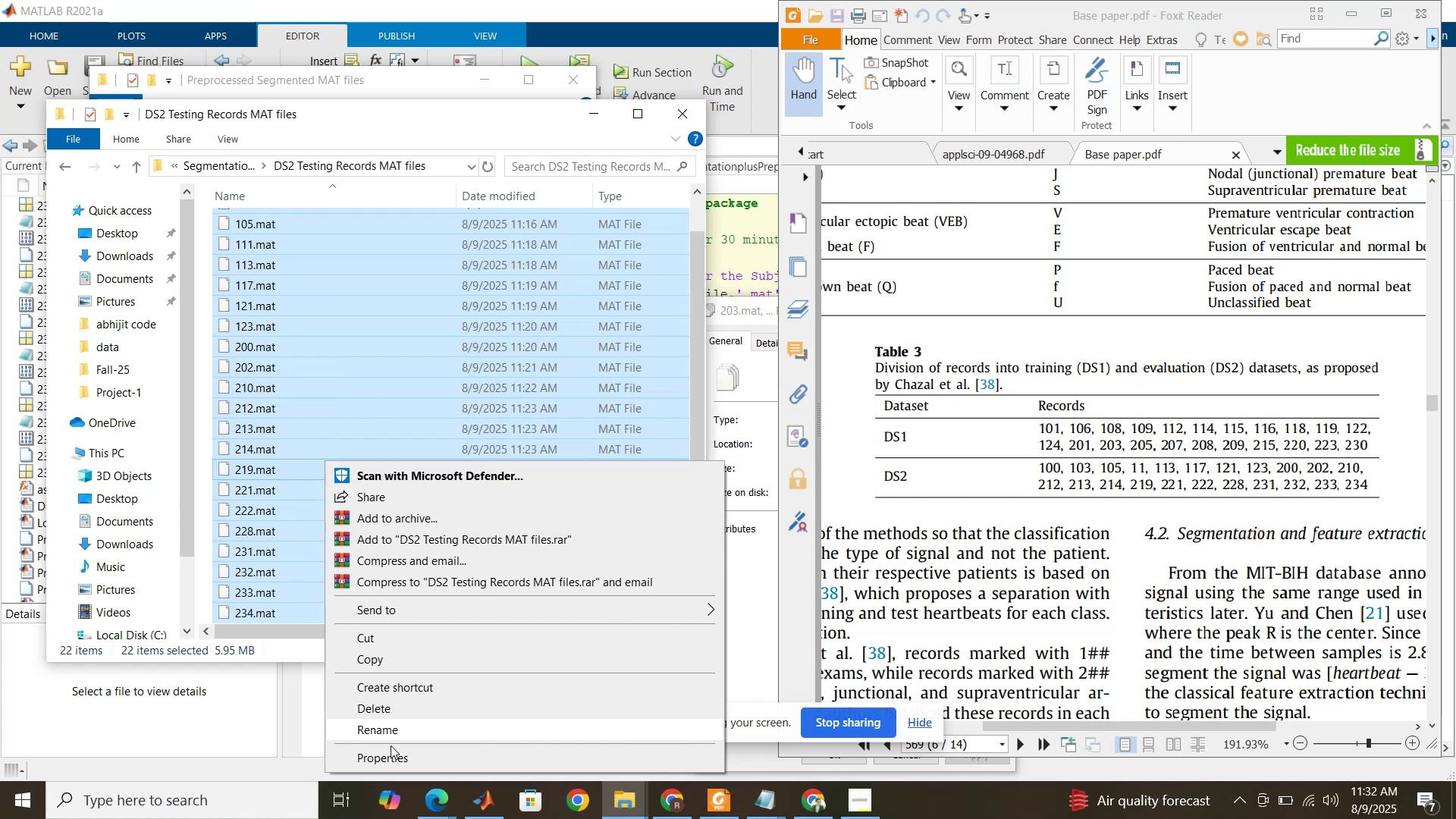 
left_click([392, 759])
 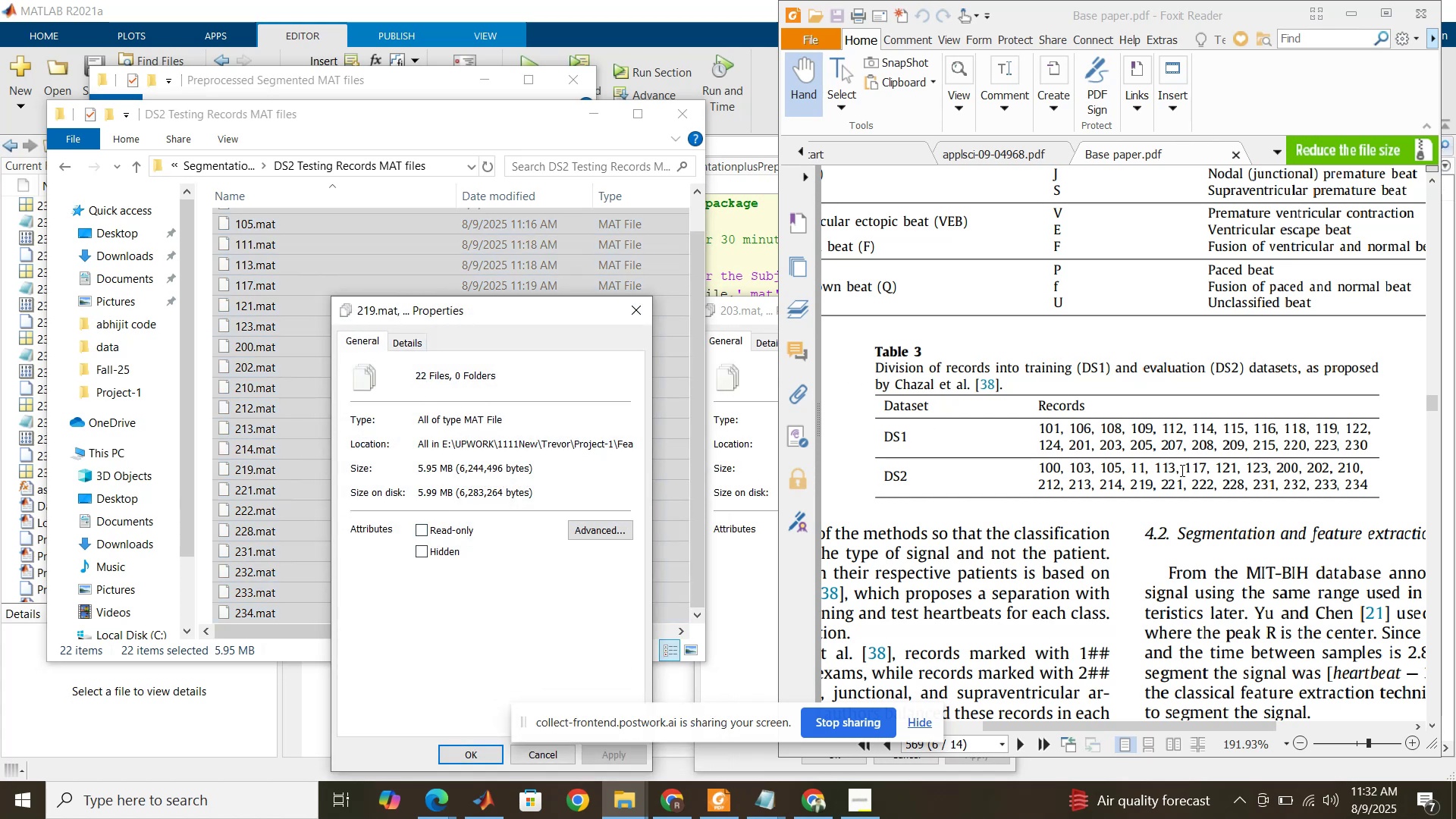 
wait(9.87)
 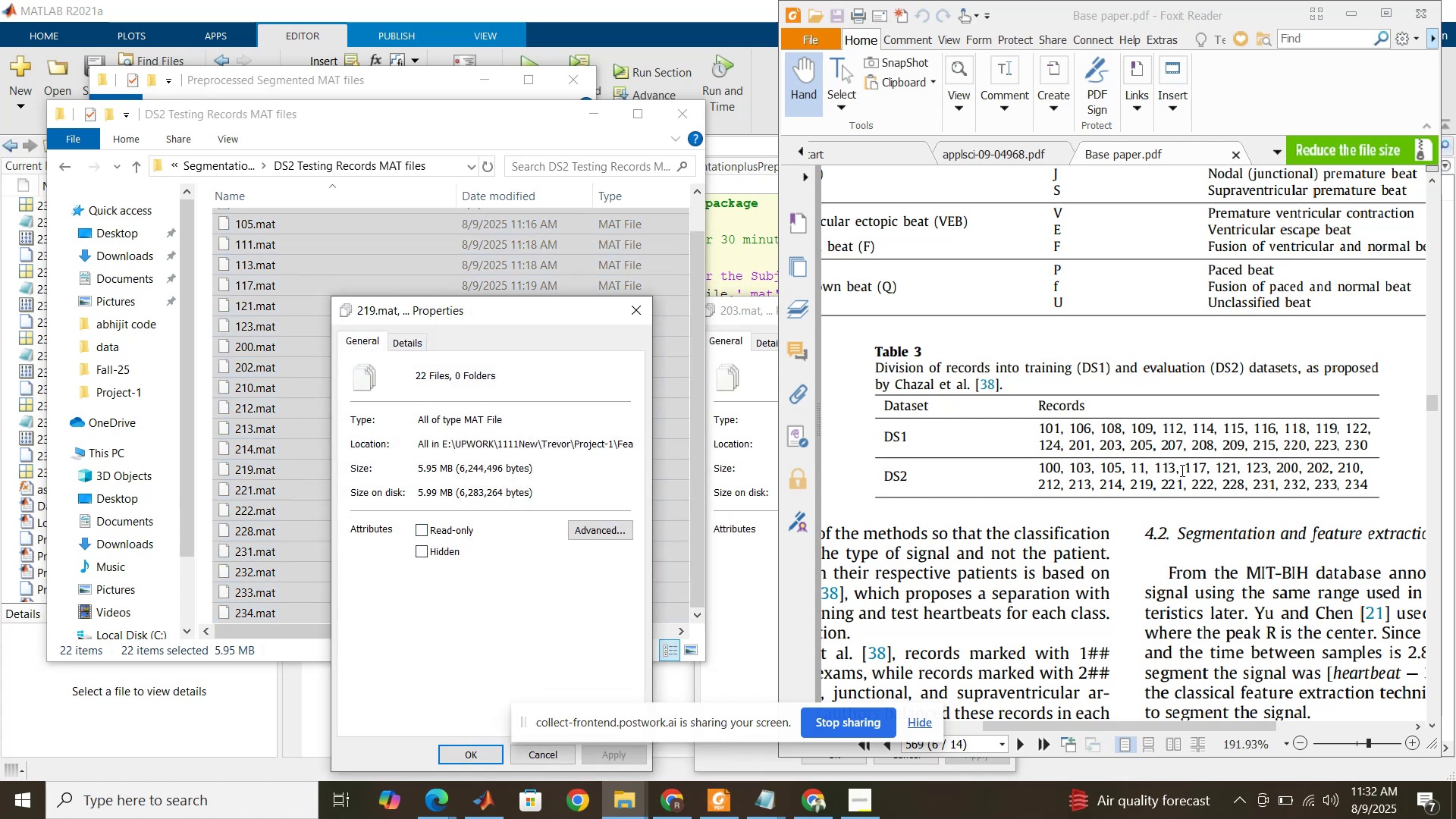 
left_click([255, 630])
 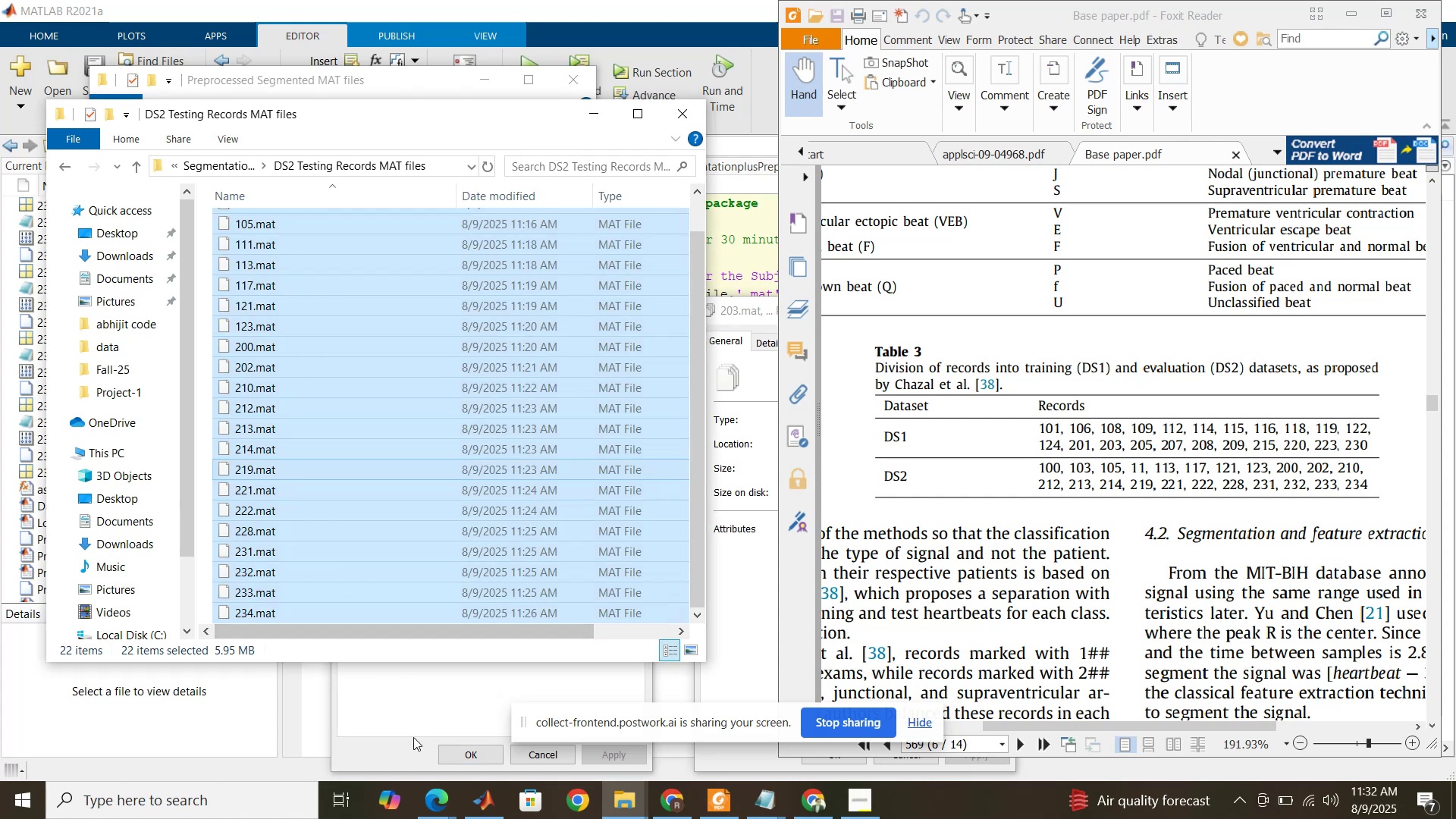 
left_click([410, 716])
 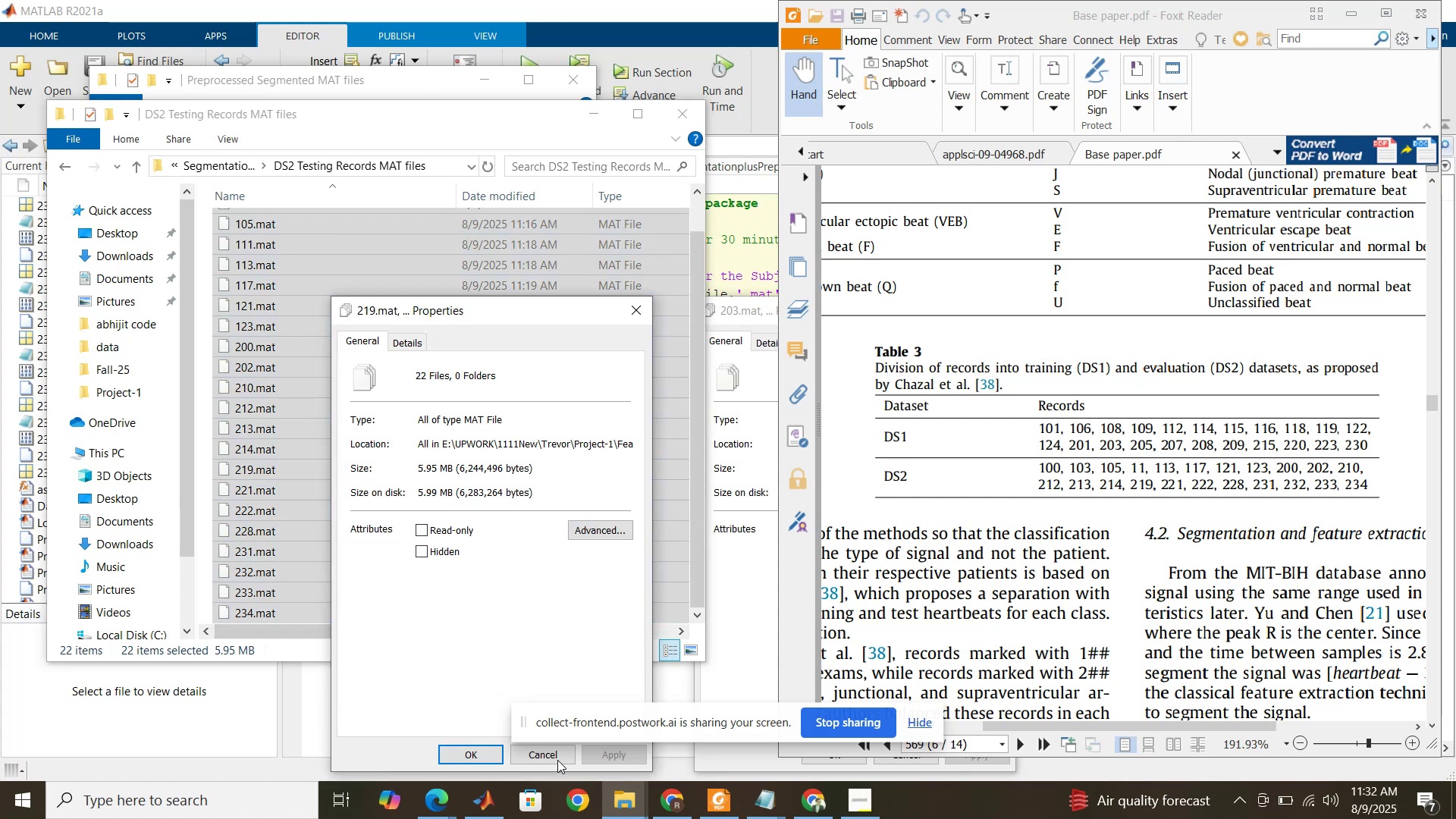 
left_click([554, 758])
 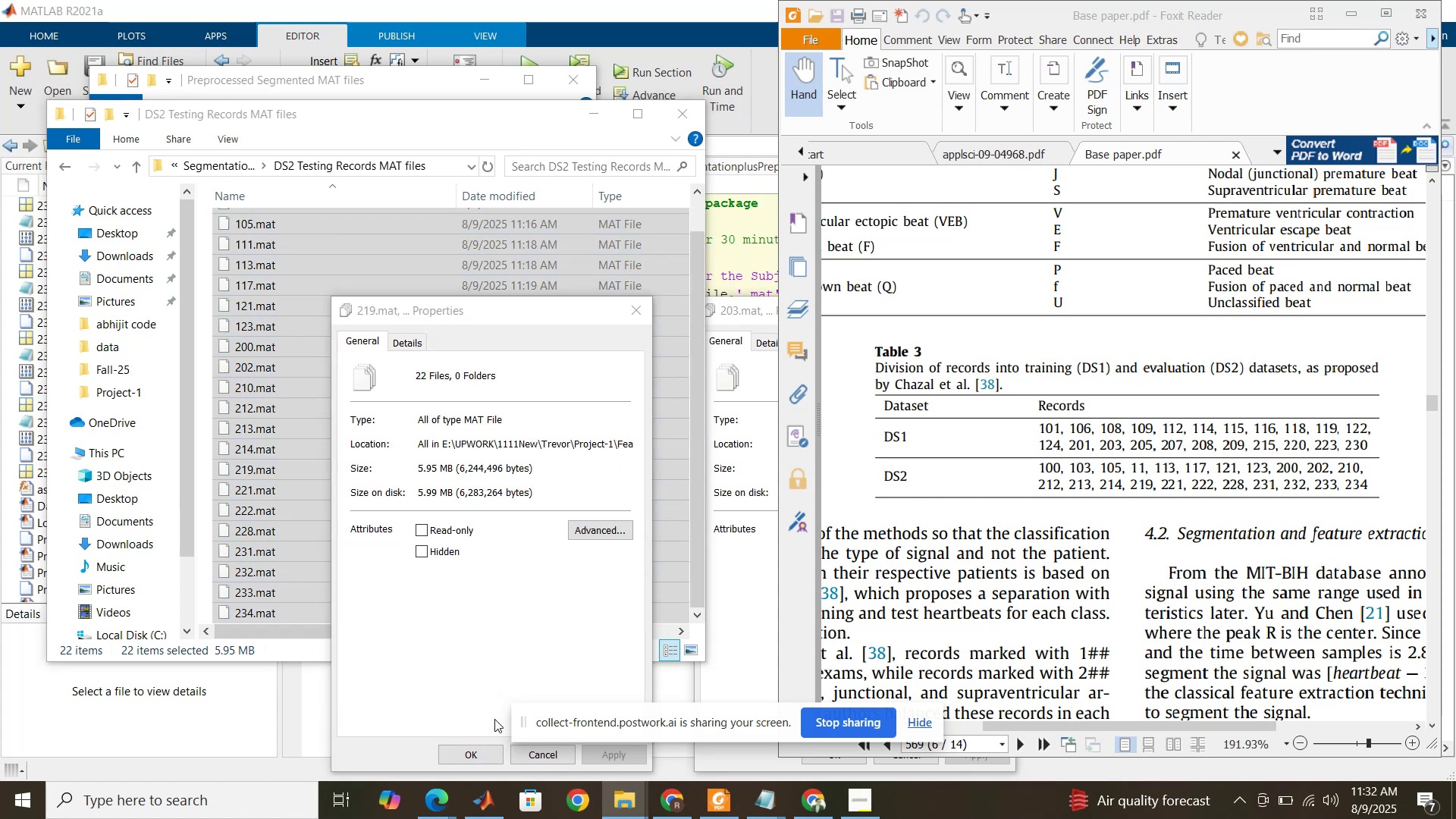 
left_click([472, 752])
 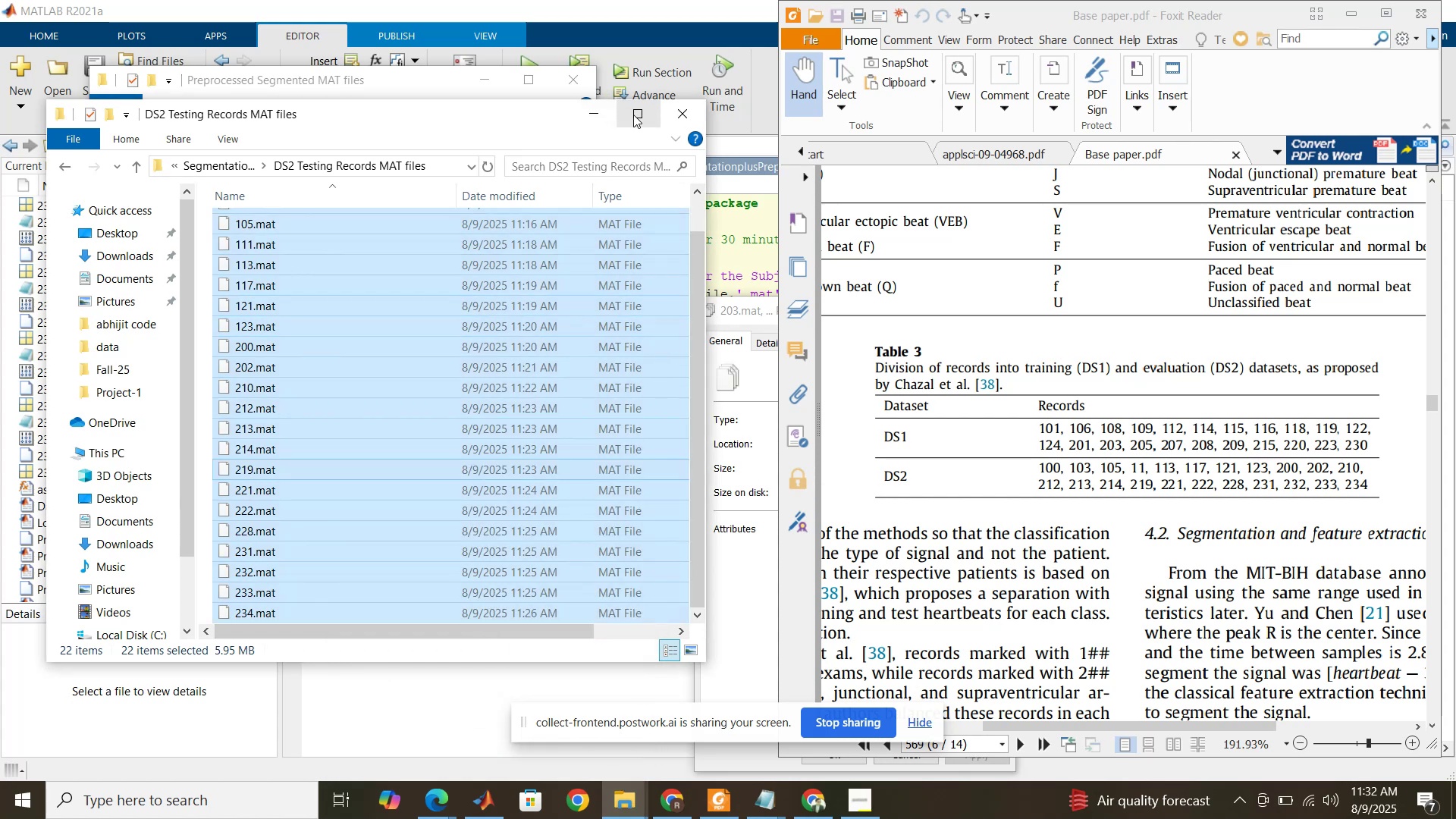 
left_click([634, 115])
 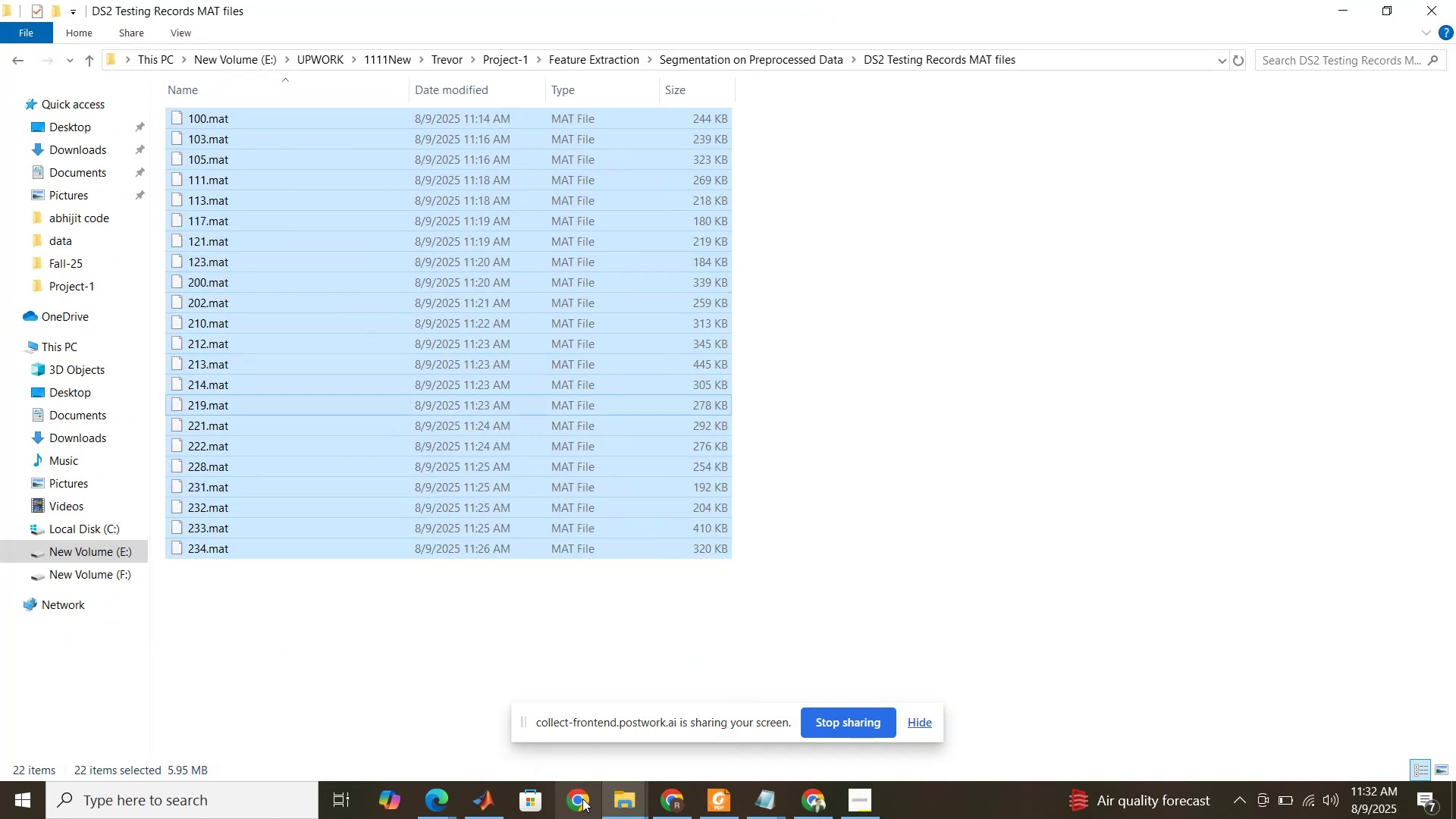 
left_click([632, 795])
 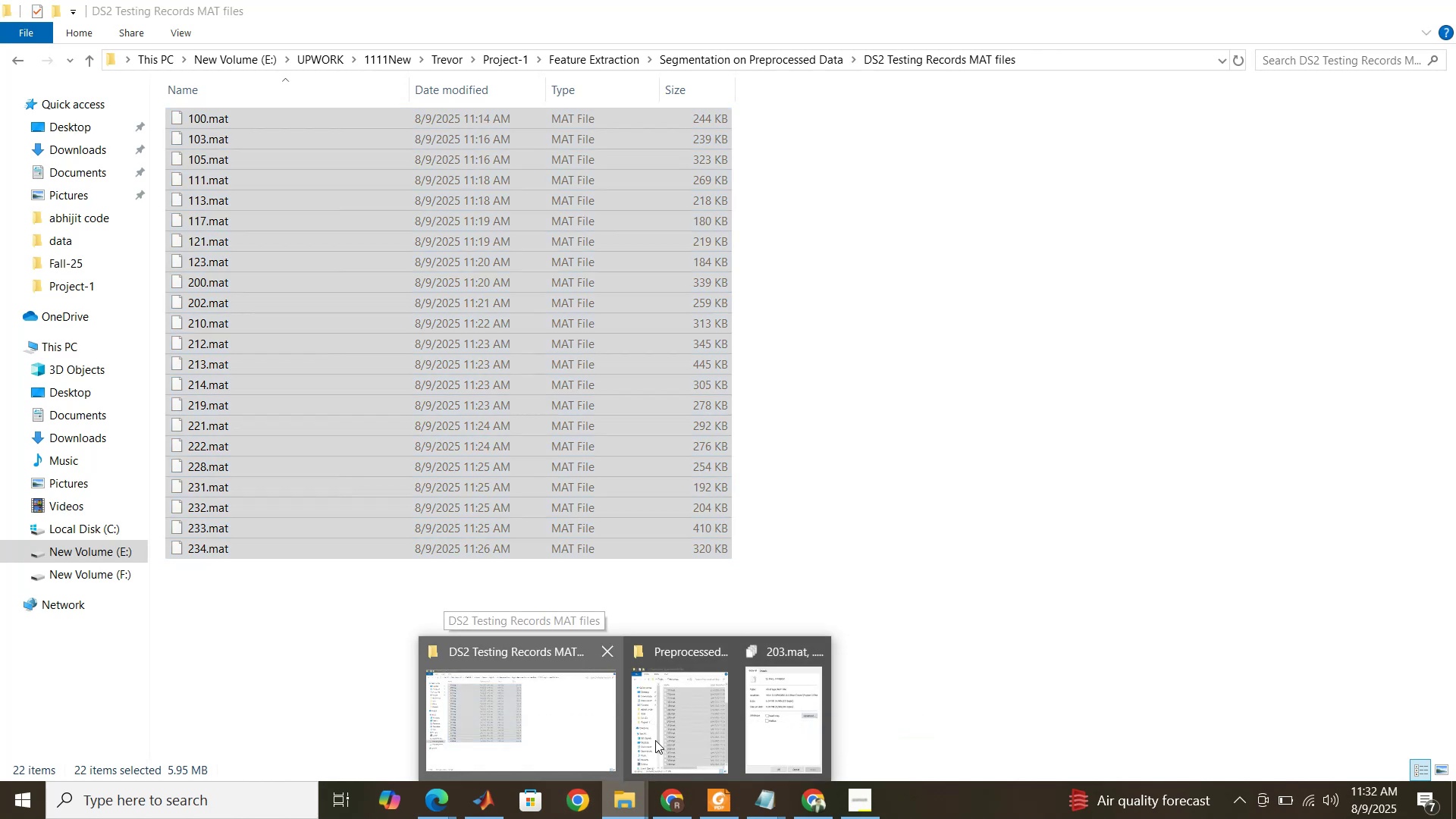 
left_click([683, 740])
 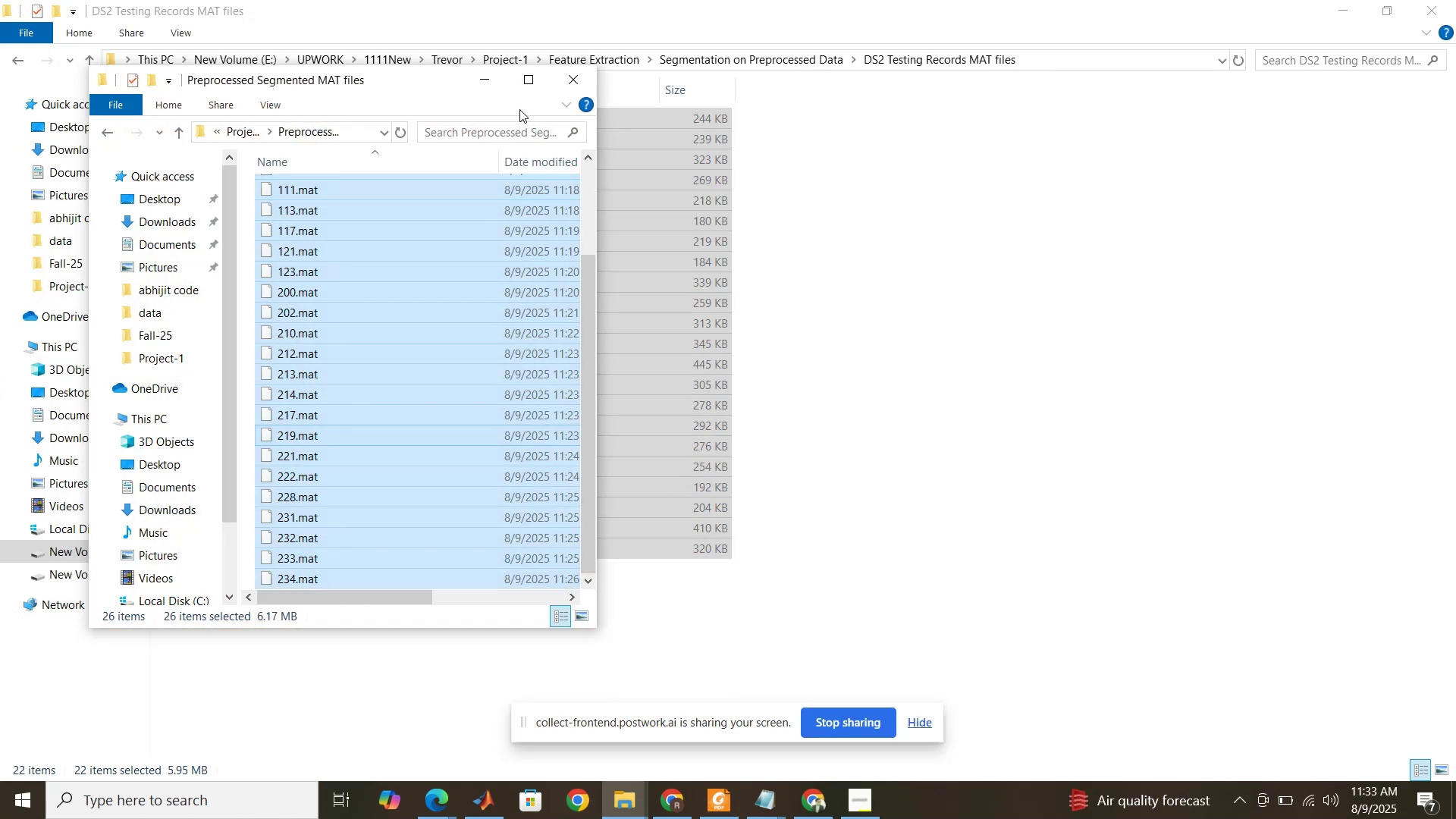 
left_click([522, 80])
 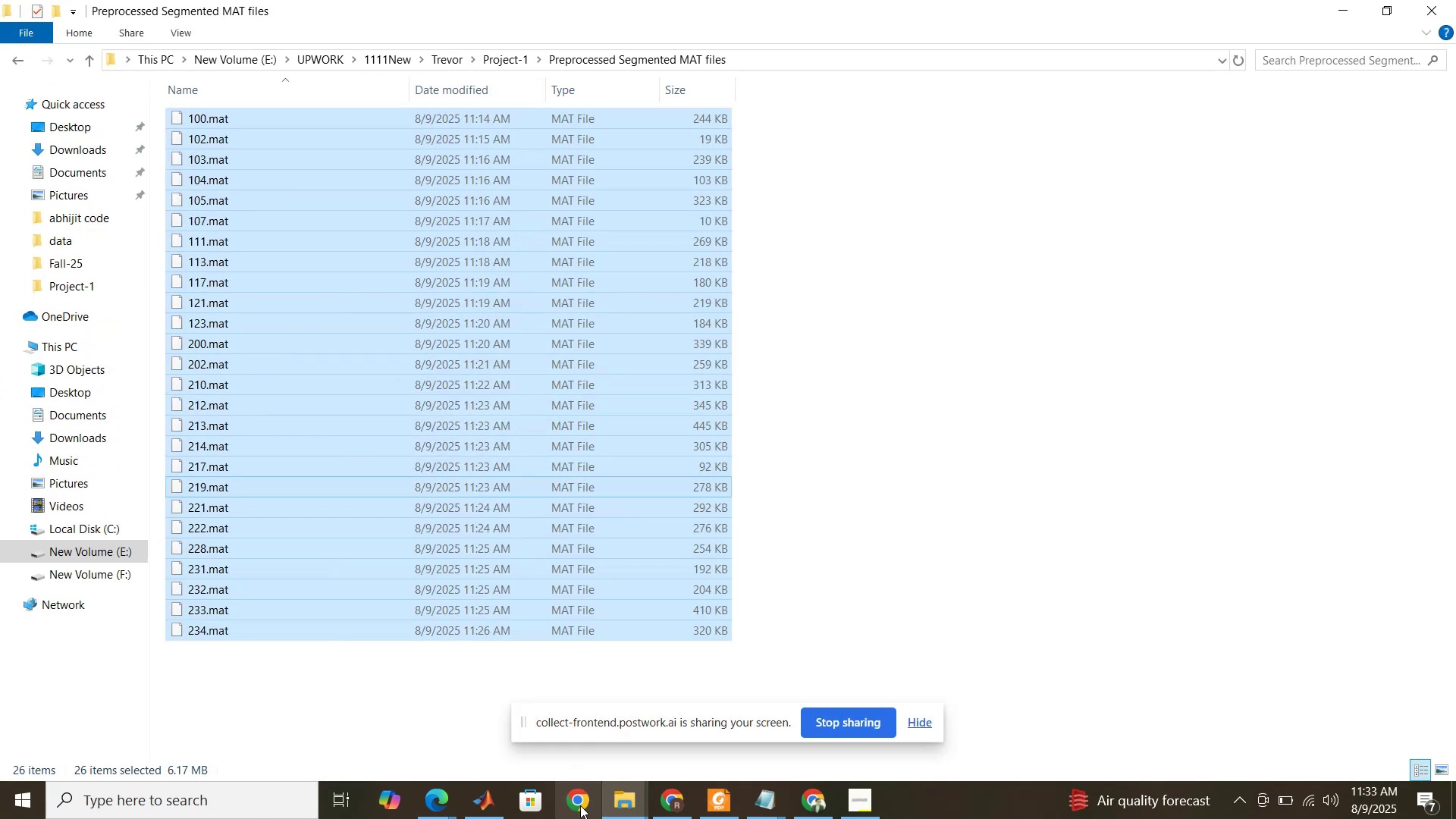 
left_click([628, 804])
 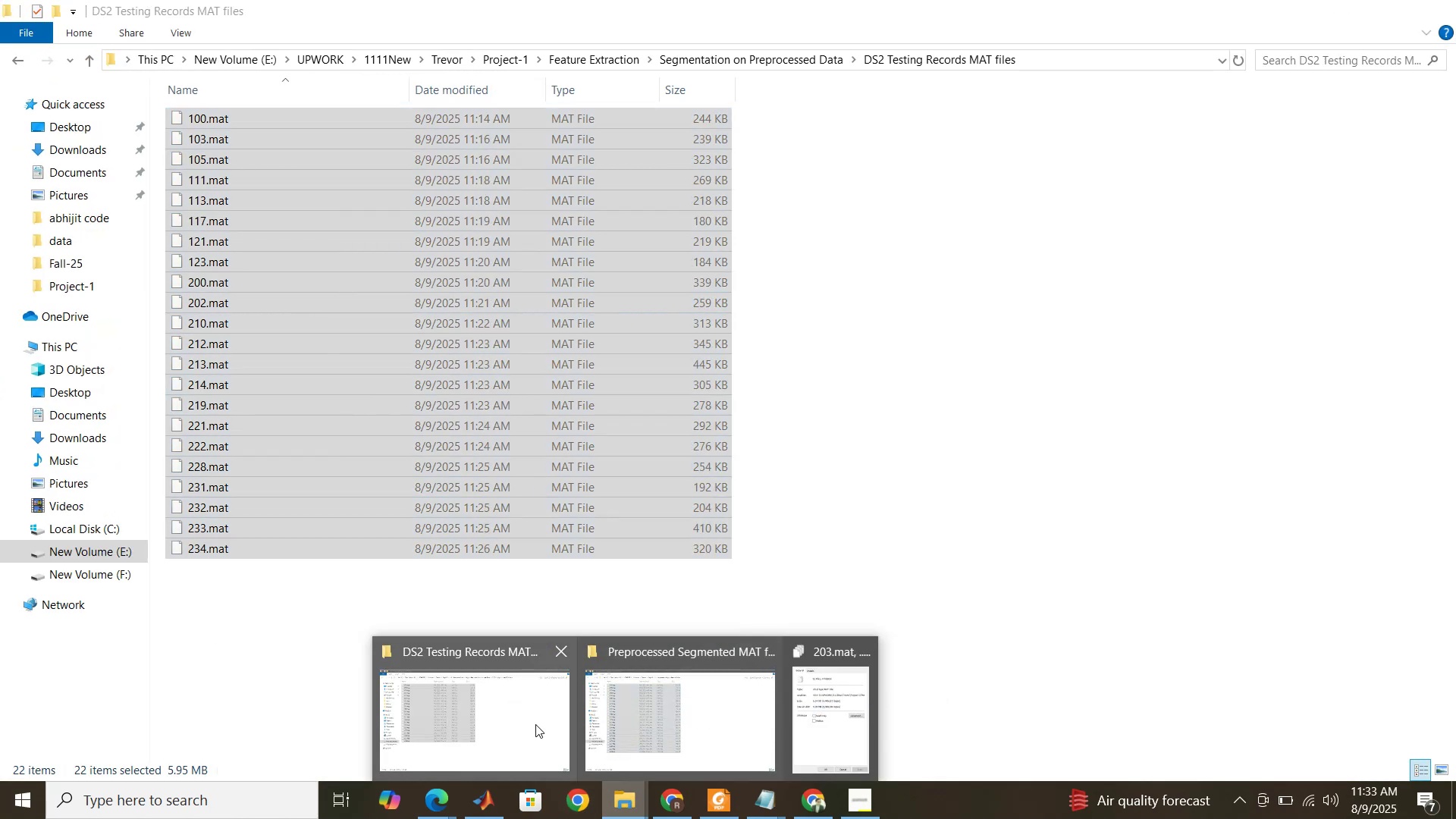 
left_click([535, 724])
 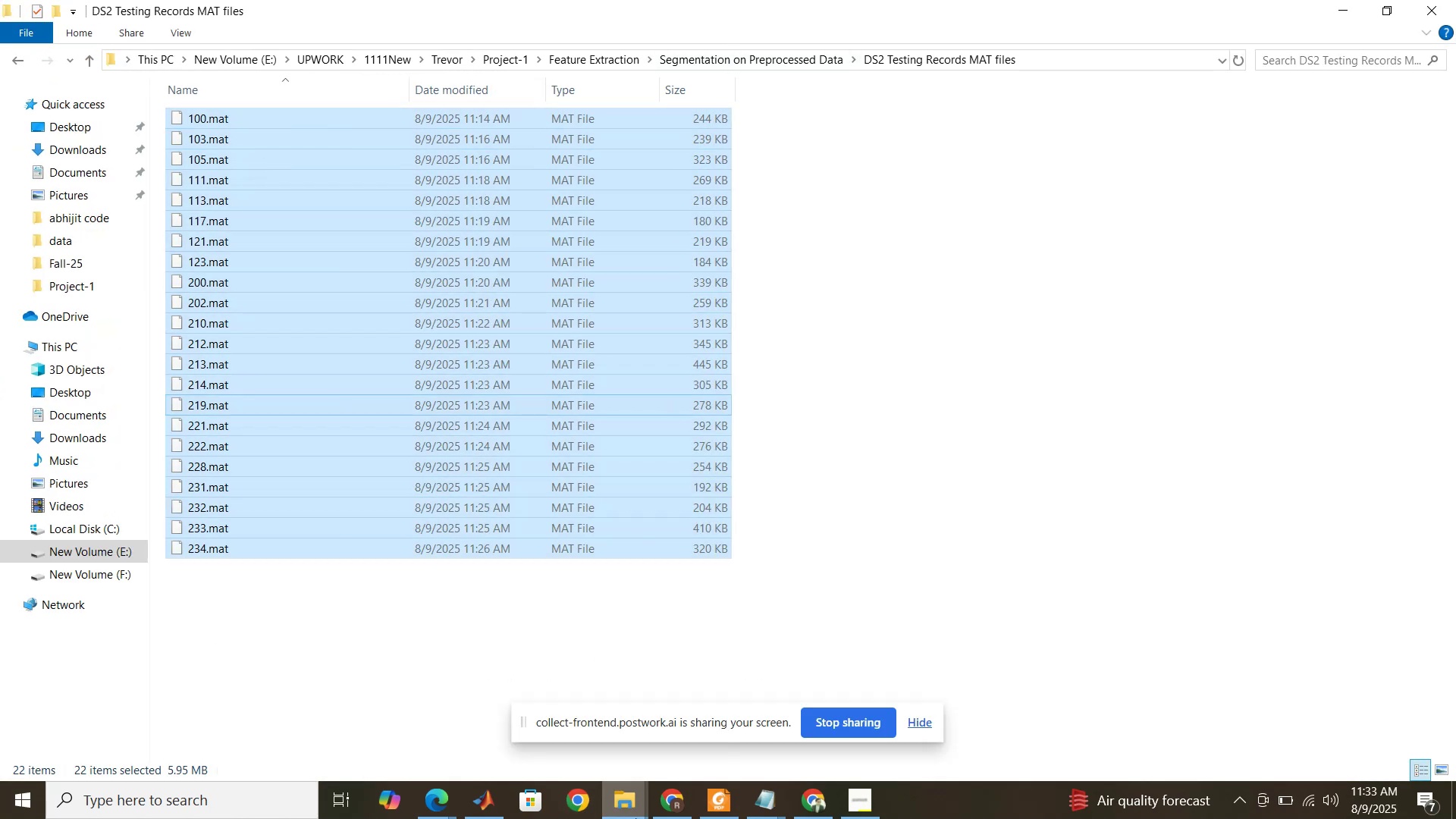 
left_click([638, 798])
 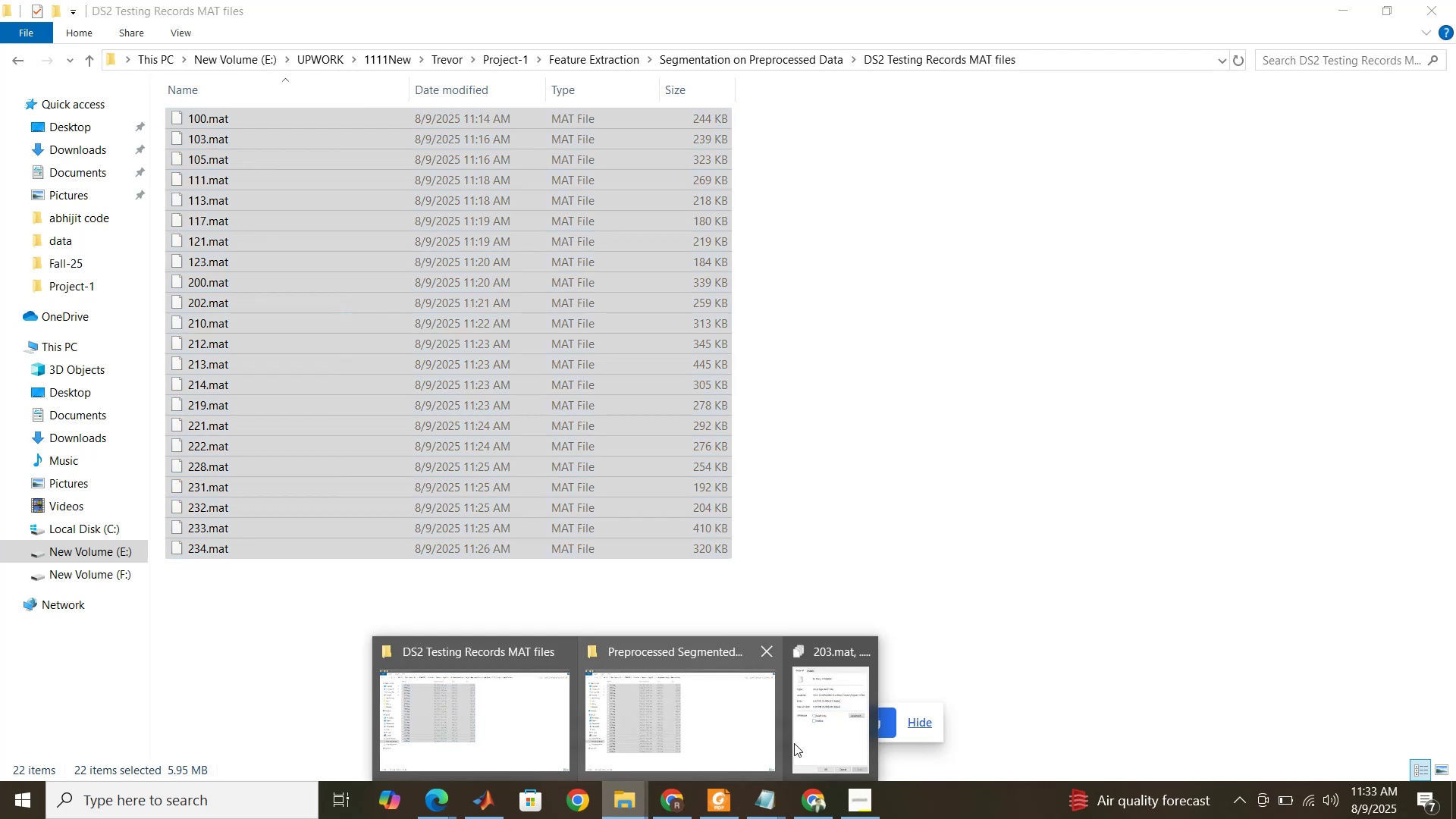 
left_click([812, 734])
 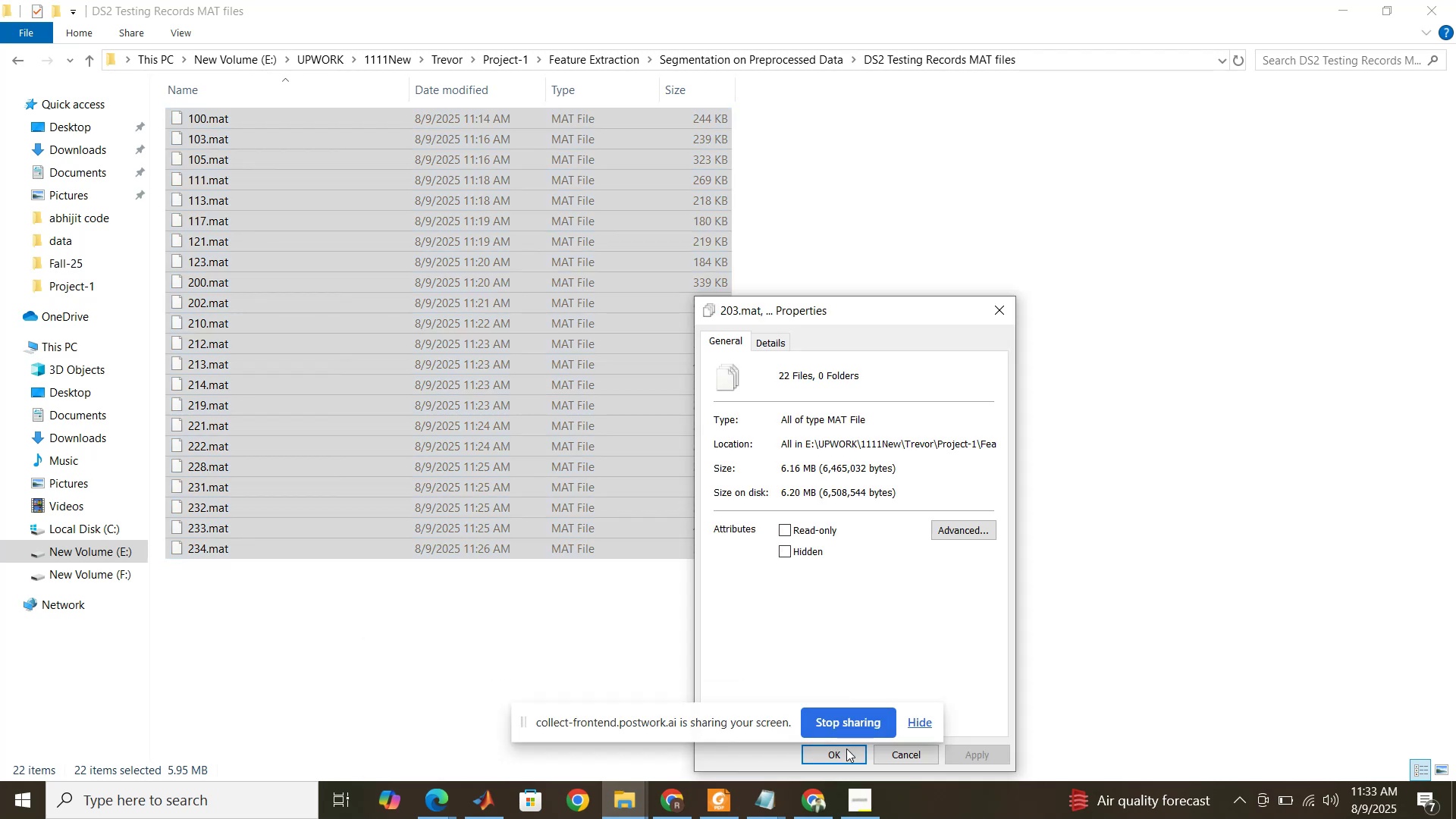 
left_click([842, 752])
 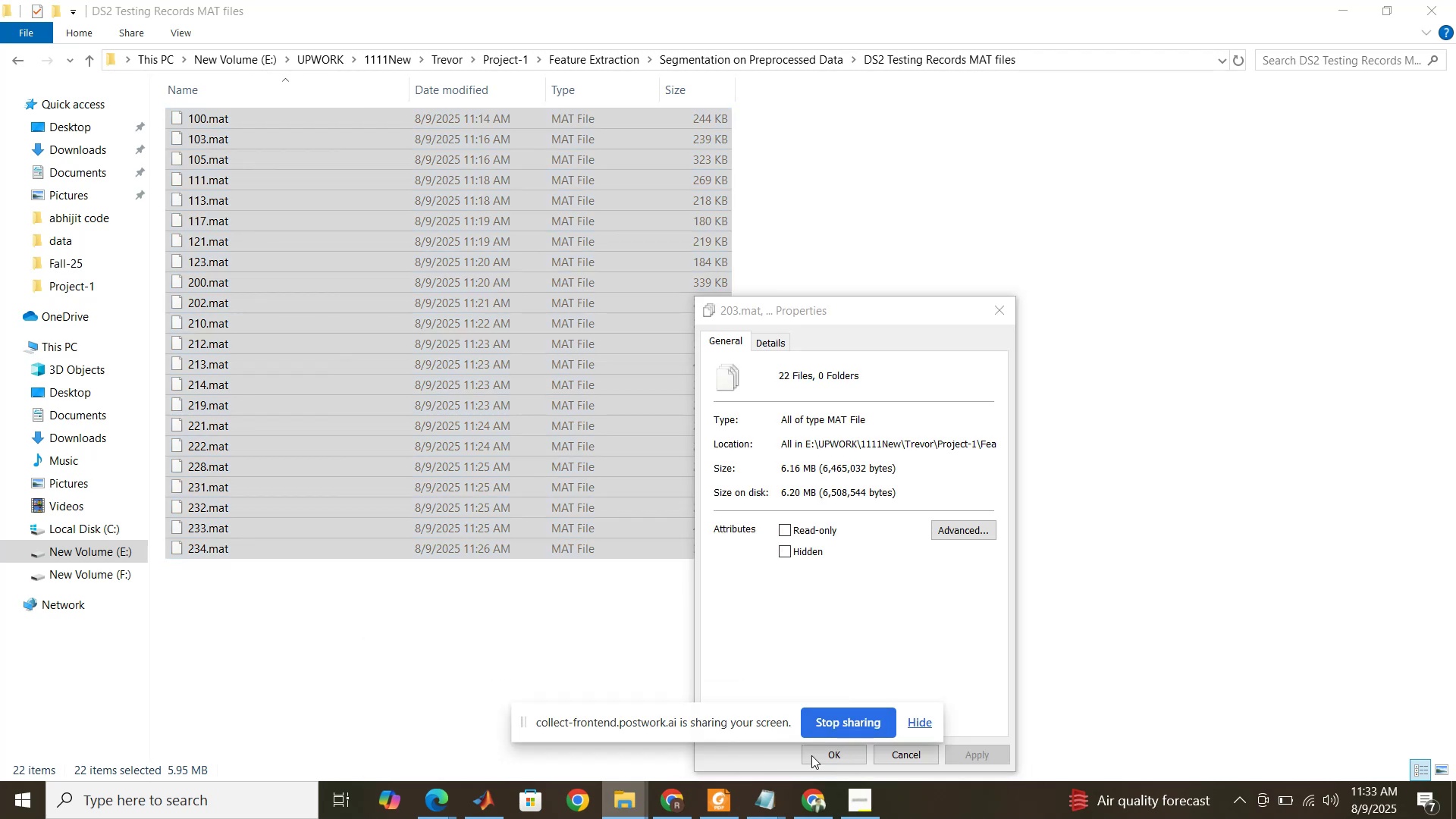 
left_click([819, 755])
 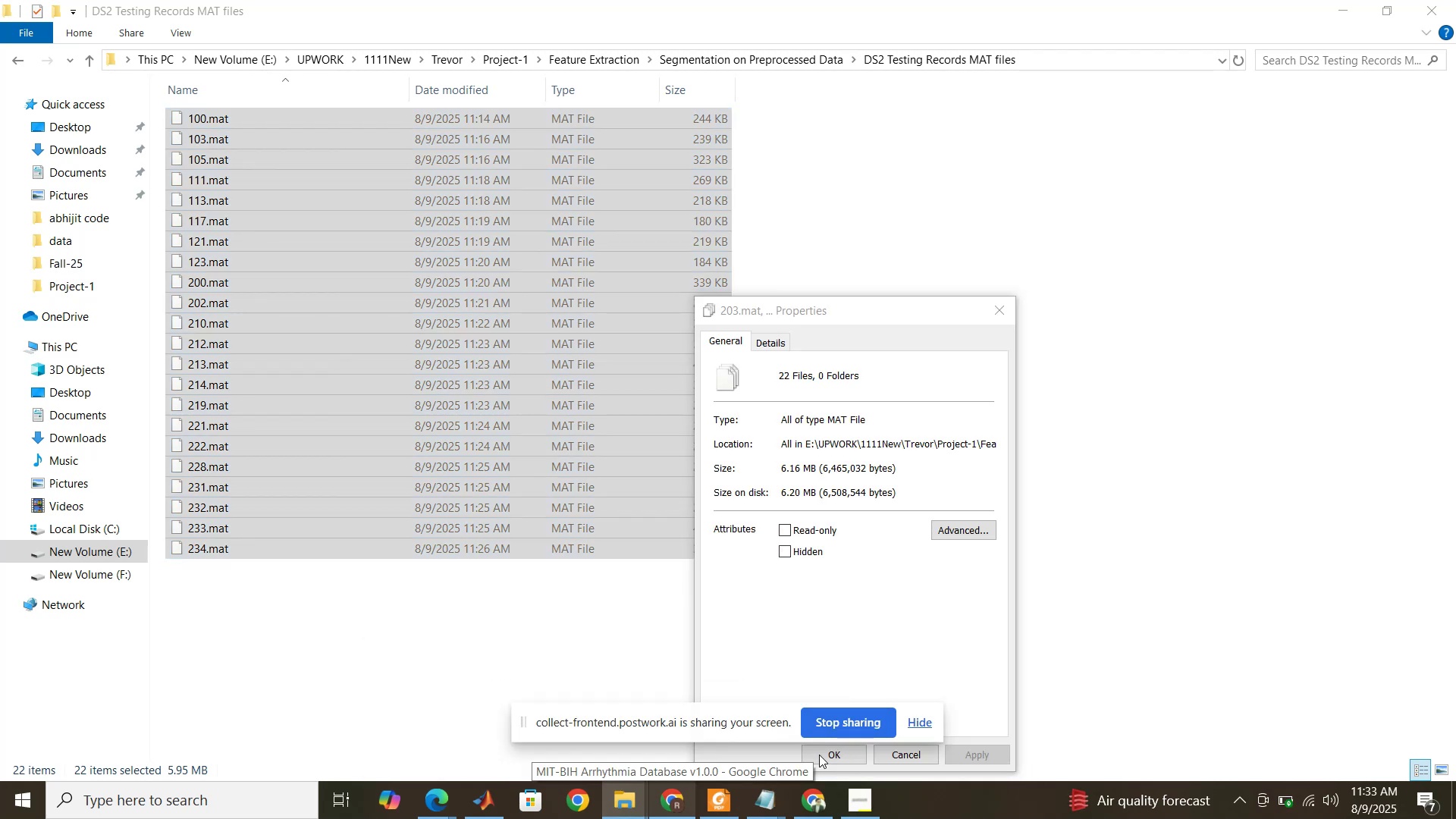 
wait(9.8)
 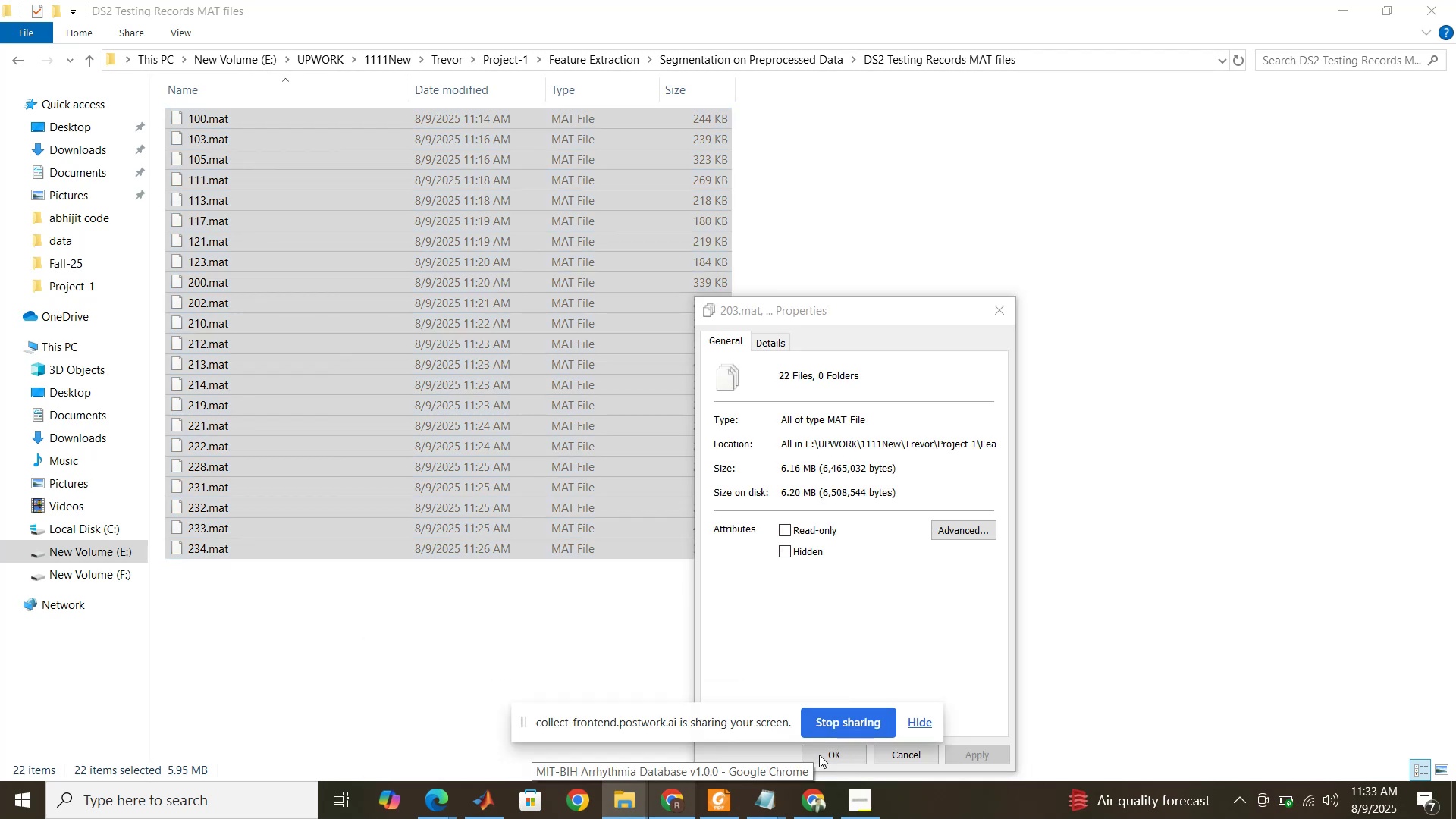 
left_click_drag(start_coordinate=[899, 302], to_coordinate=[1020, 178])
 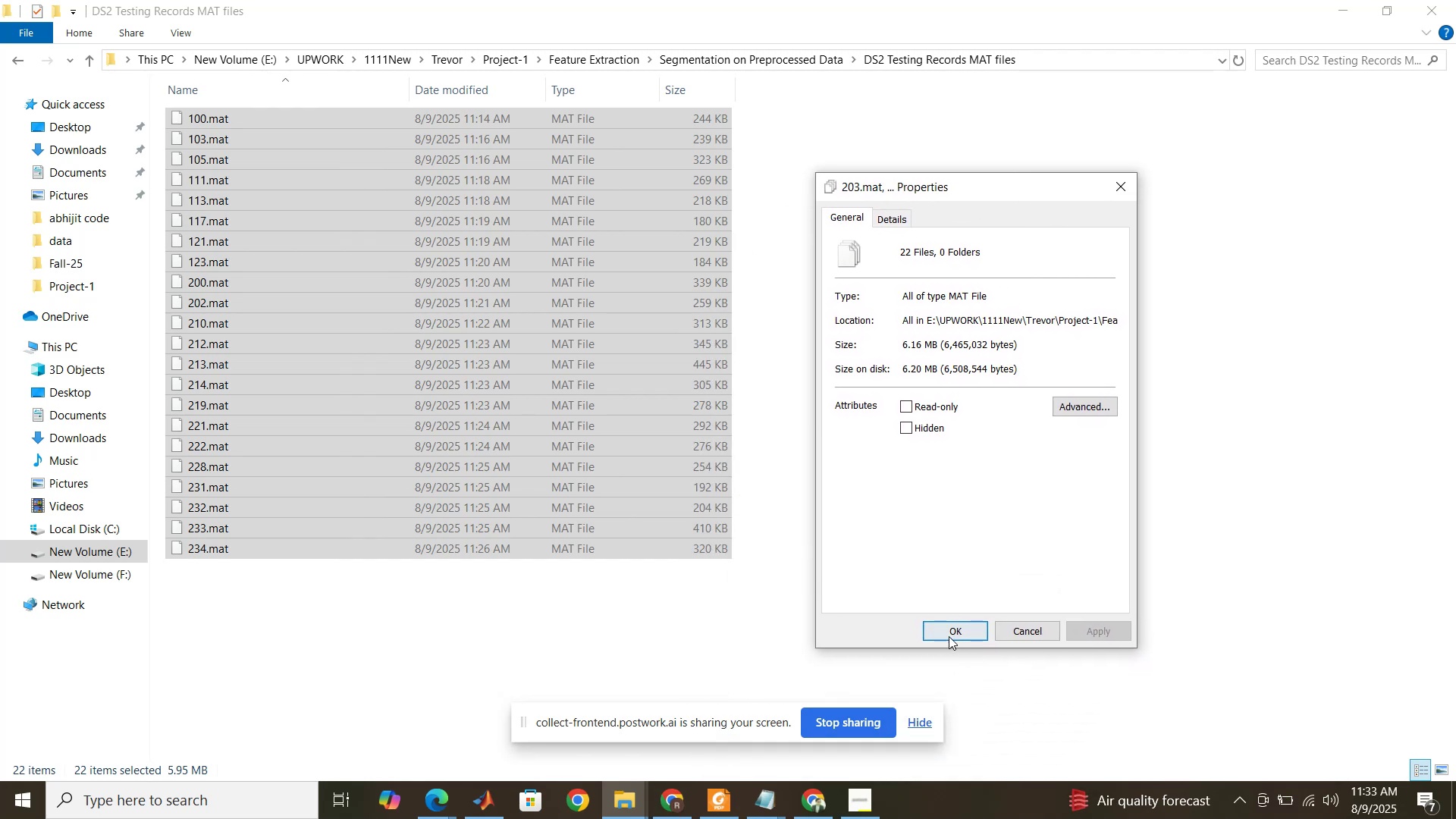 
left_click([952, 632])
 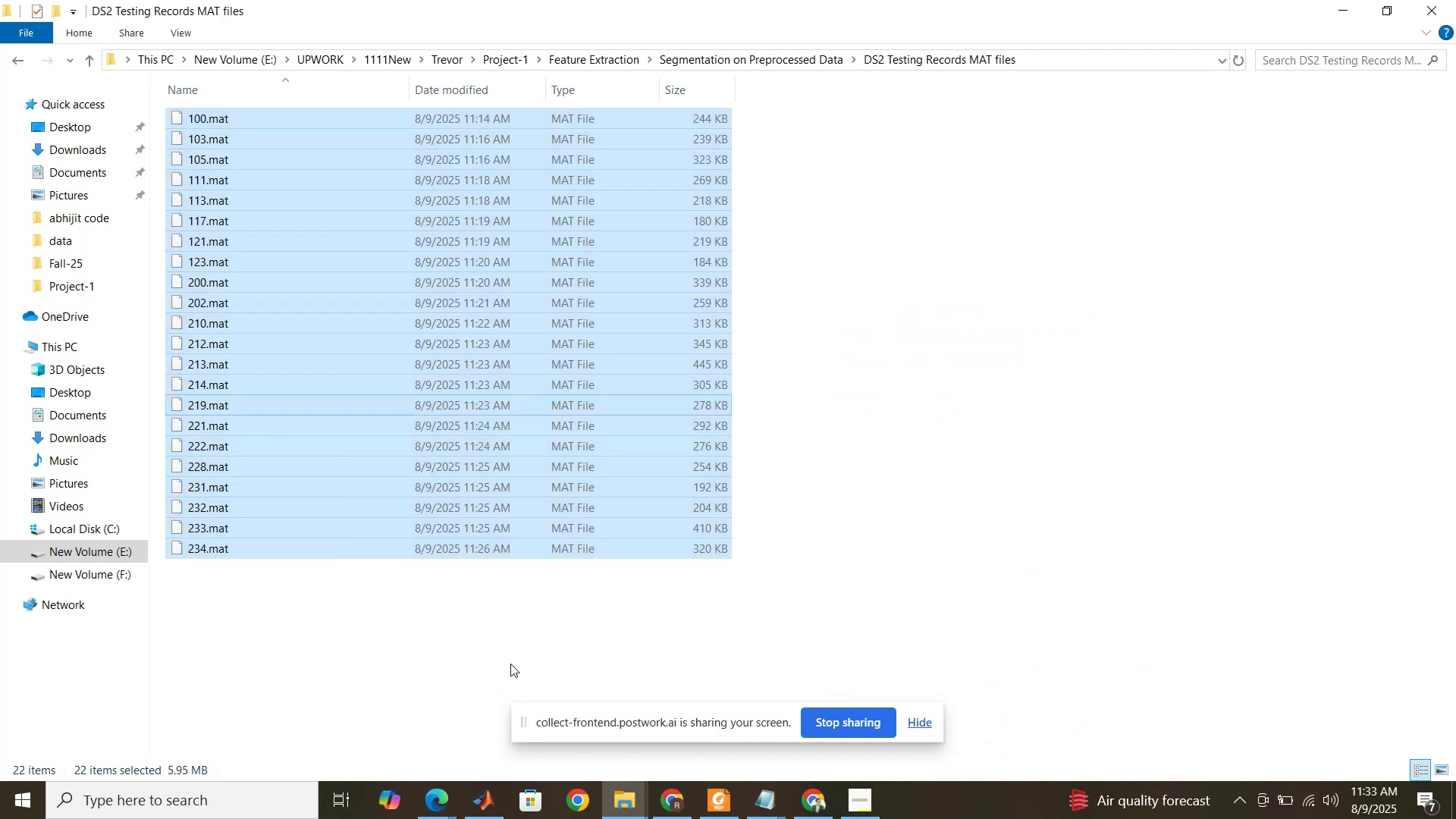 
left_click([483, 651])
 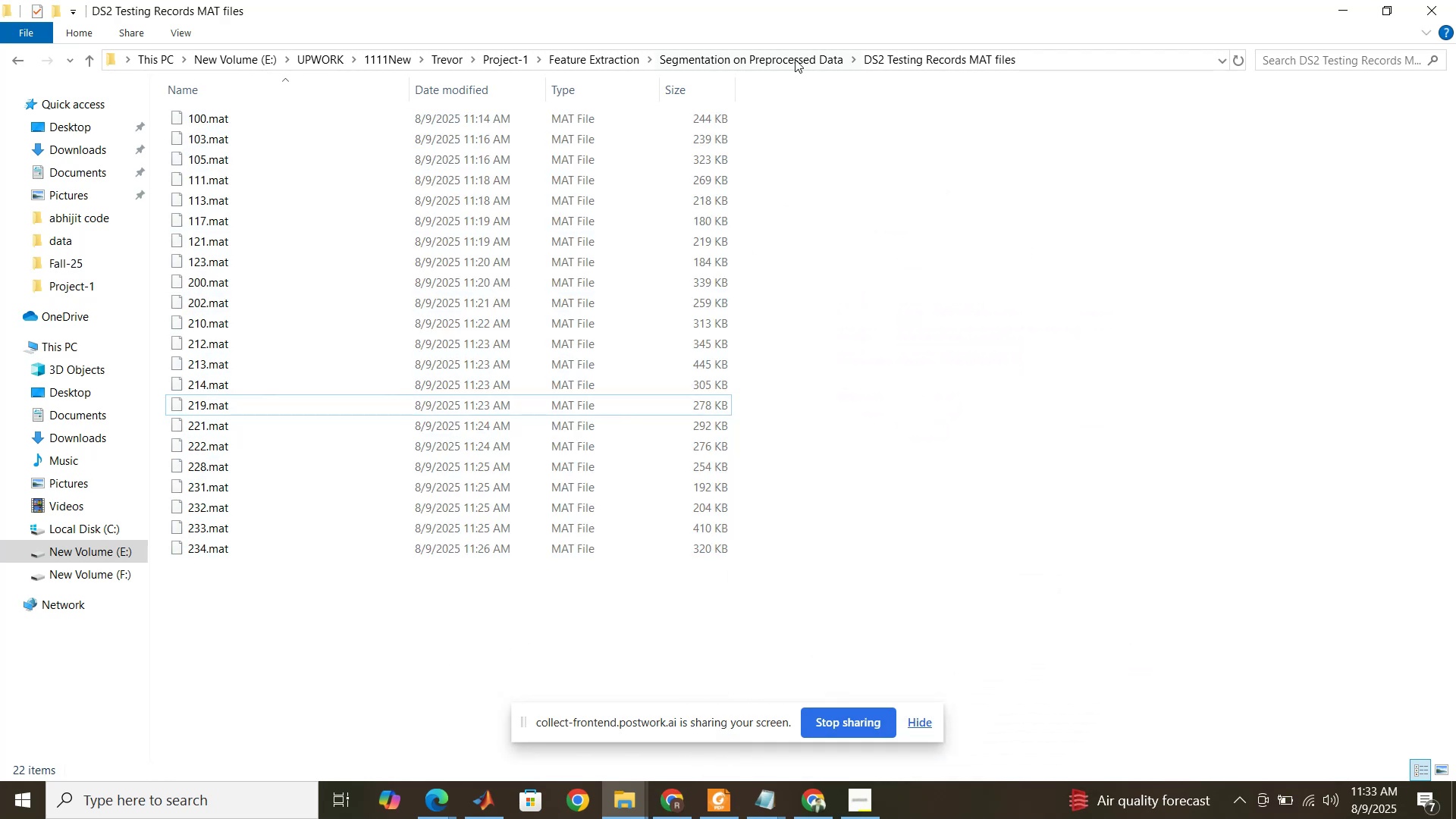 
left_click([736, 53])
 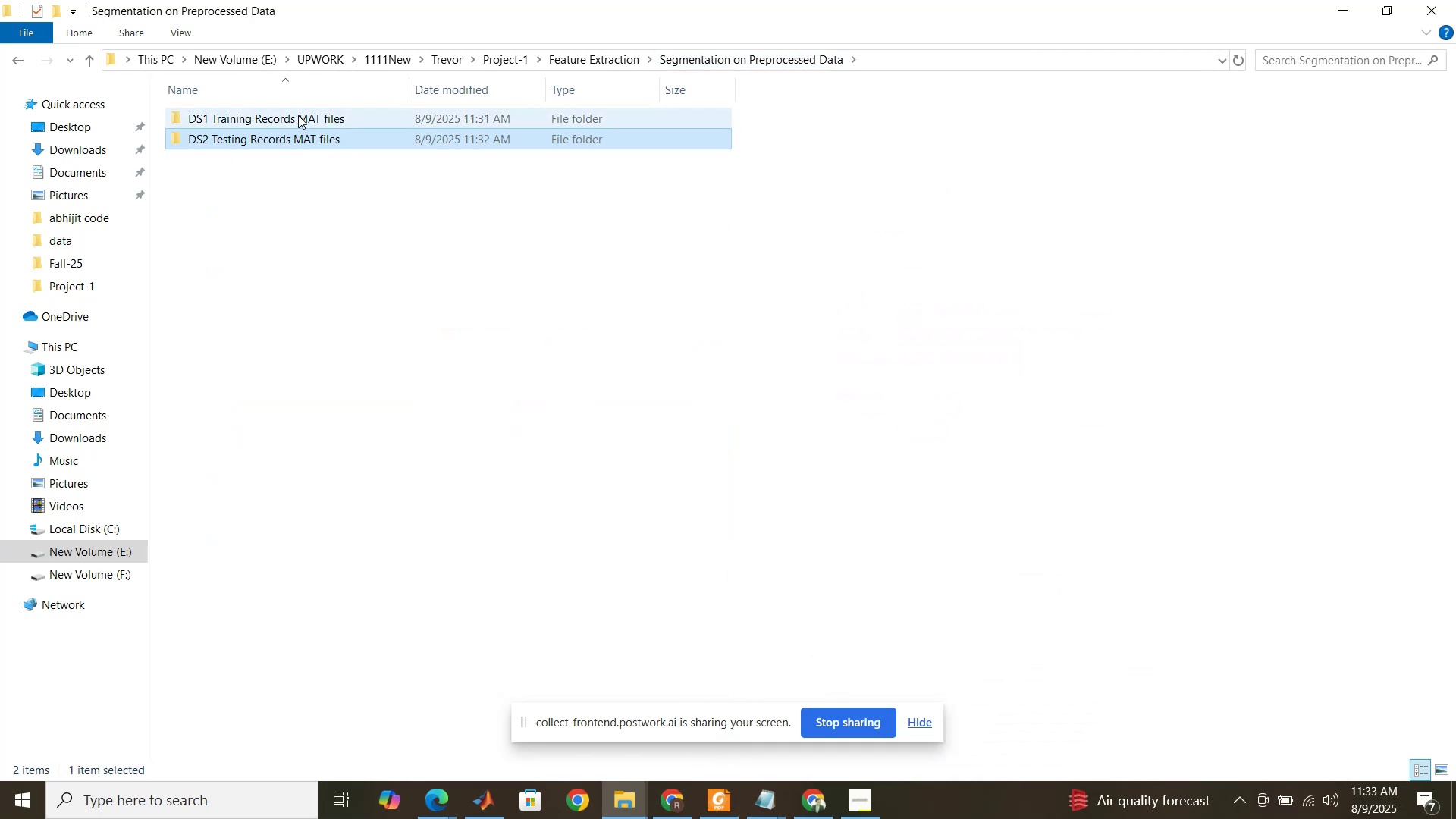 
double_click([298, 115])
 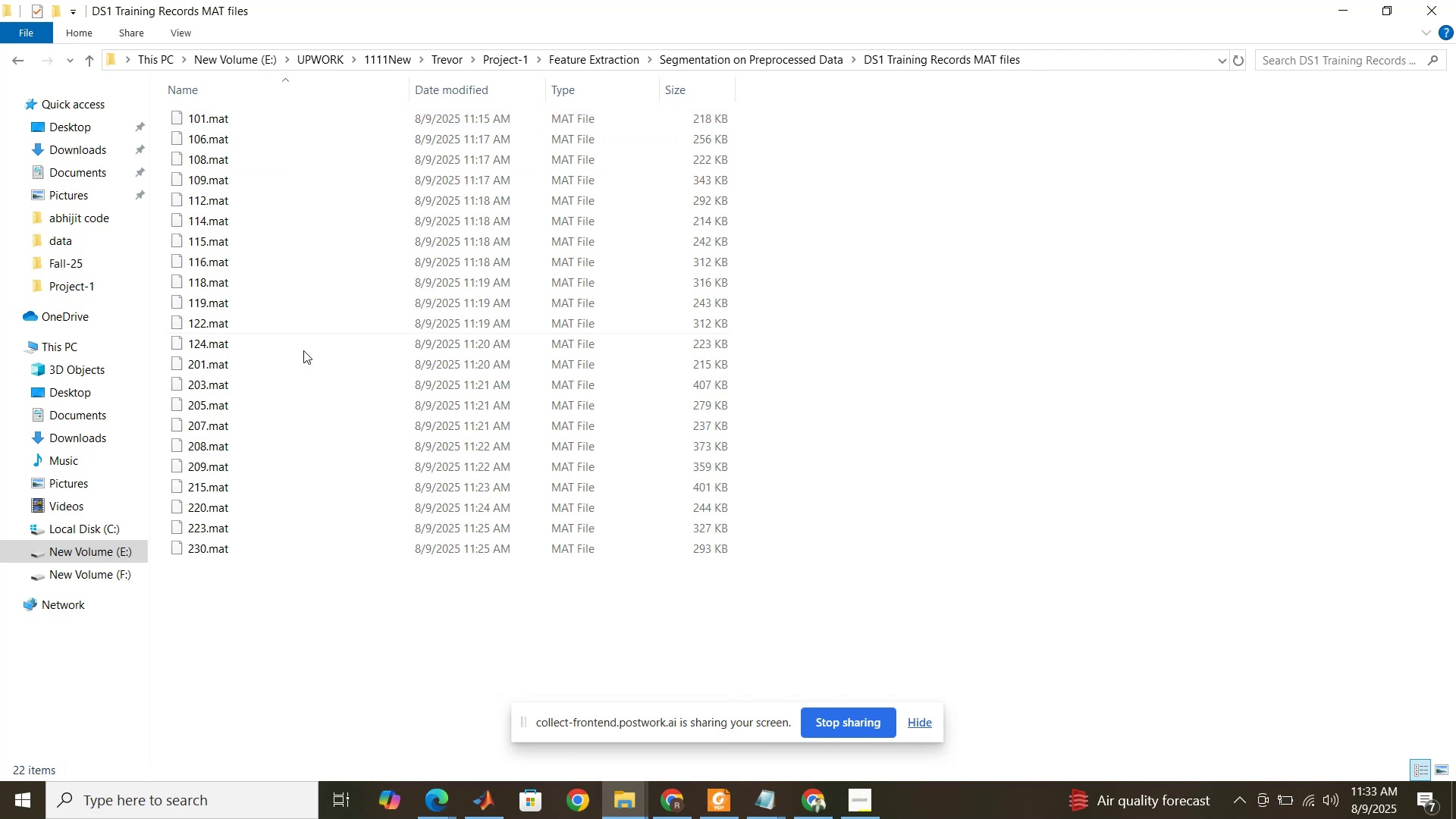 
key(Control+A)
 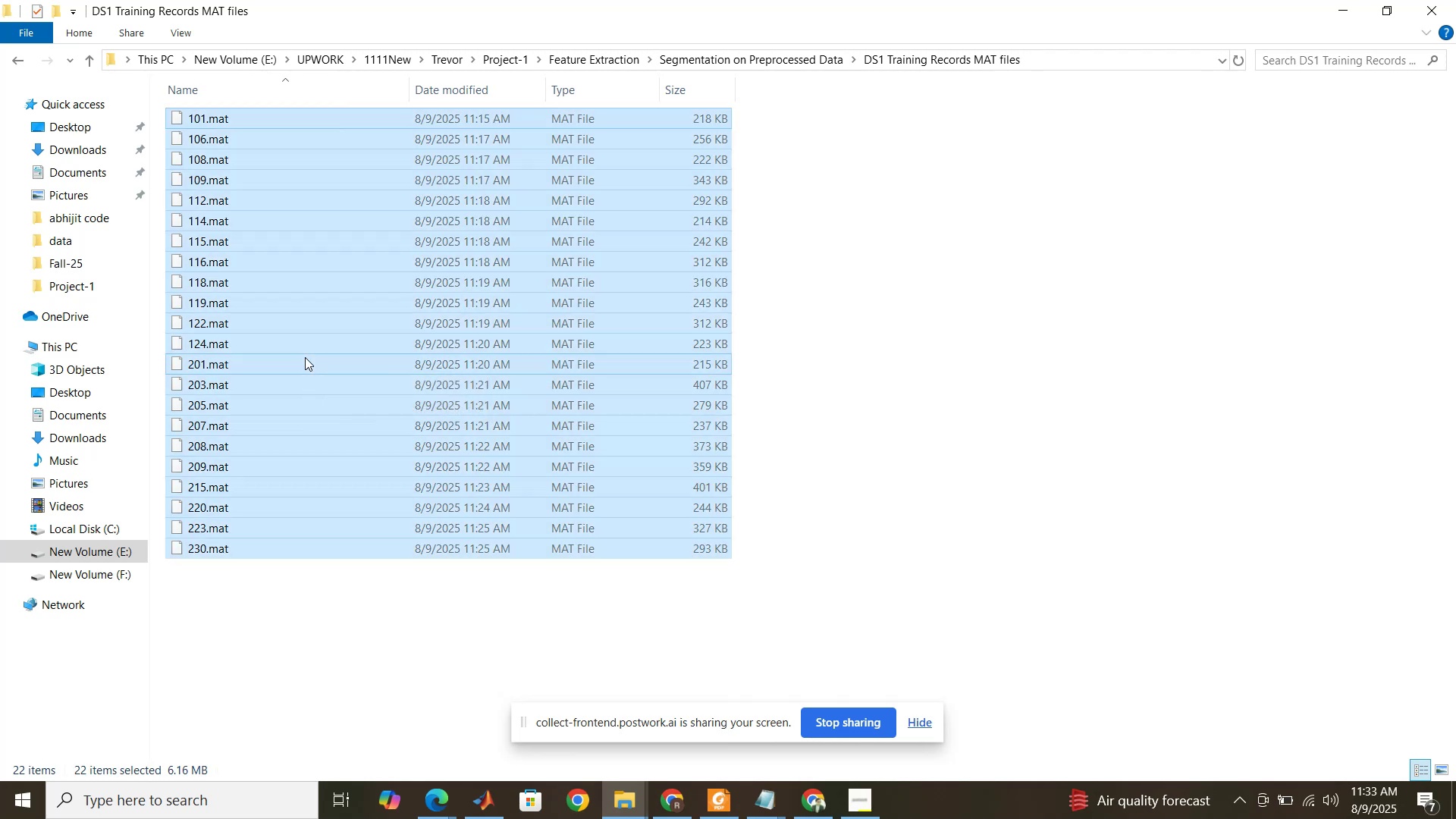 
hold_key(key=C, duration=0.3)
 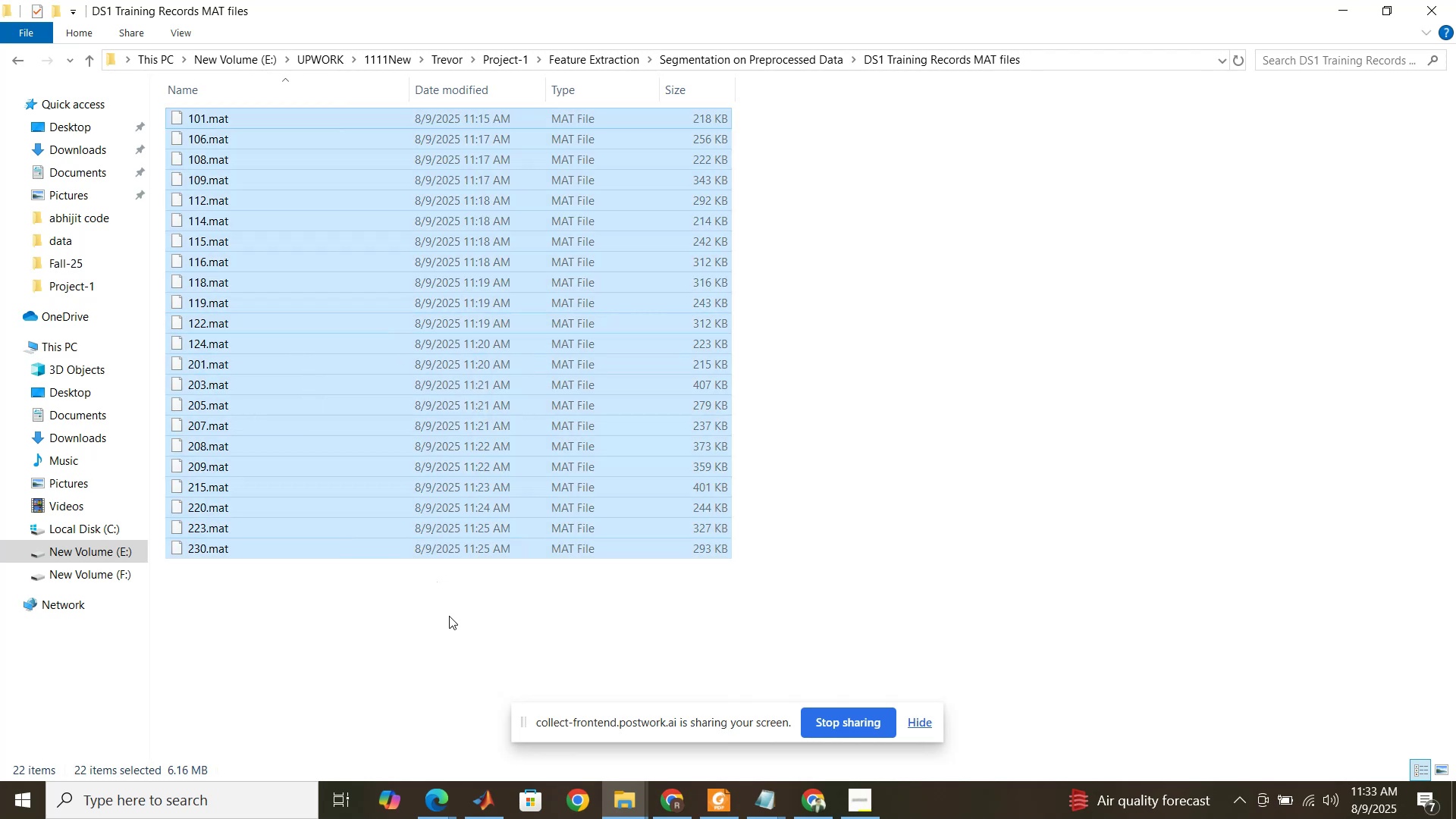 
left_click([615, 803])
 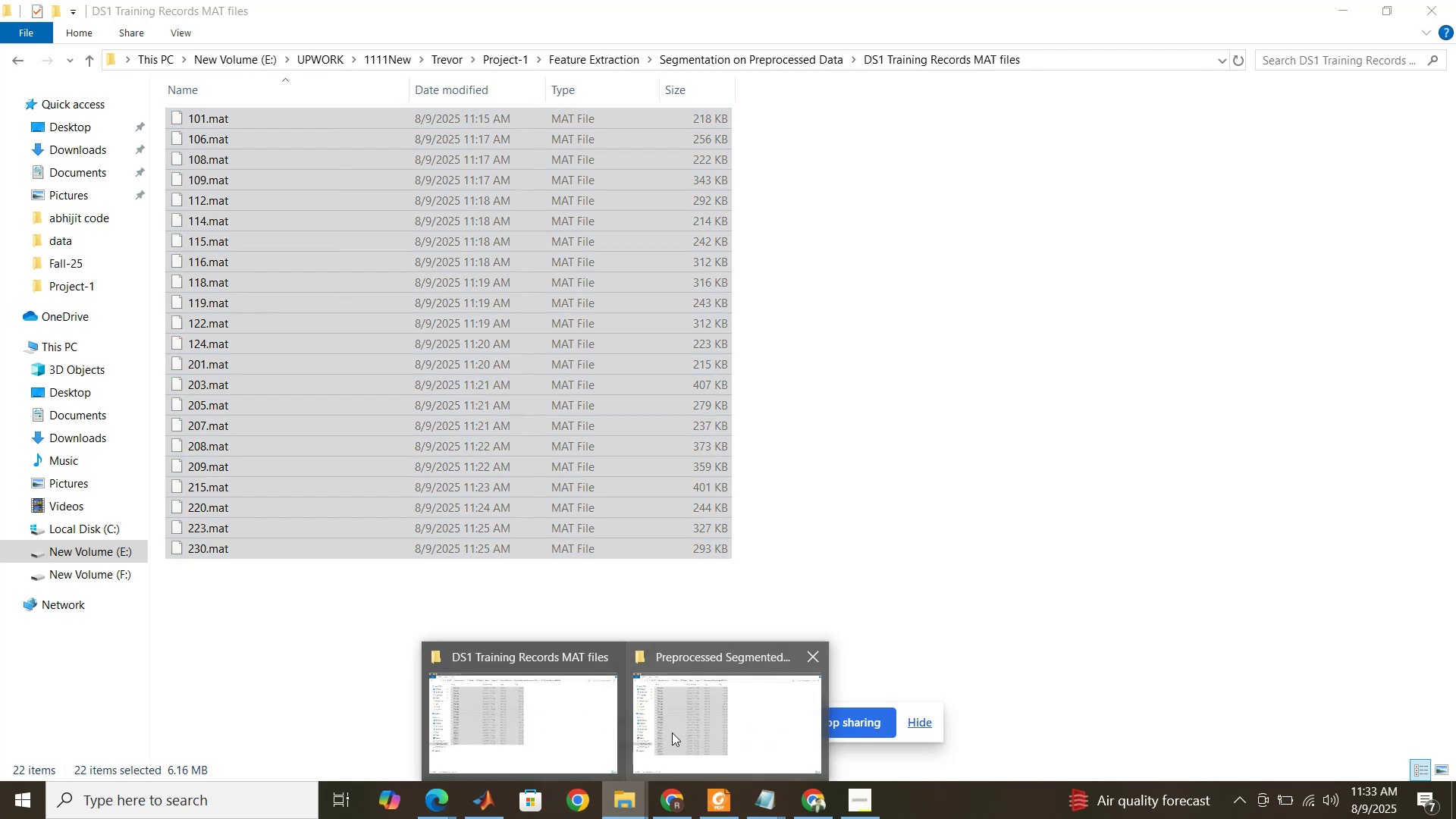 
left_click([673, 732])
 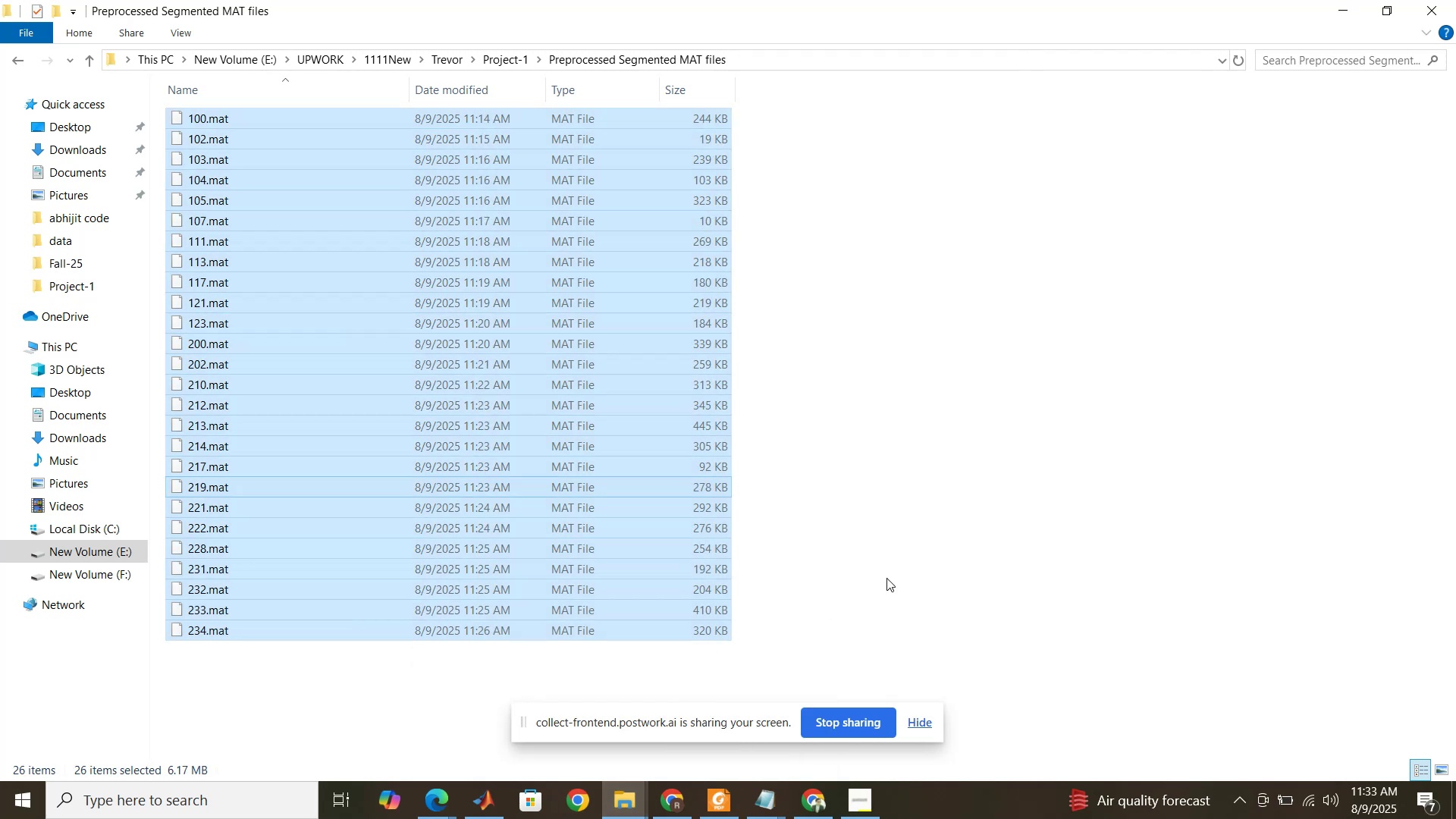 
left_click([899, 571])
 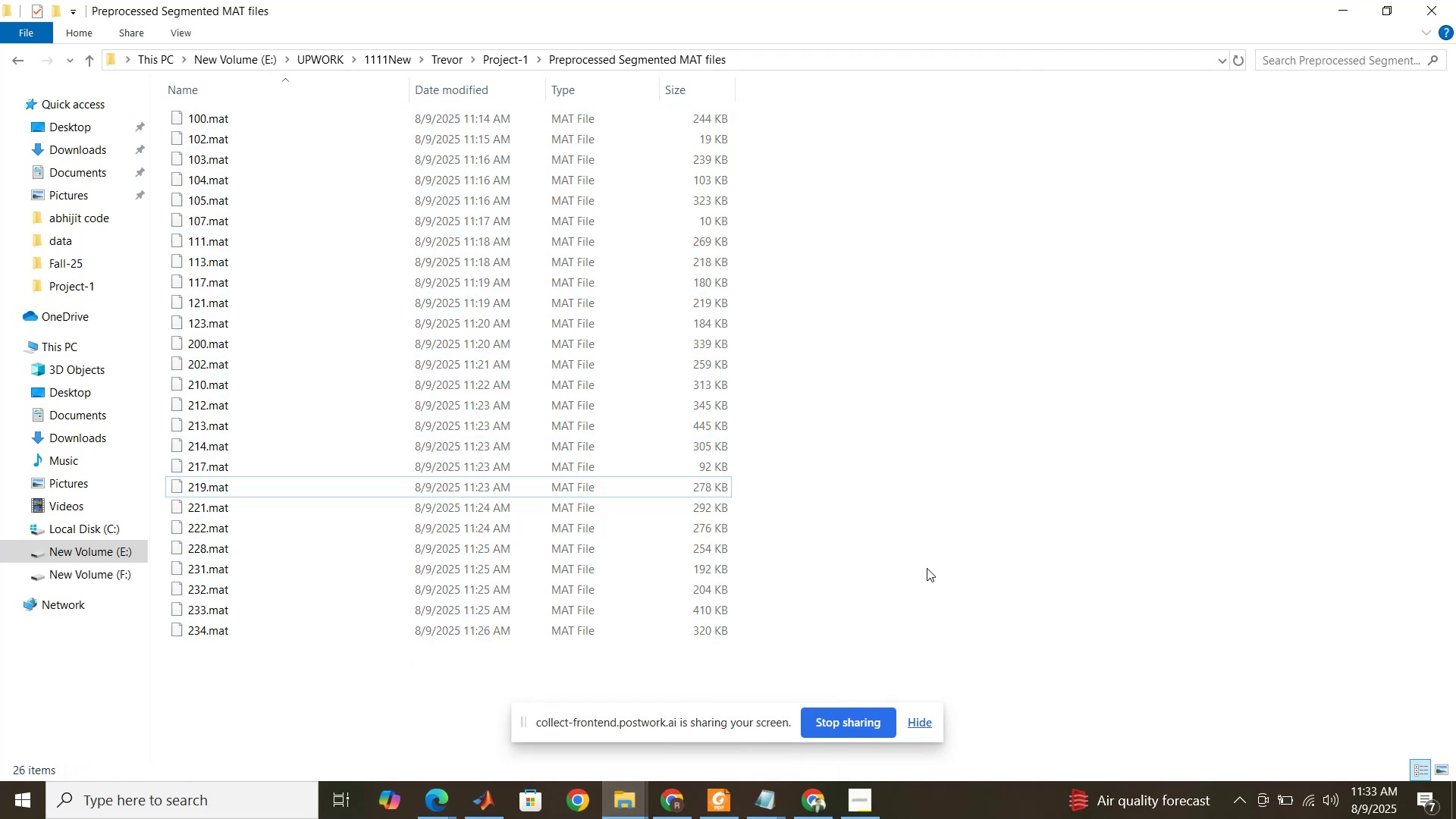 
key(Control+V)
 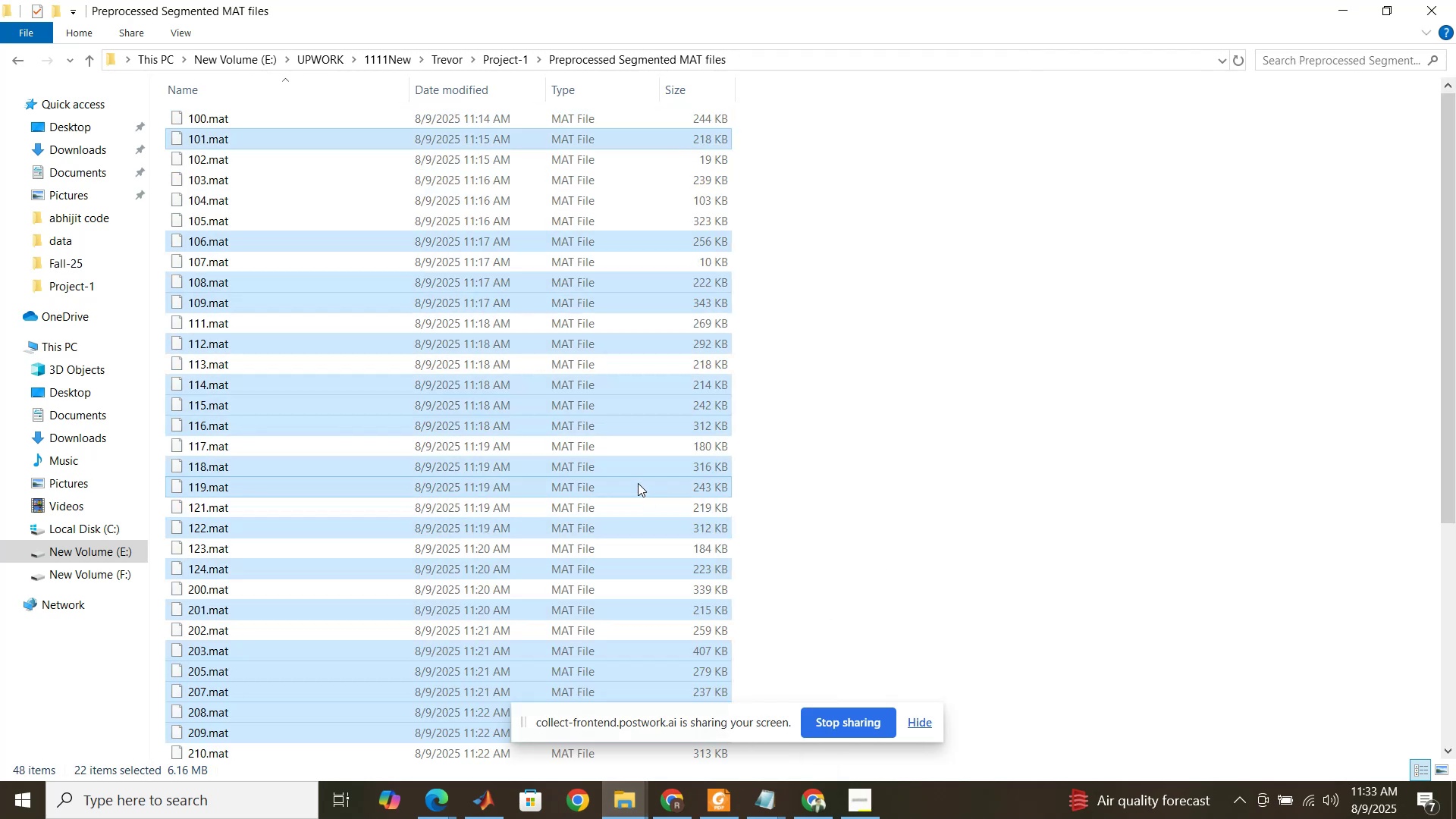 
left_click([638, 483])
 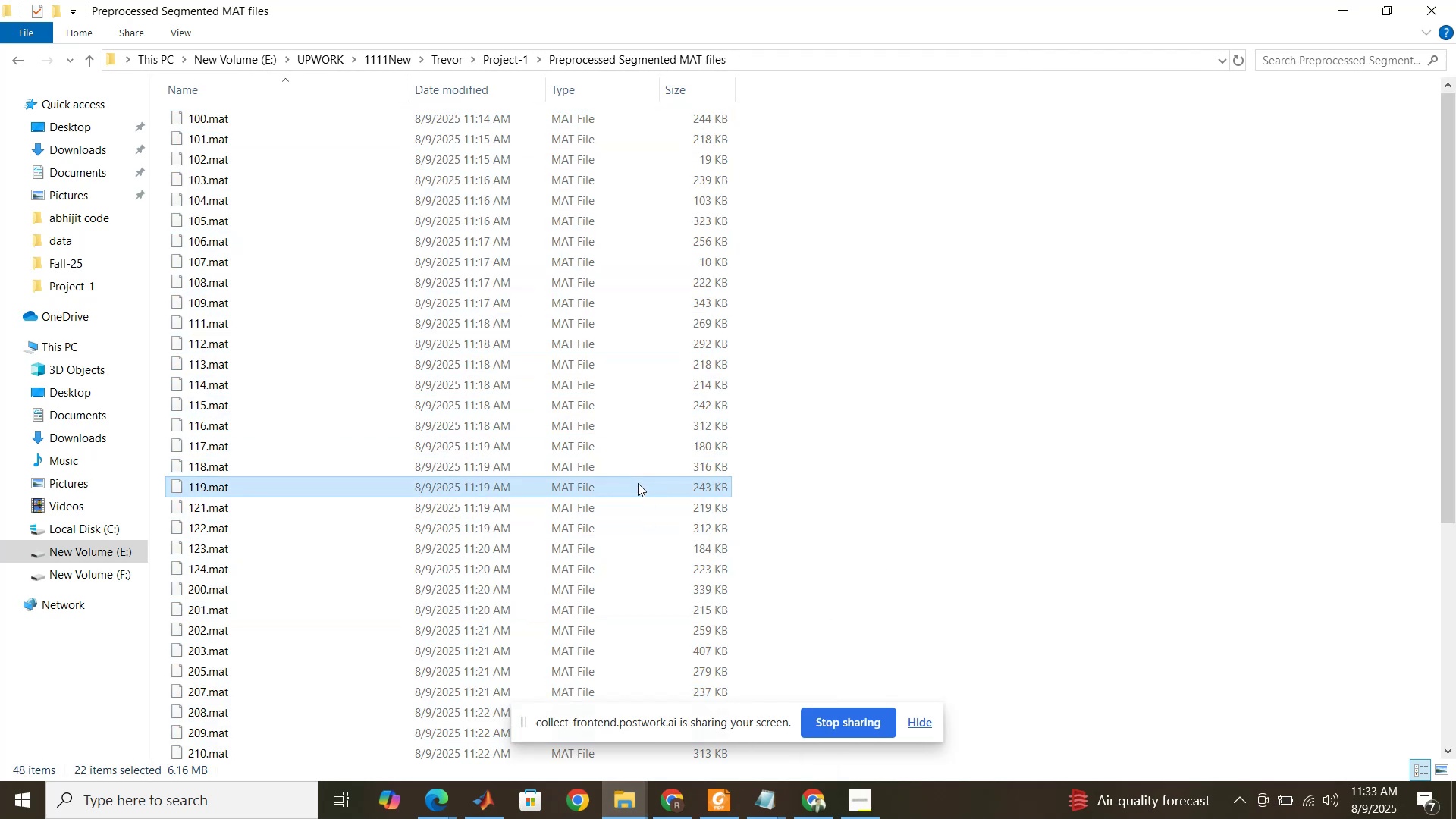 
hold_key(key=ControlLeft, duration=0.56)
 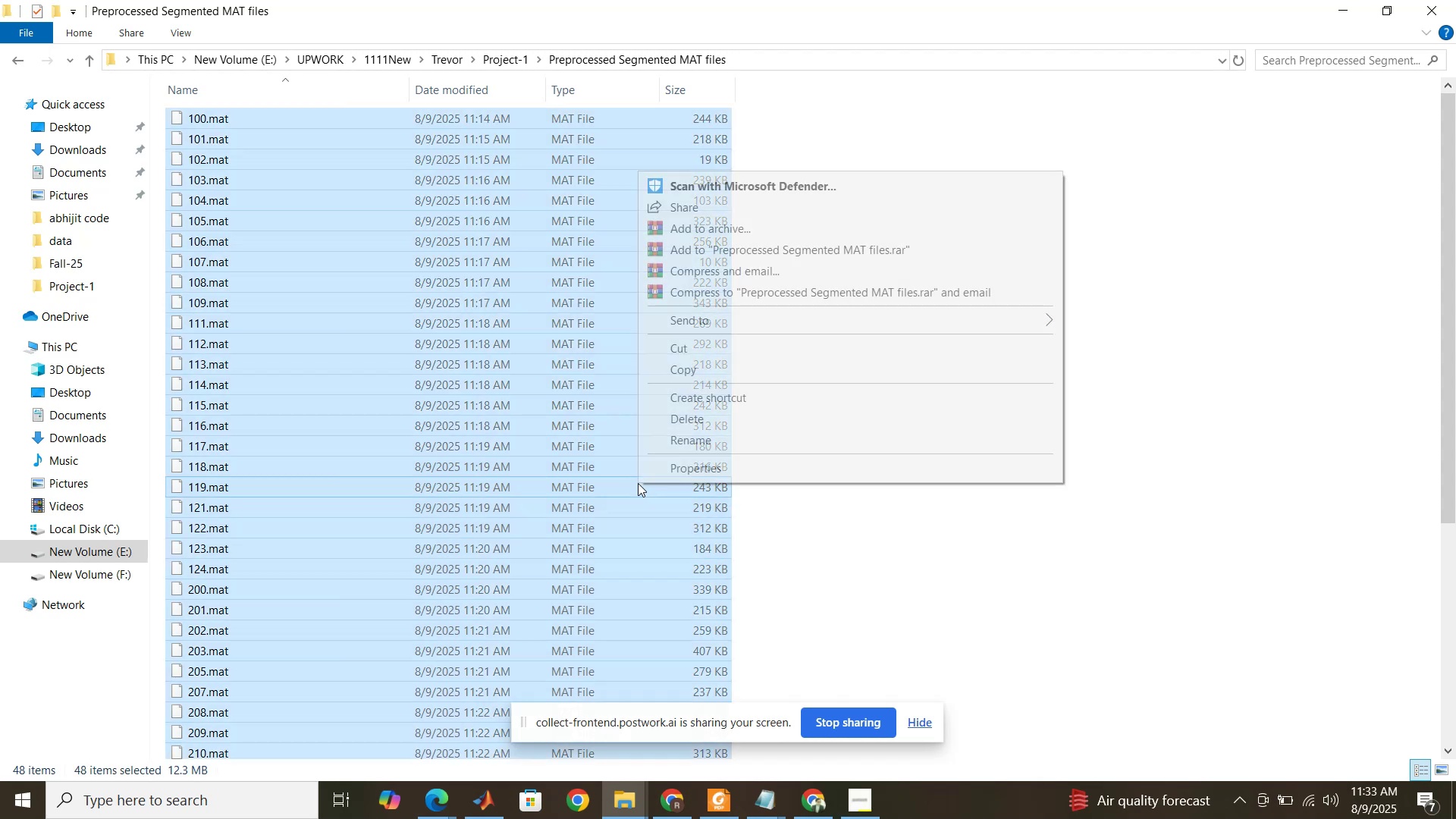 
key(A)
 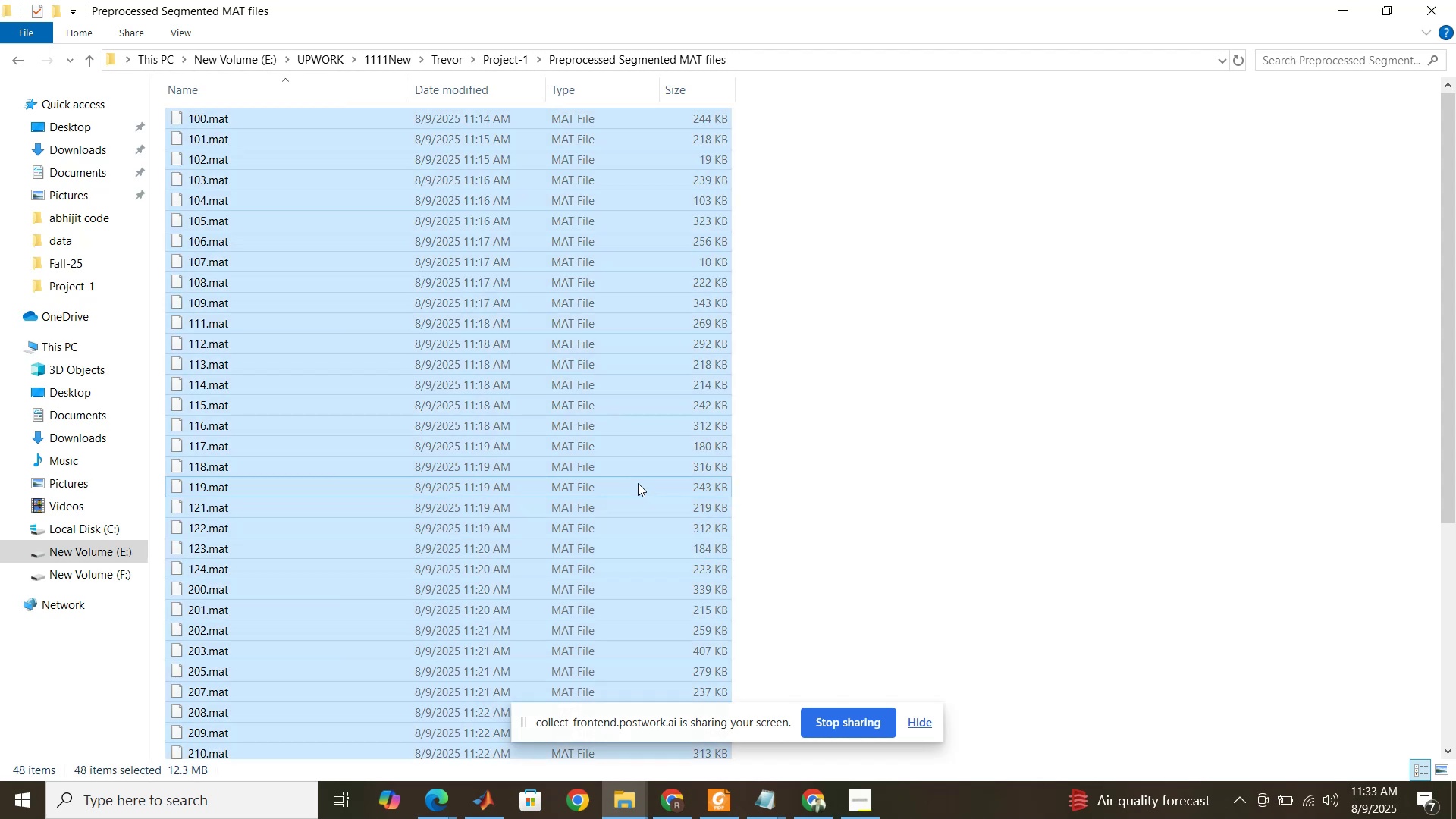 
right_click([638, 483])
 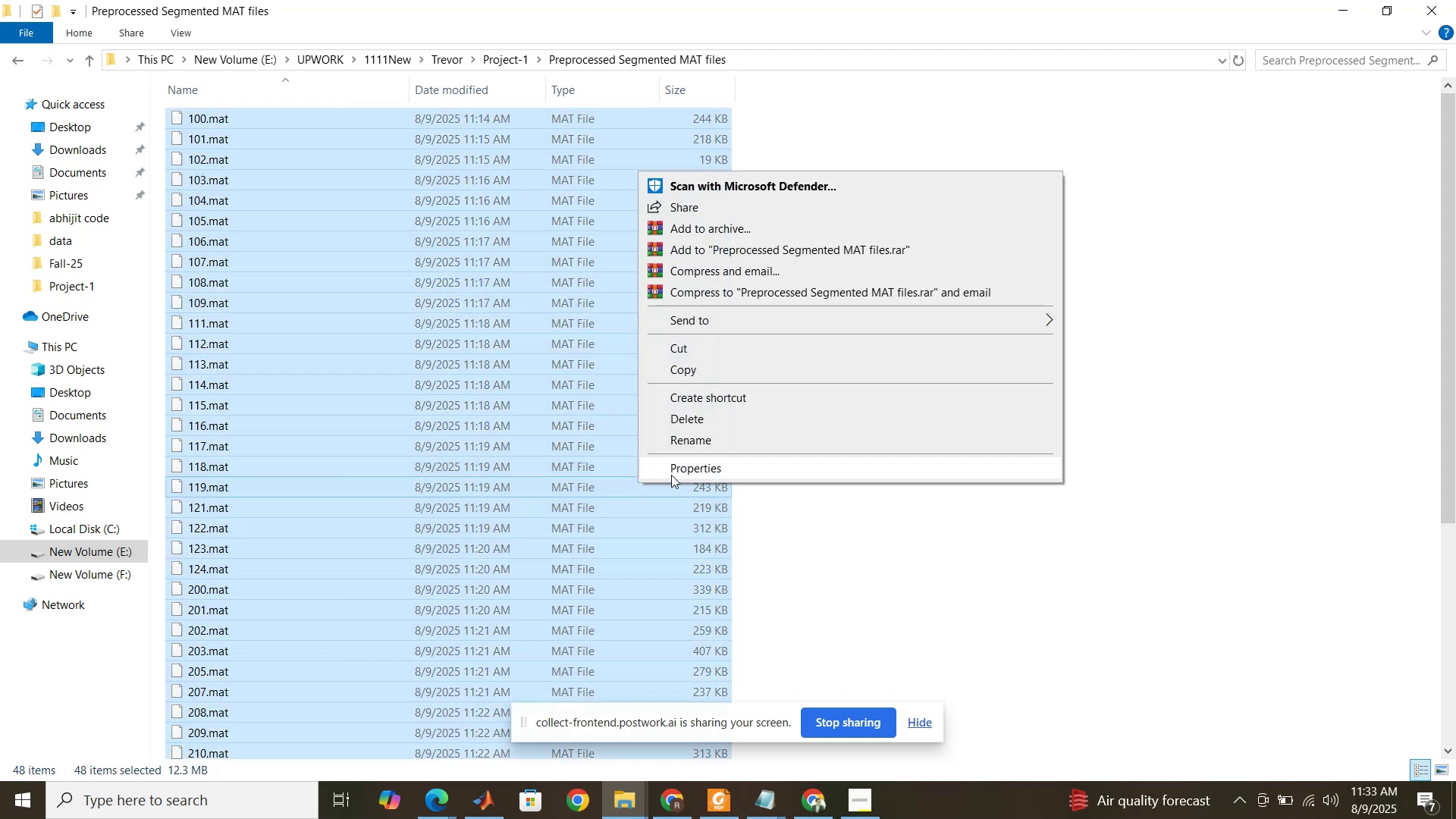 
left_click([673, 474])
 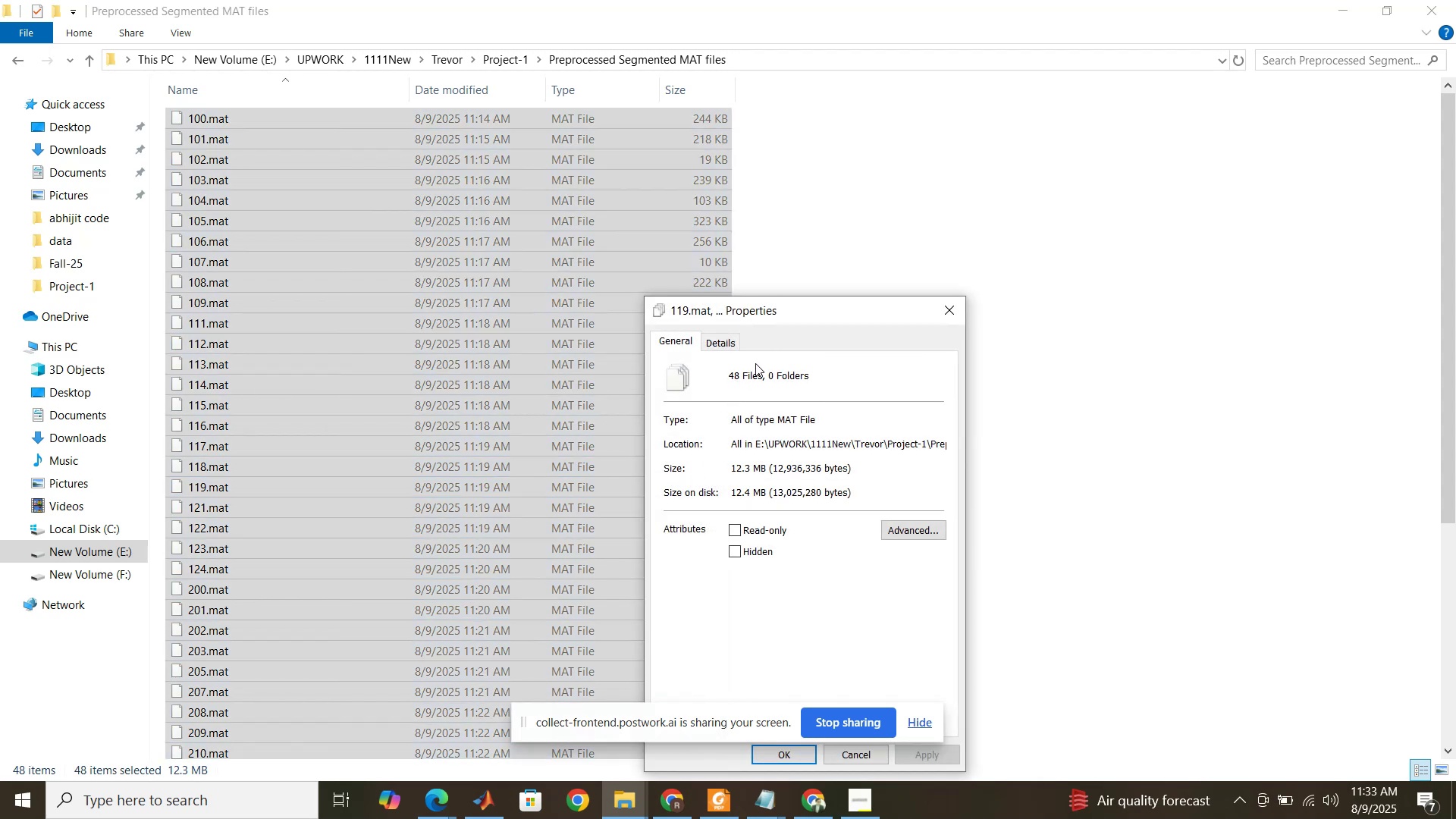 
wait(6.86)
 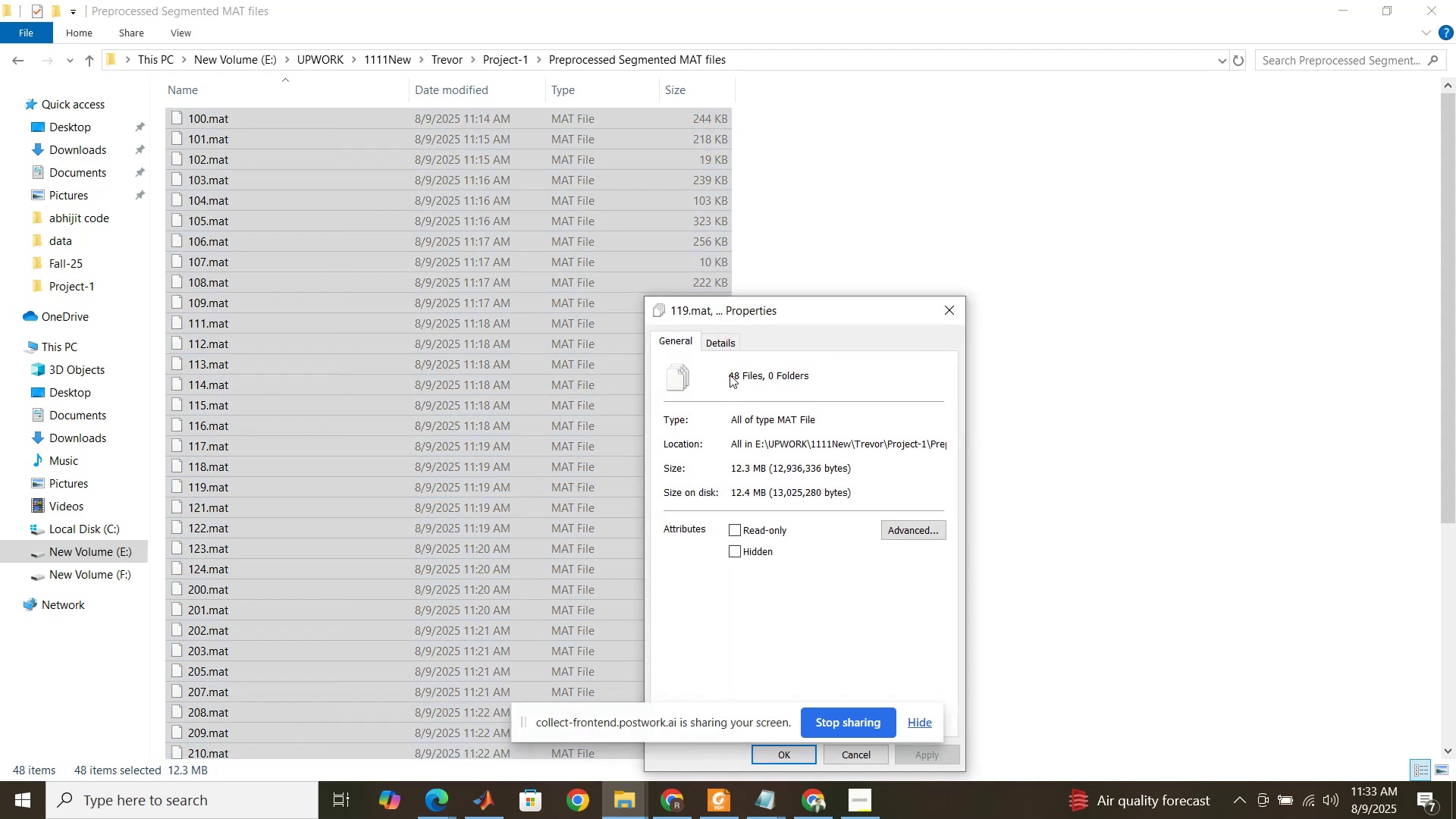 
double_click([943, 285])
 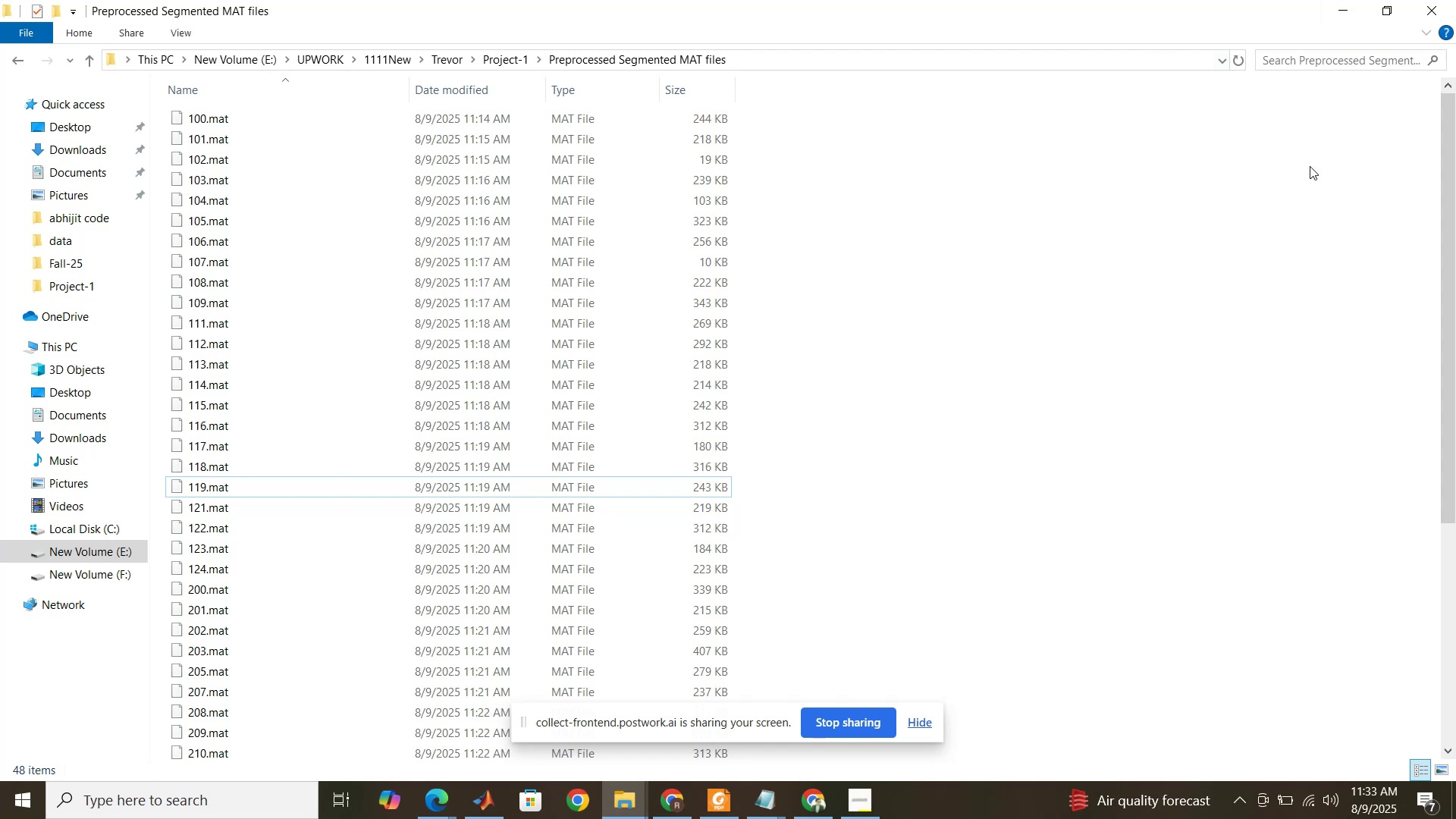 
wait(13.01)
 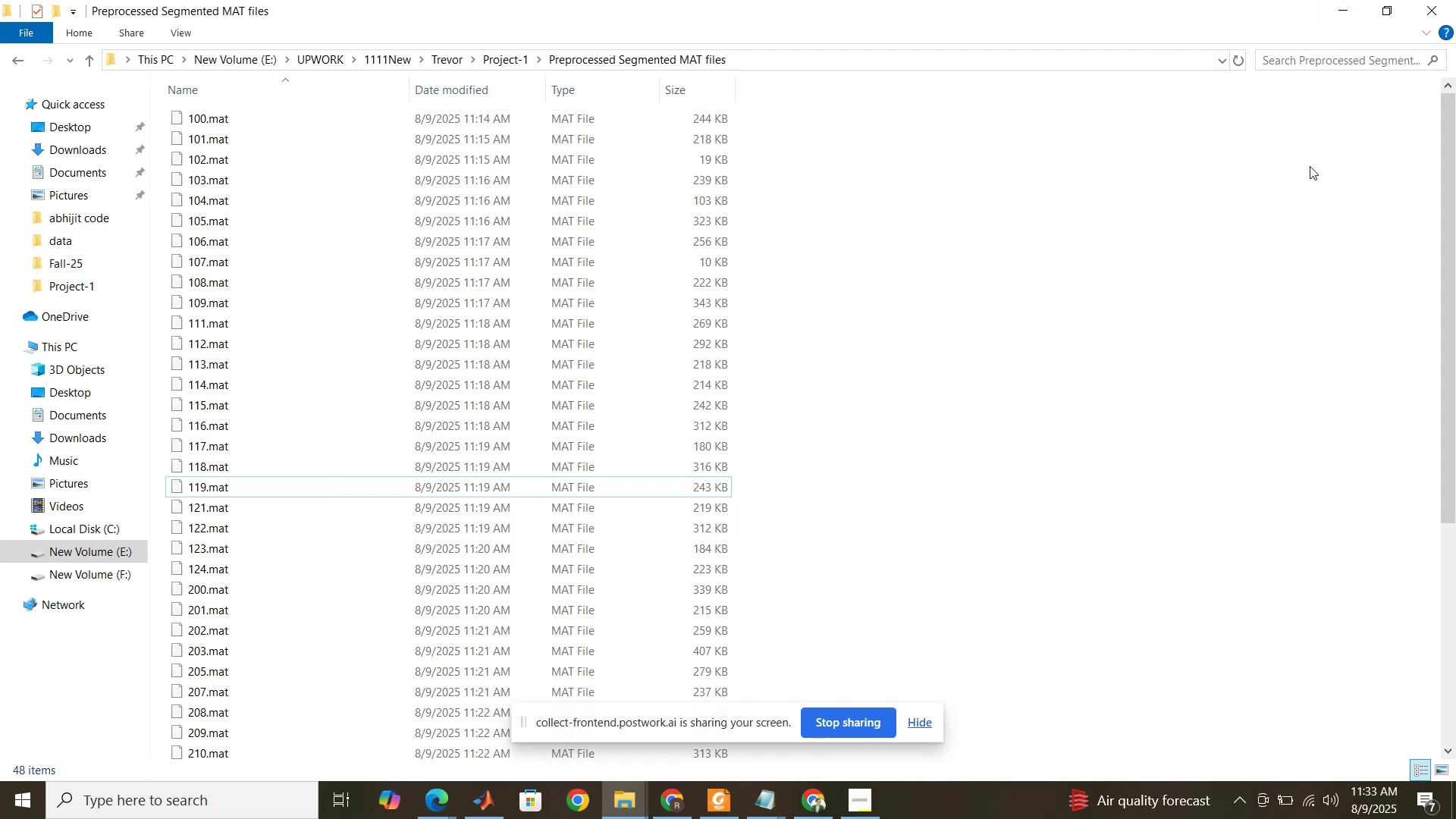 
left_click([494, 792])
 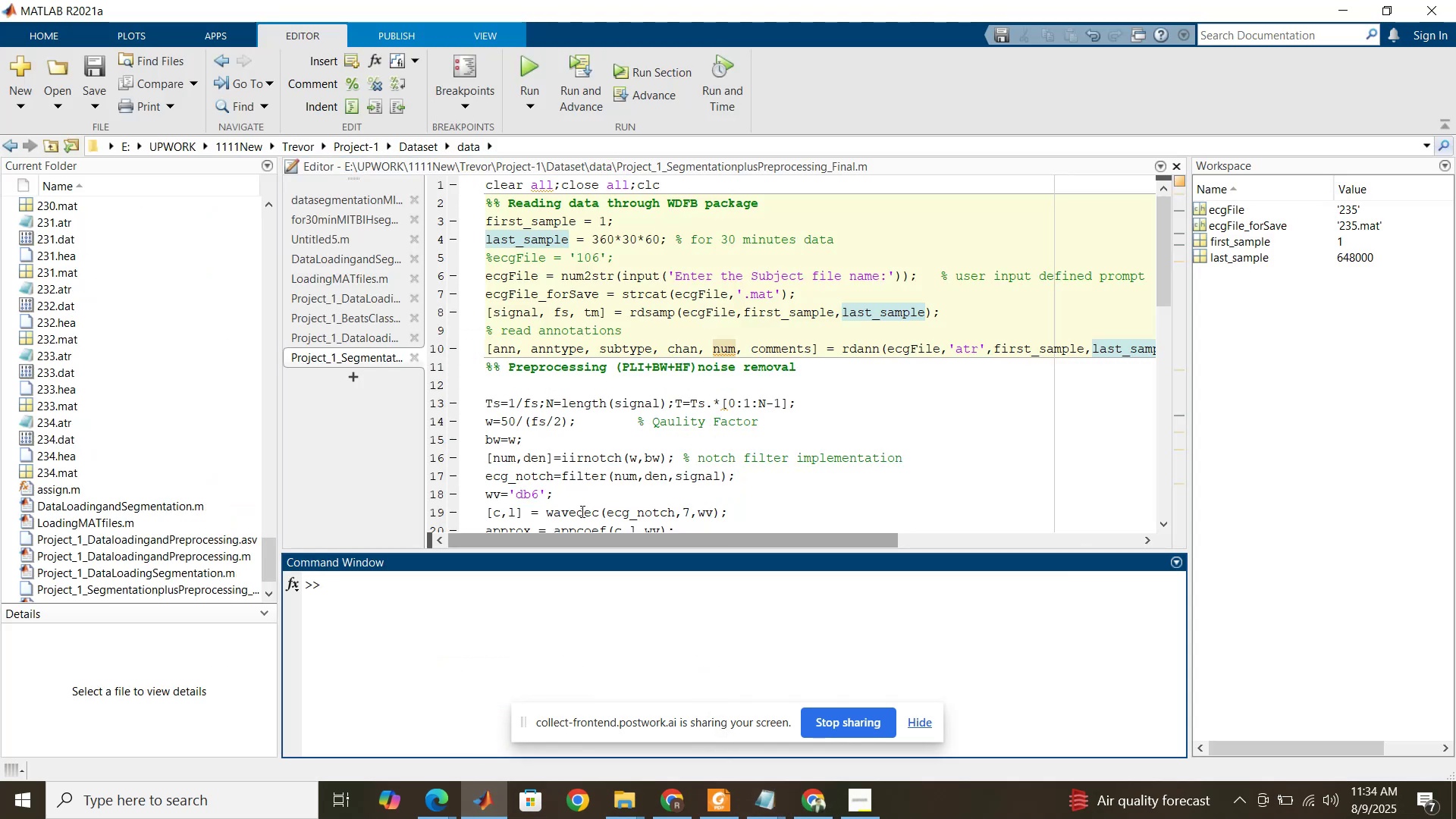 
left_click([590, 461])
 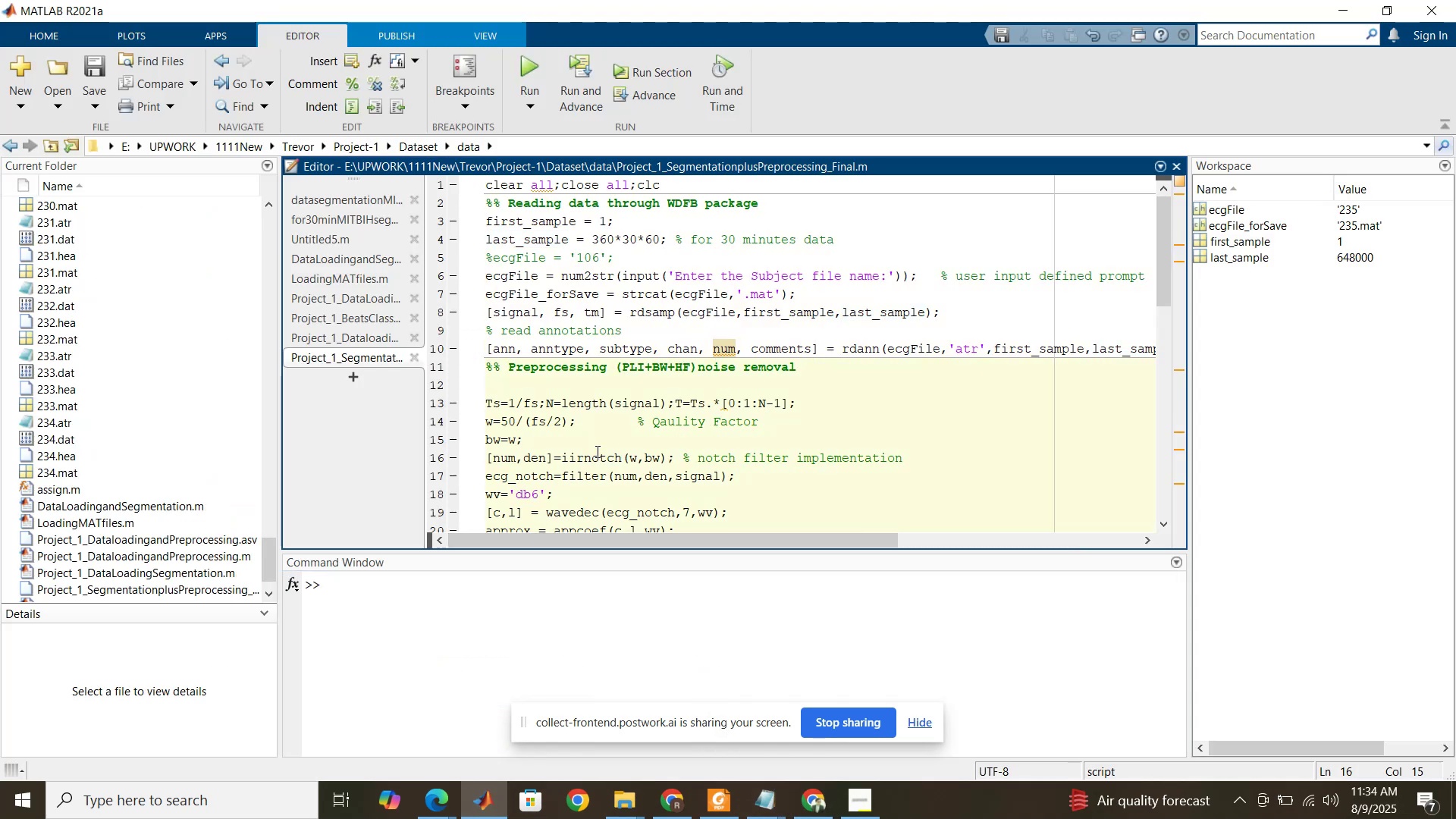 
wait(7.21)
 